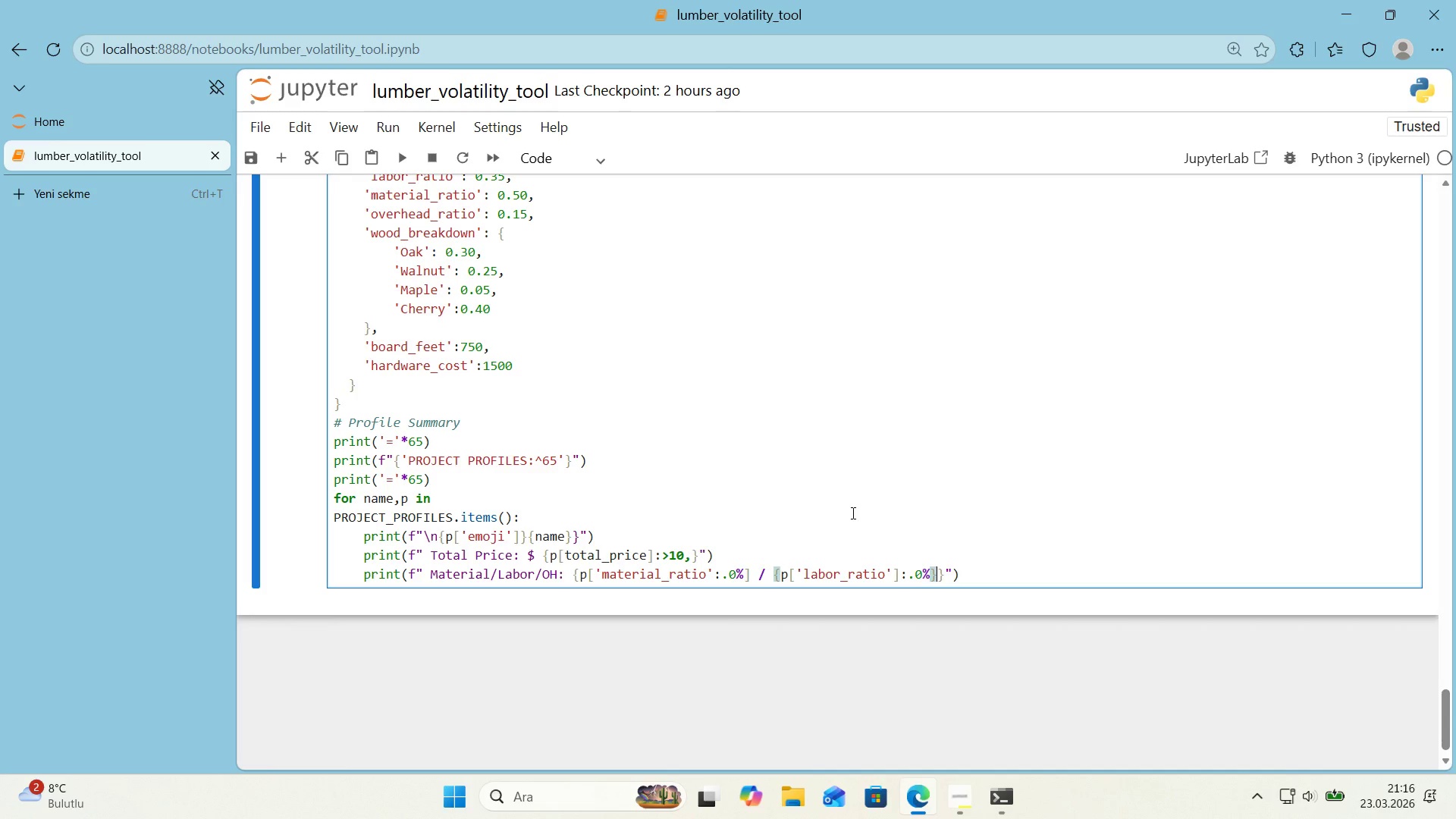 
key(ArrowLeft)
 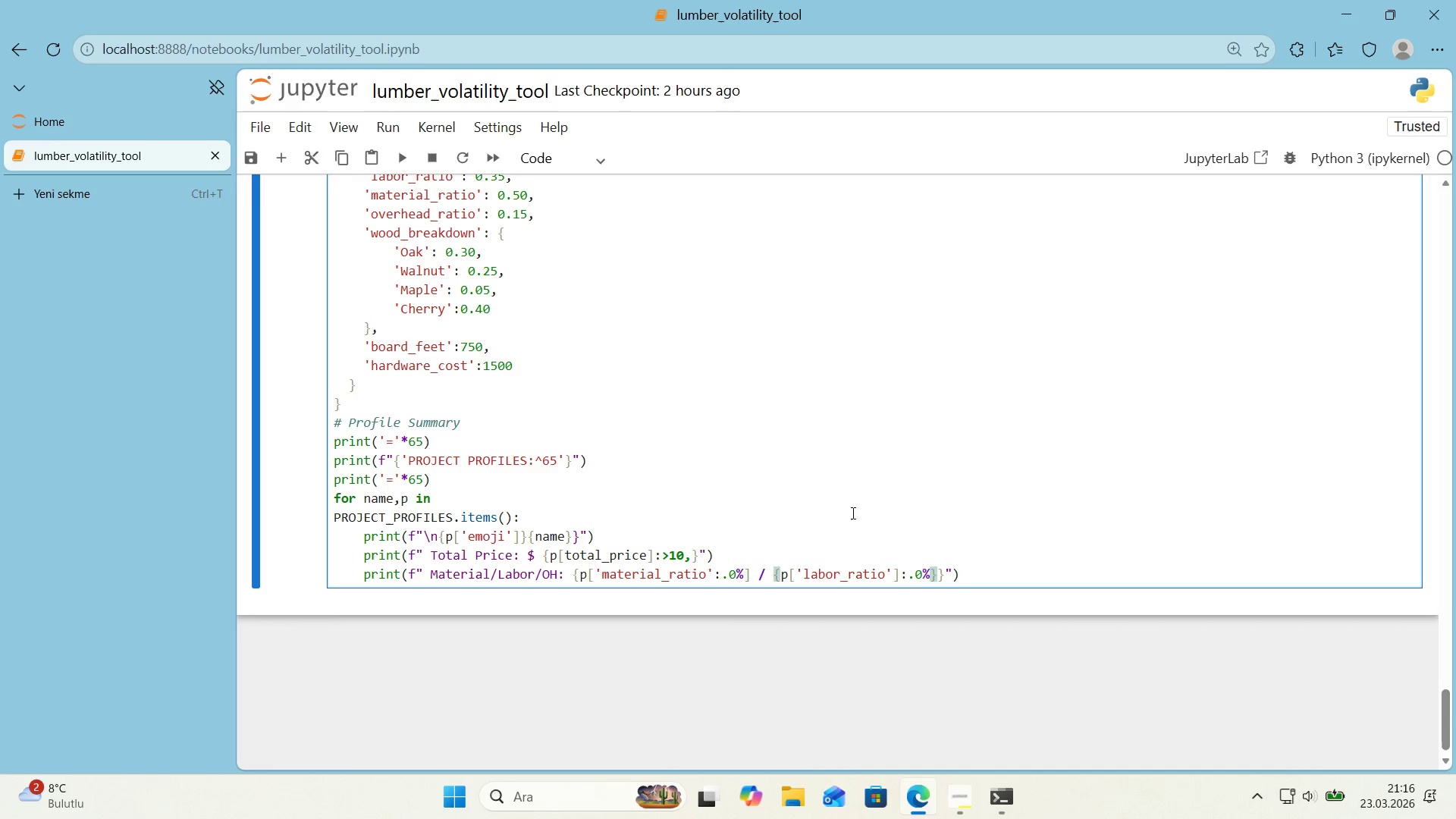 
key(ArrowRight)
 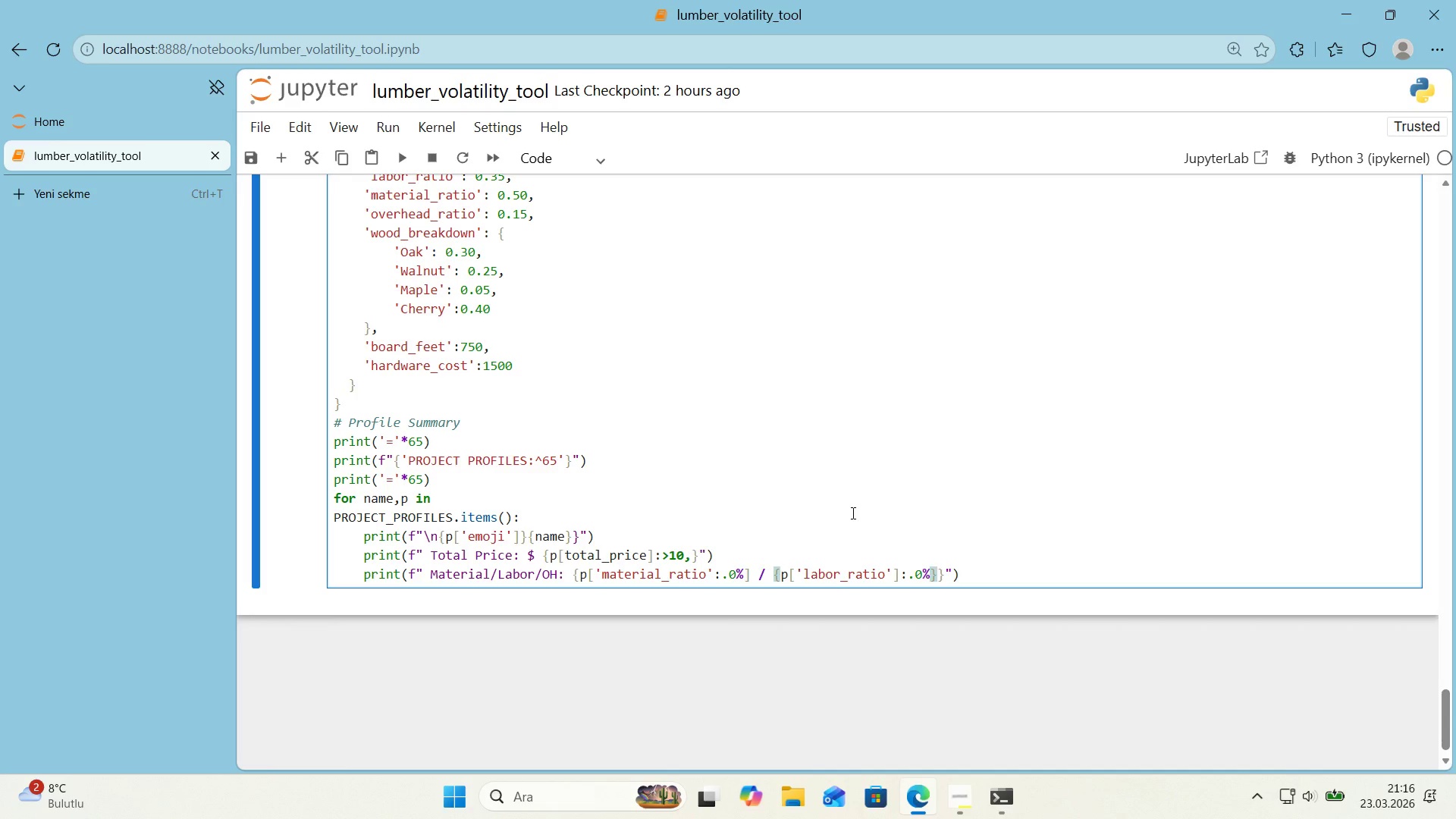 
key(NumpadDivide)
 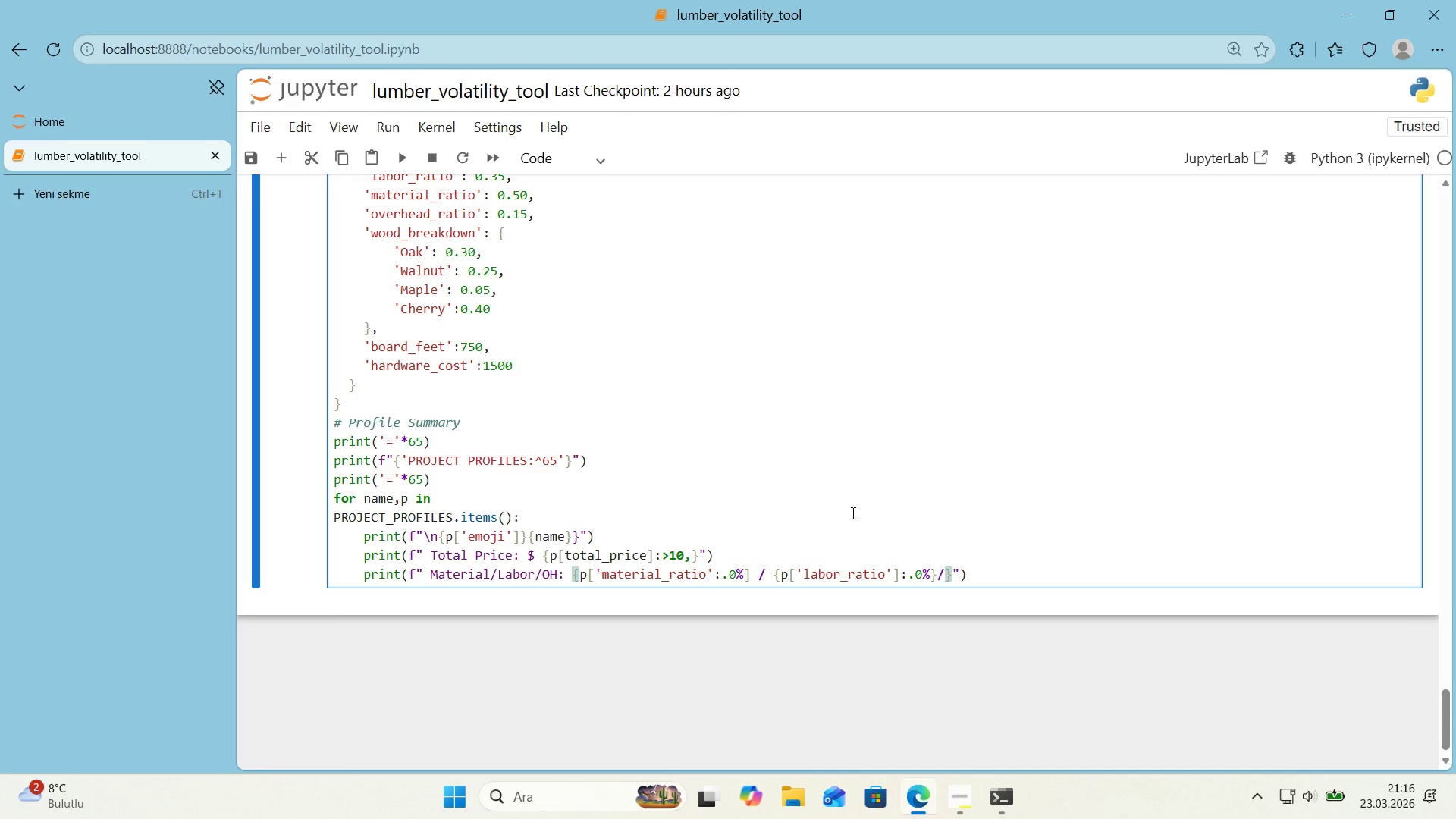 
key(ArrowLeft)
 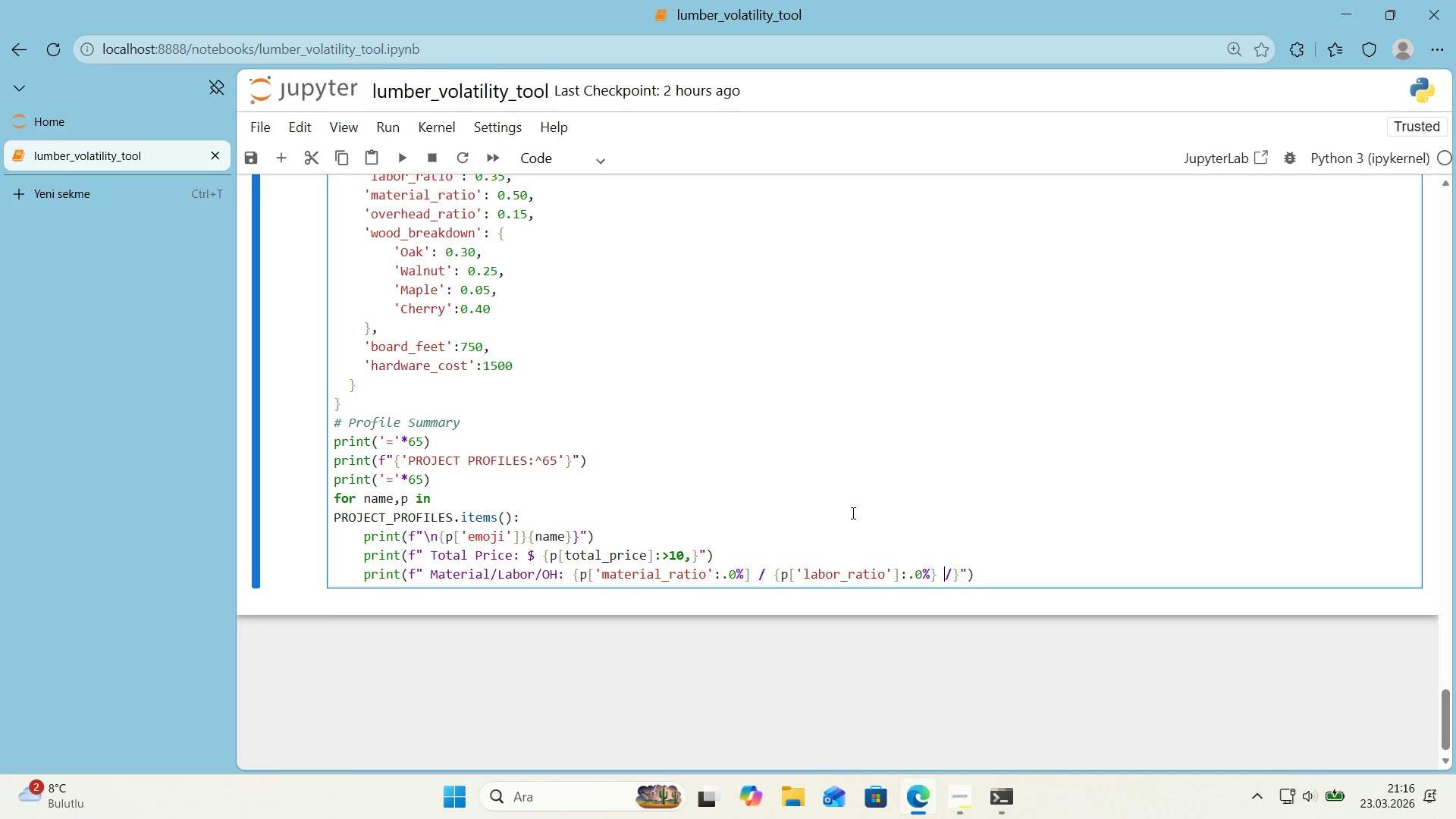 
key(Space)
 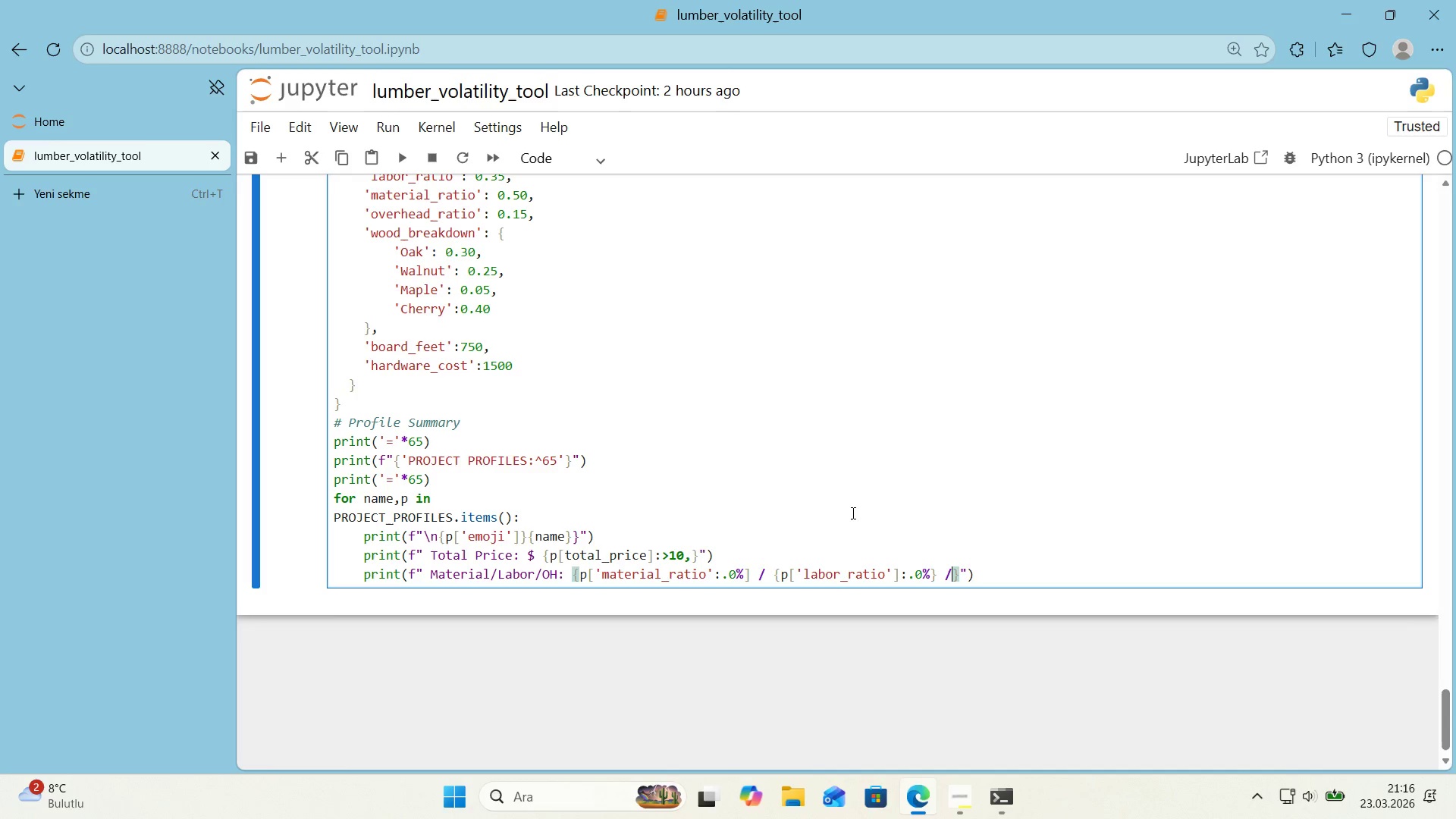 
key(ArrowRight)
 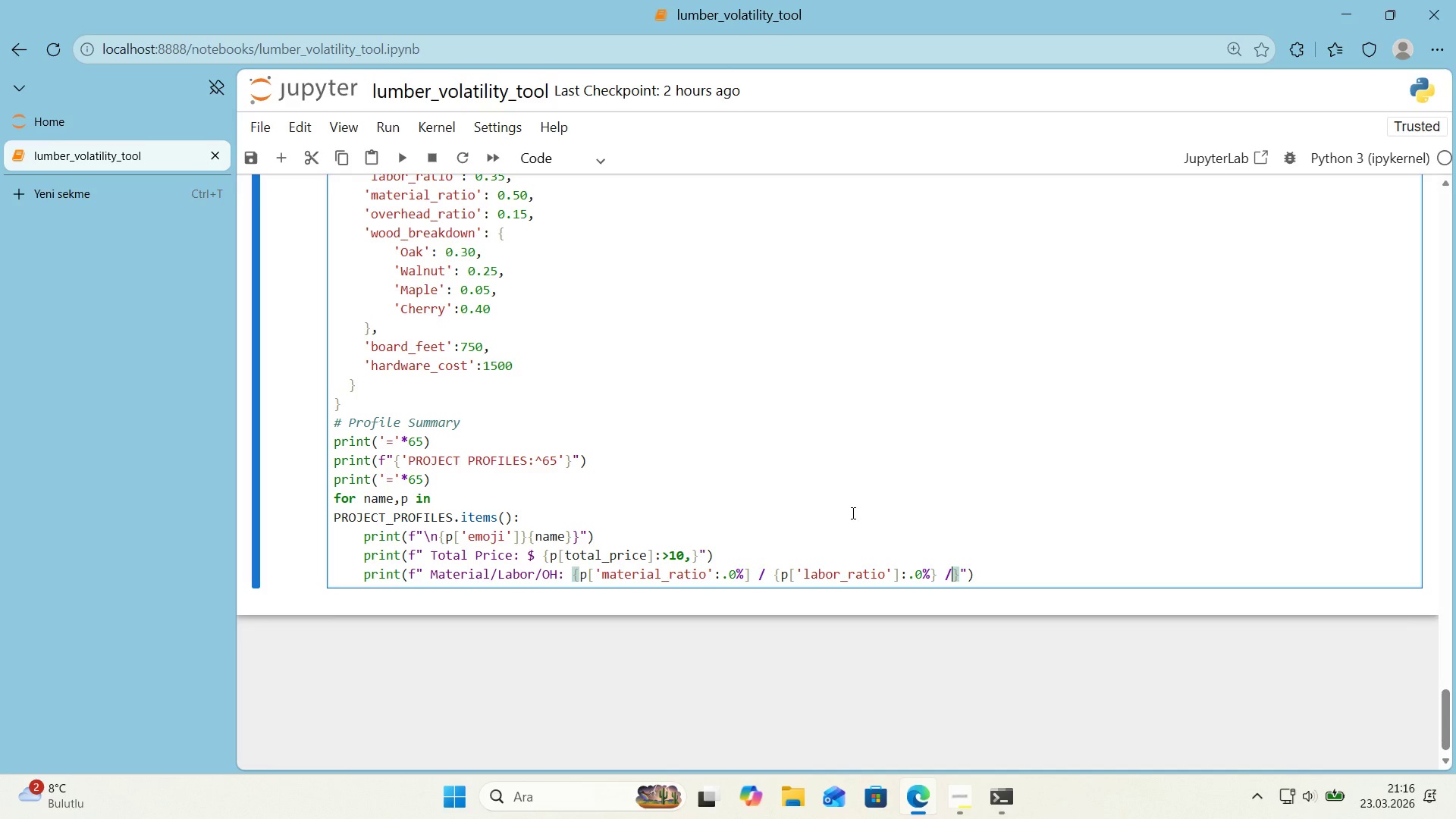 
key(Space)
 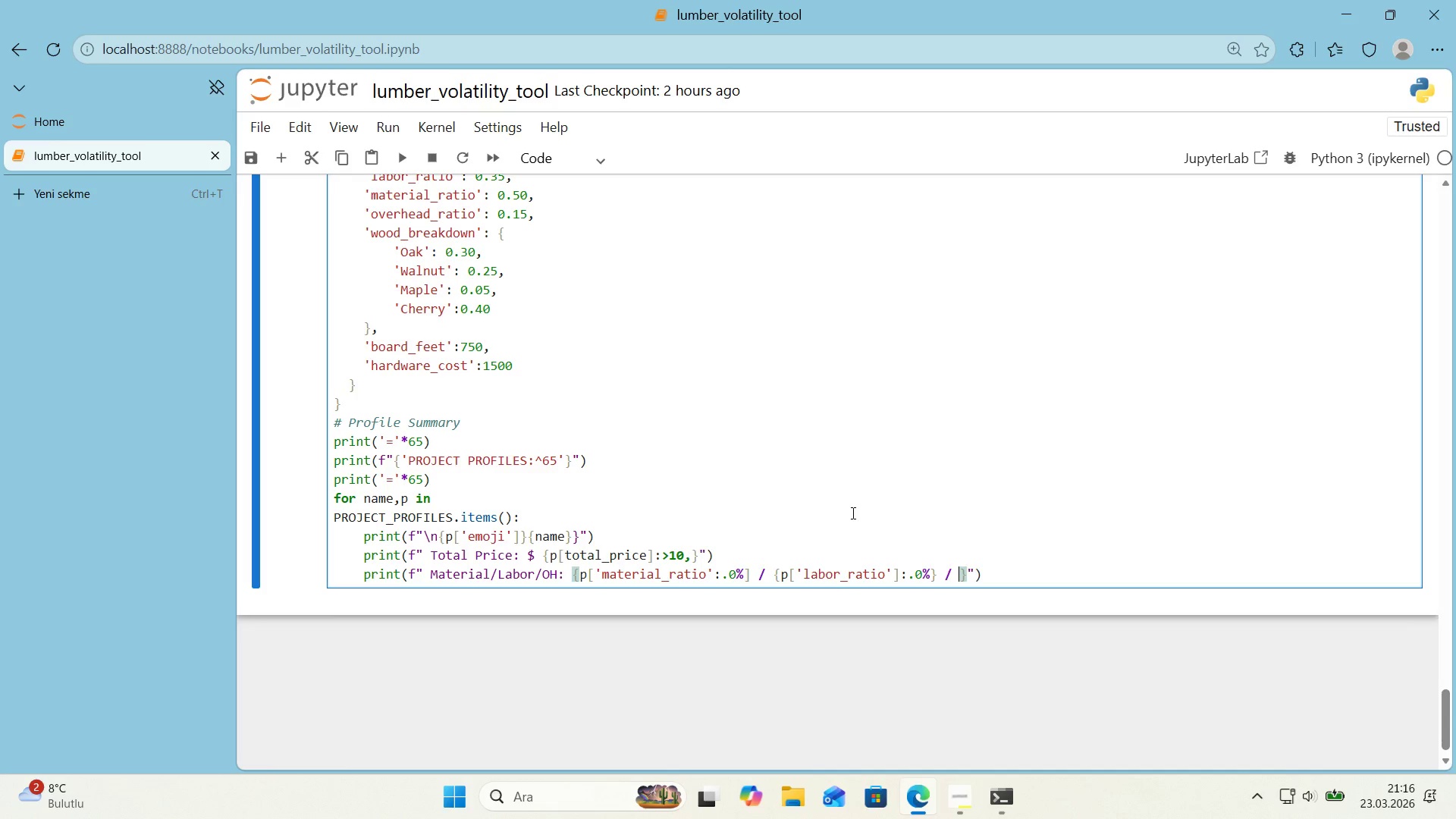 
key(Alt+Control+7)
 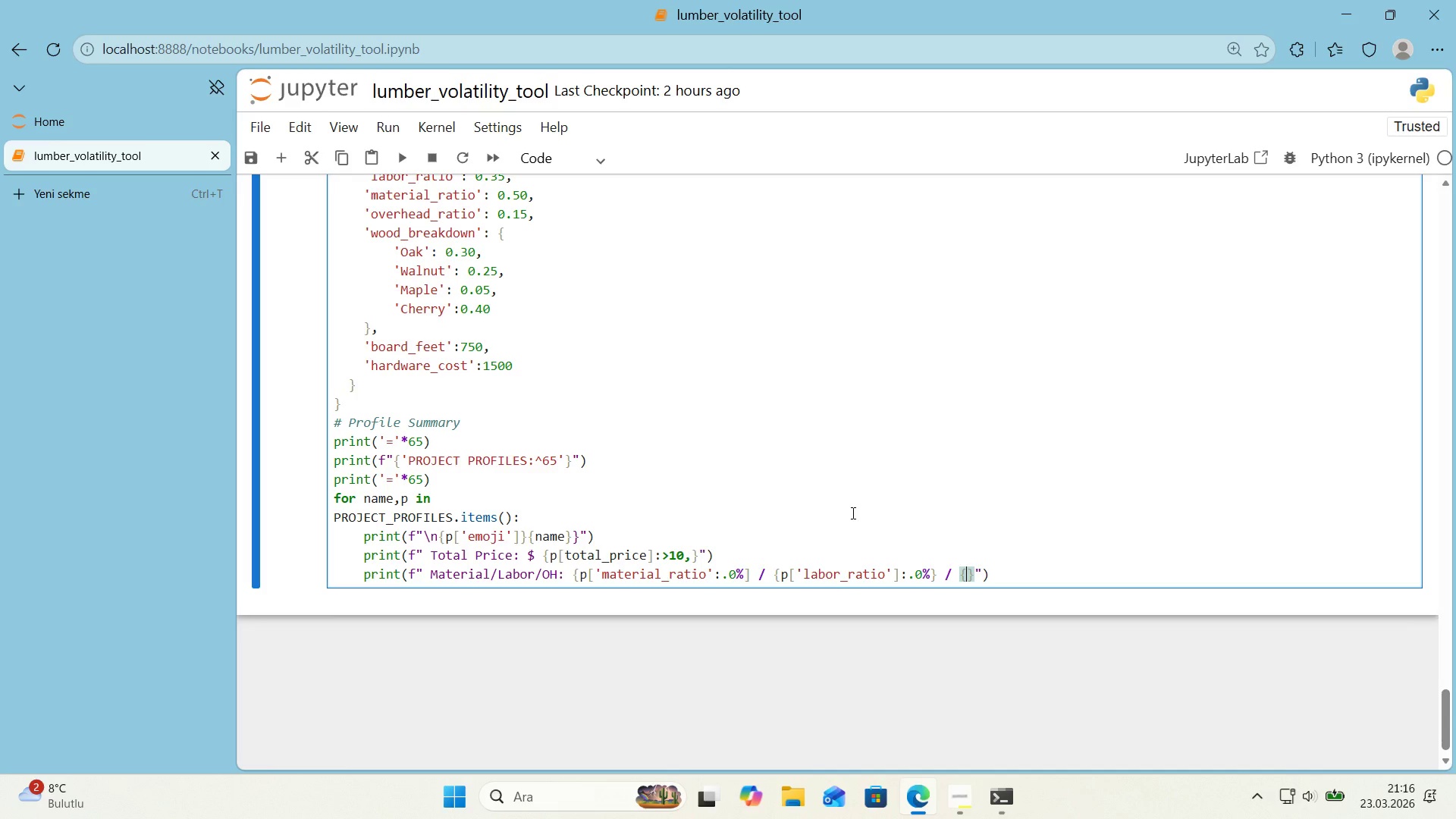 
key(Alt+Control+0)
 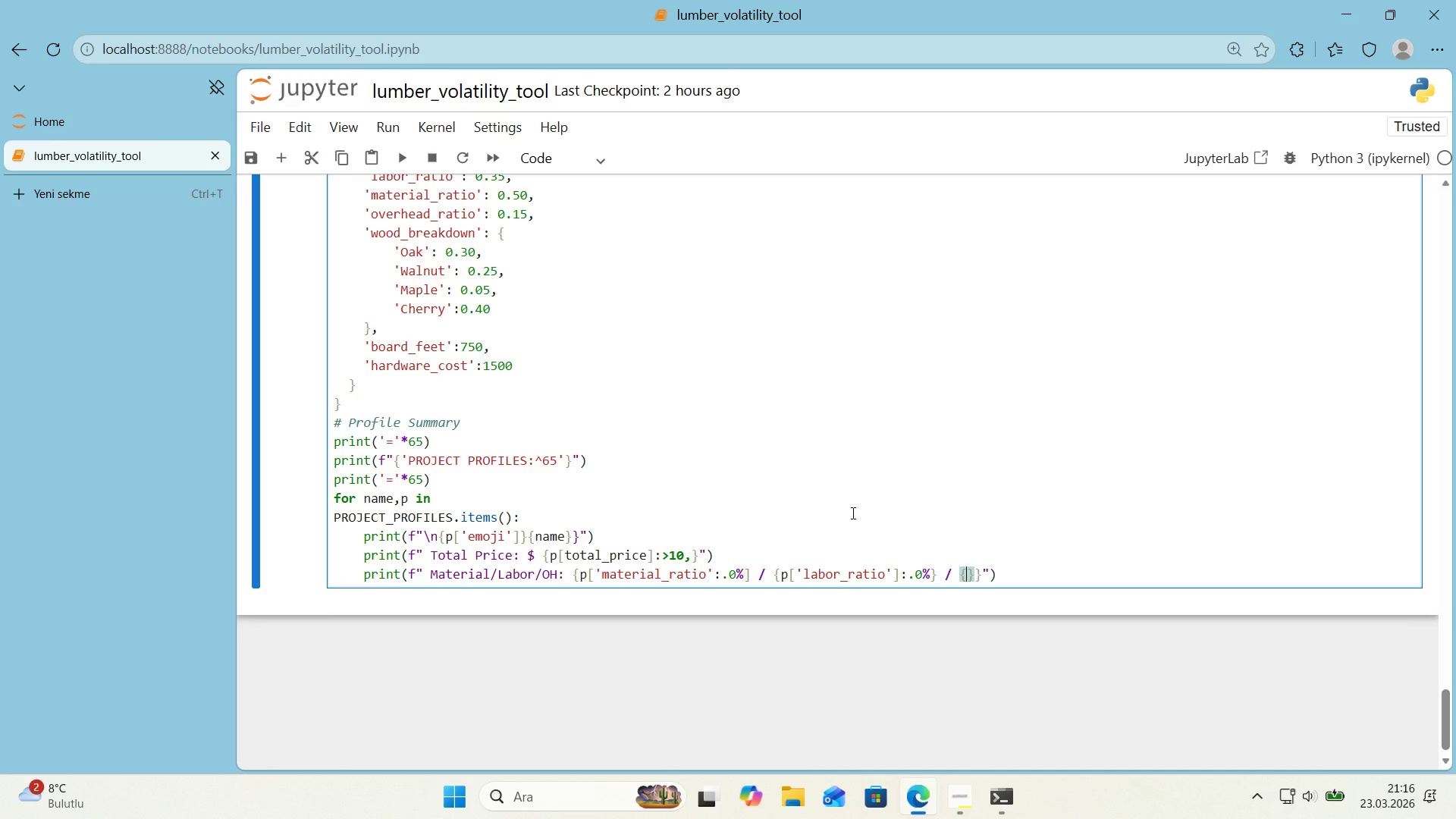 
key(ArrowLeft)
 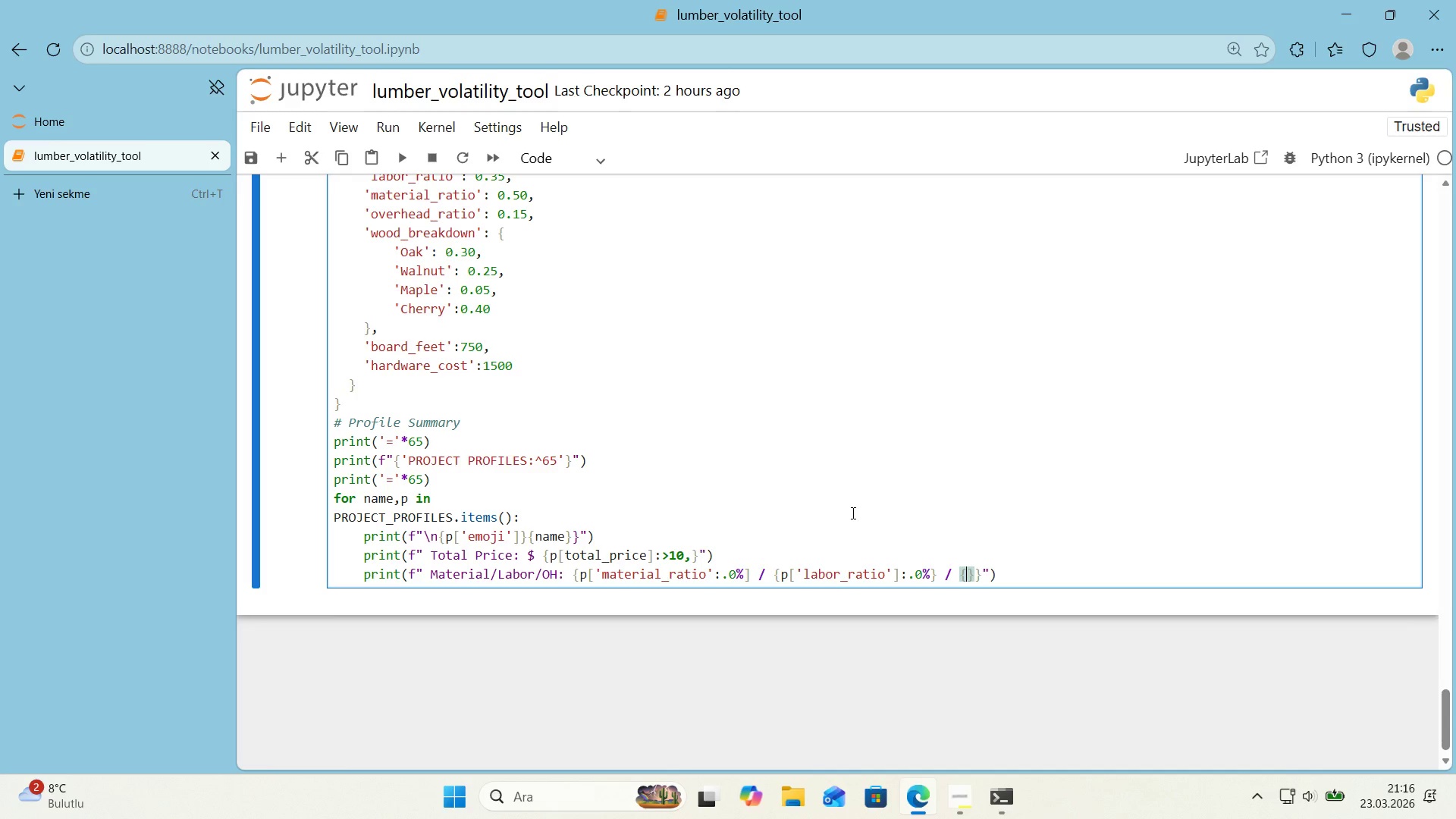 
type(overhead_rat'o)
 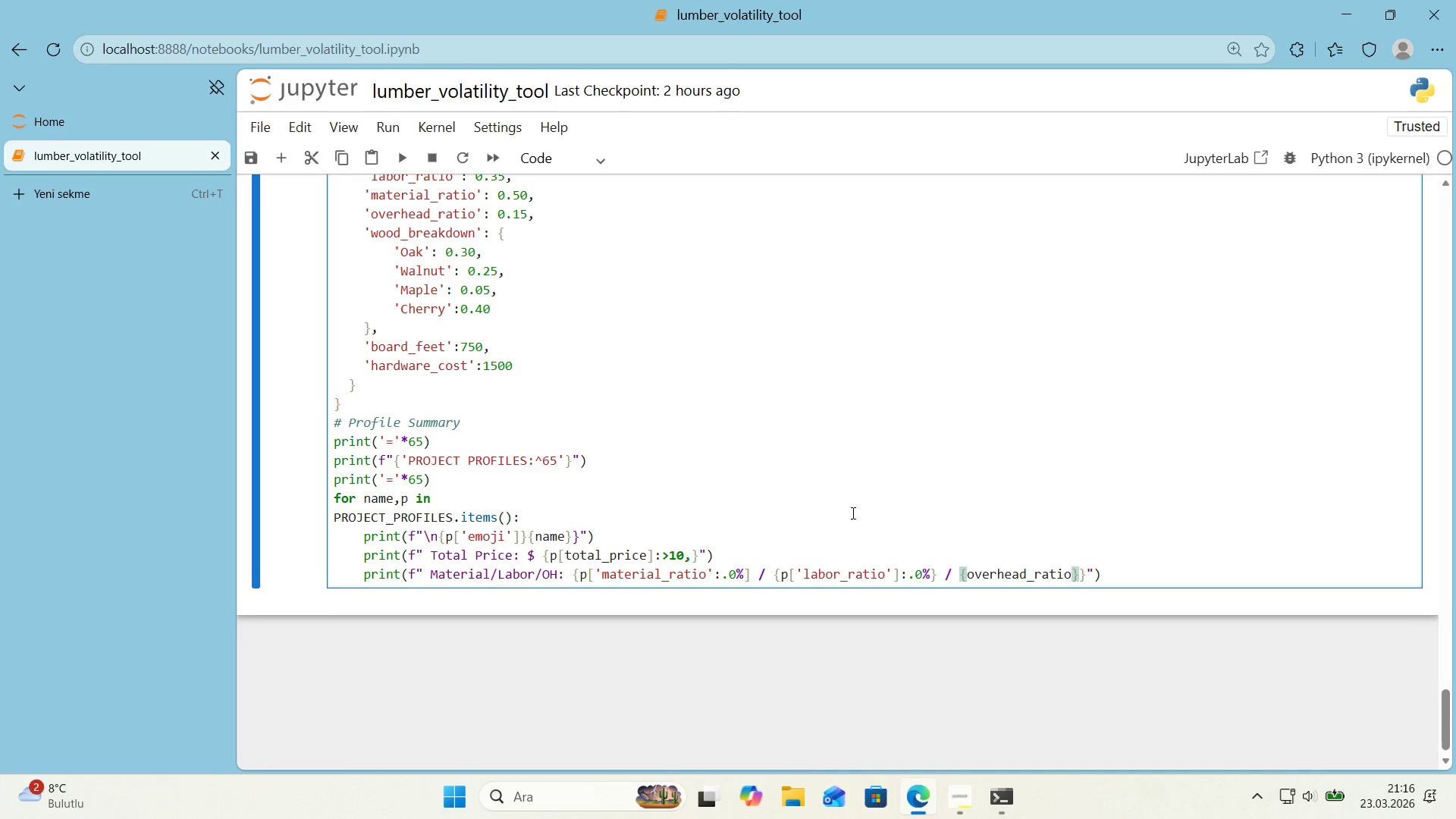 
key(ArrowRight)
 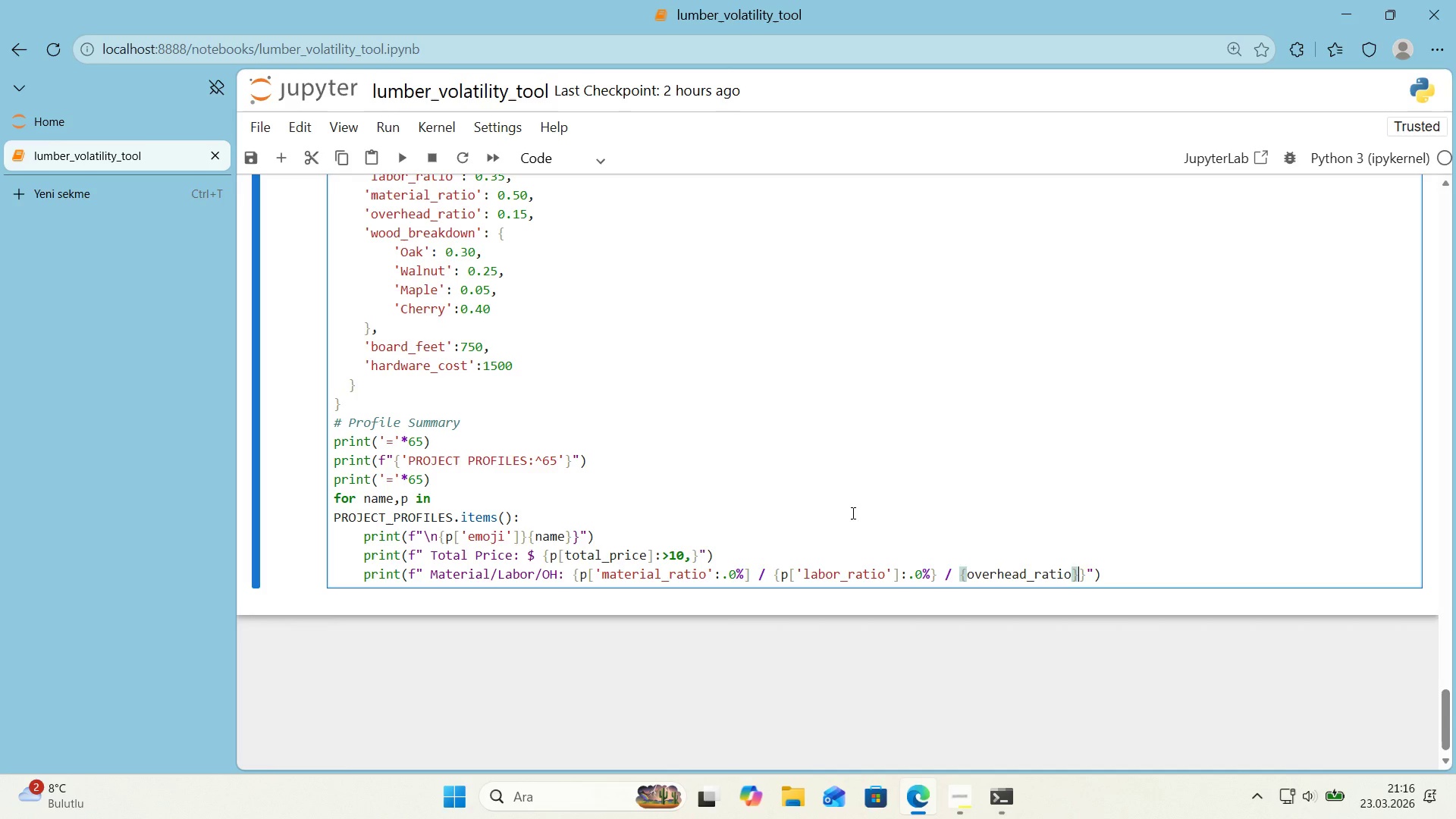 
key(Shift+Period)
 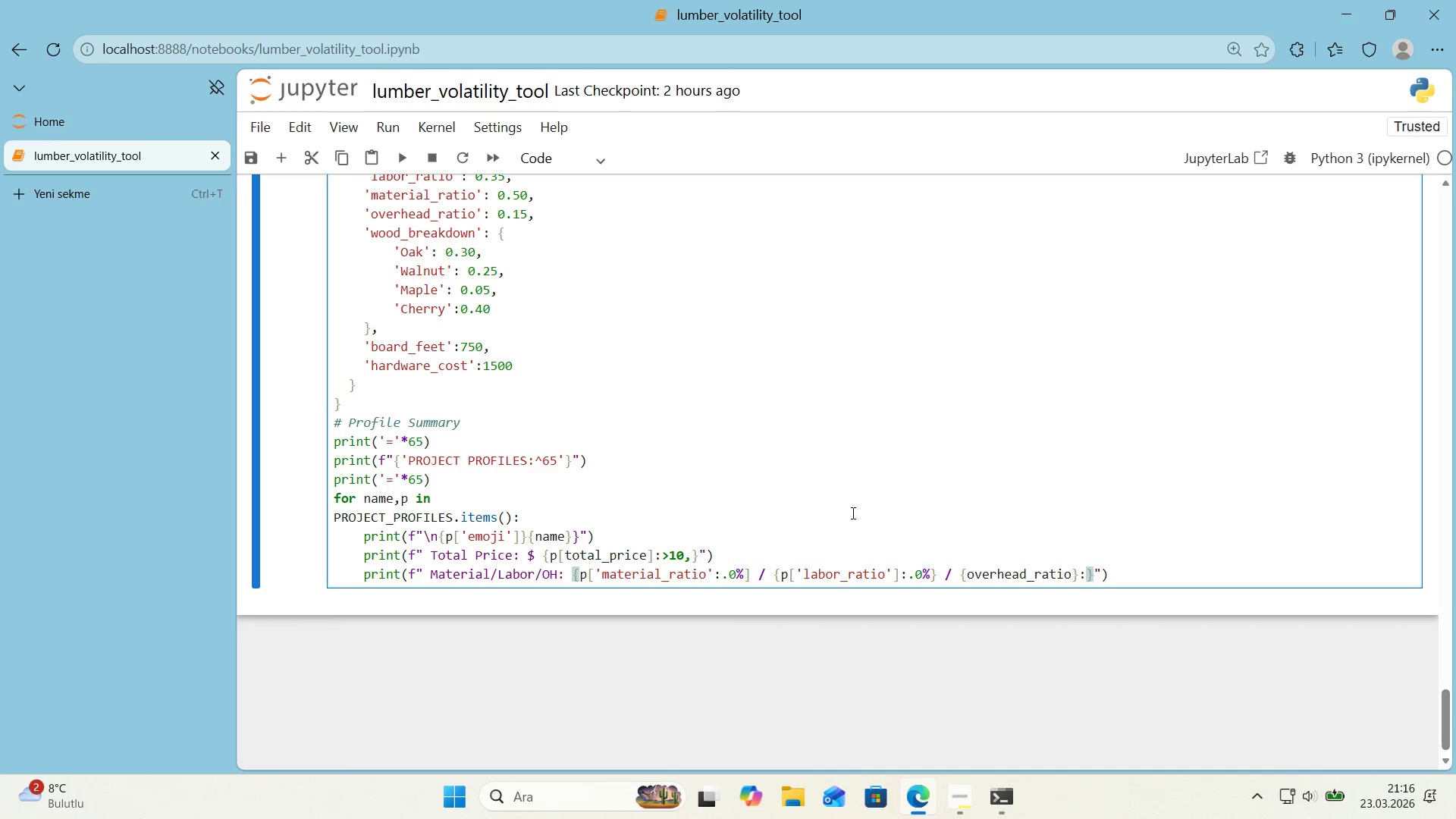 
key(Period)
 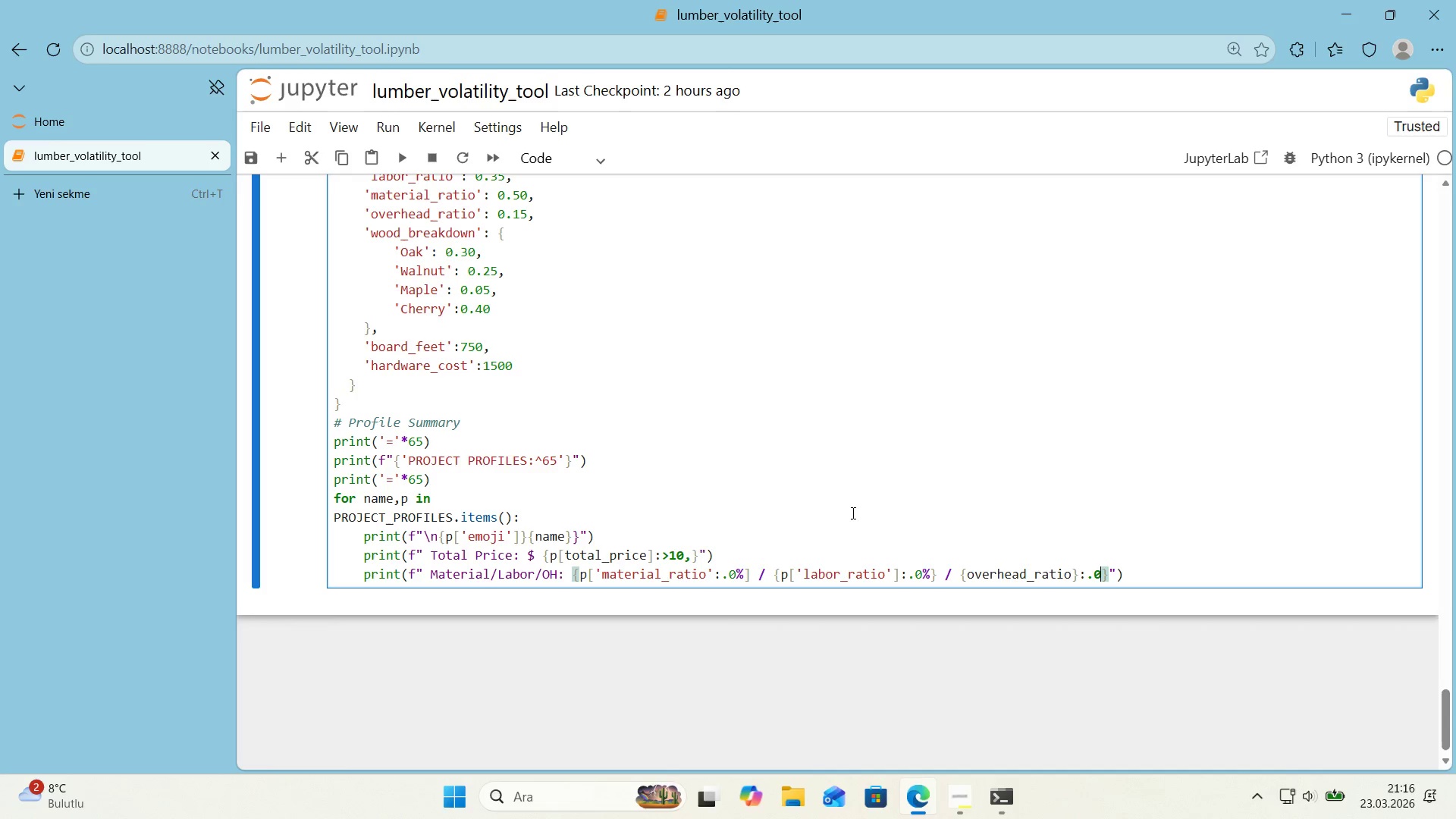 
key(Numpad0)
 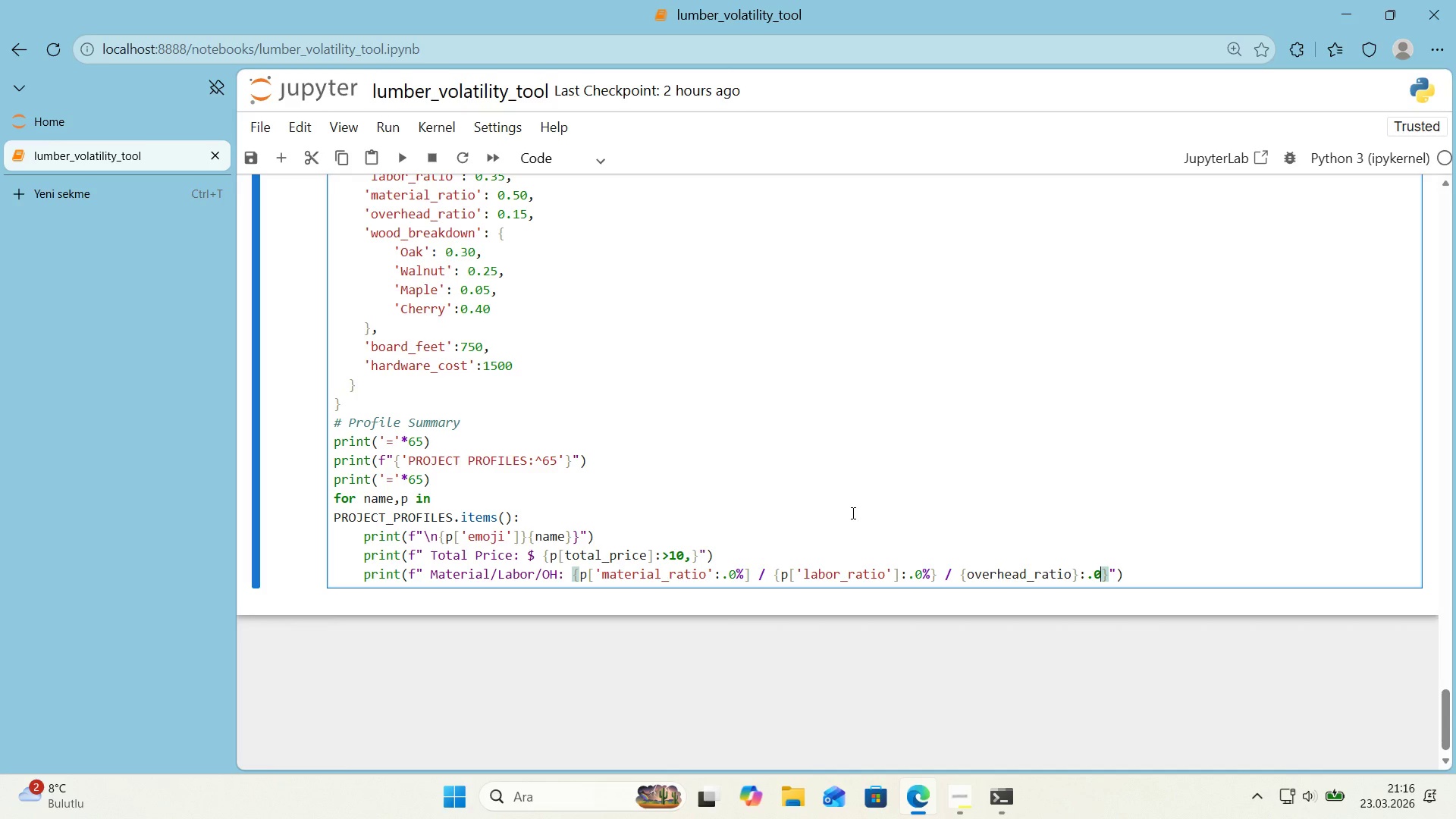 
key(Shift+5)
 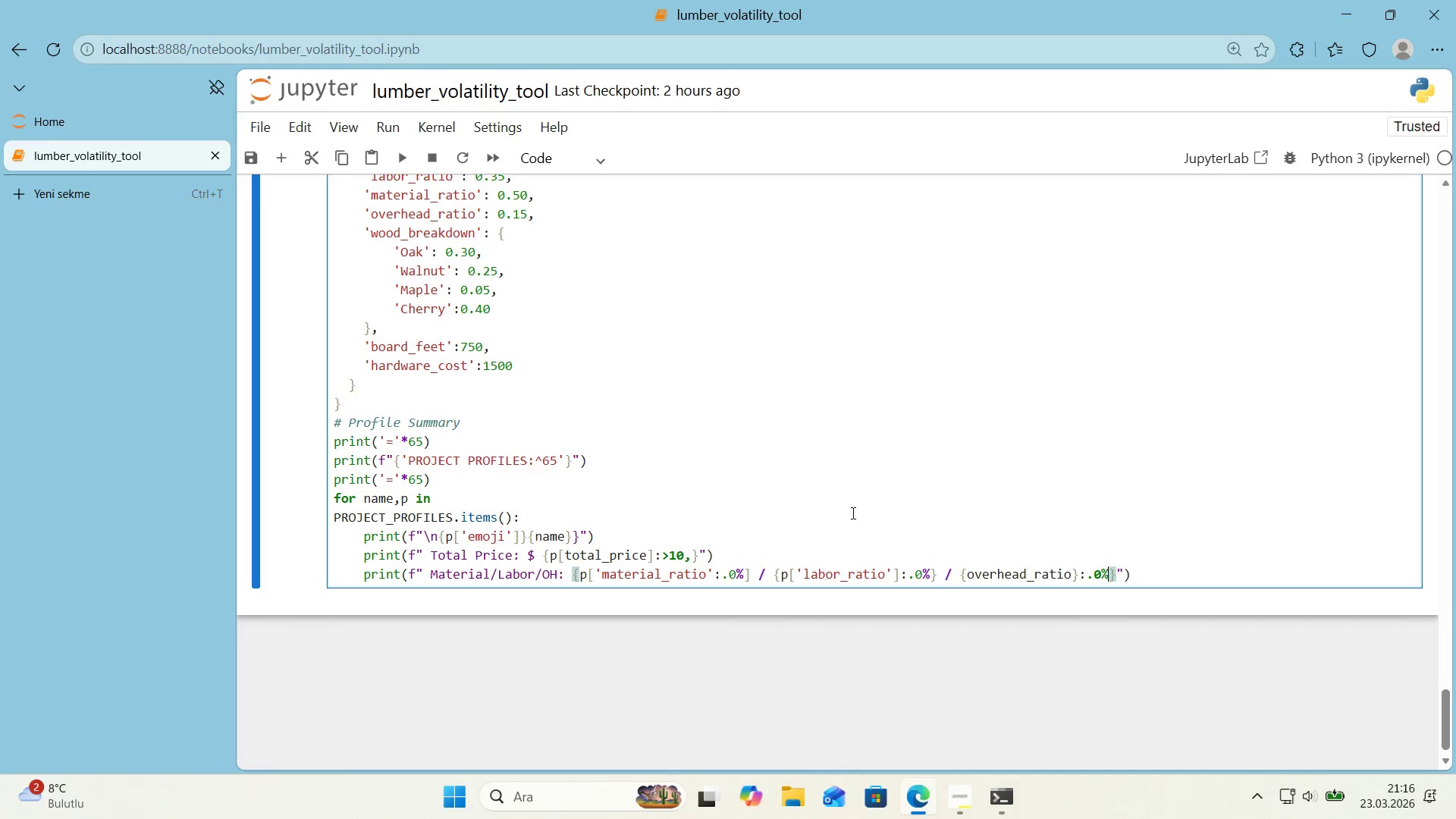 
key(ArrowRight)
 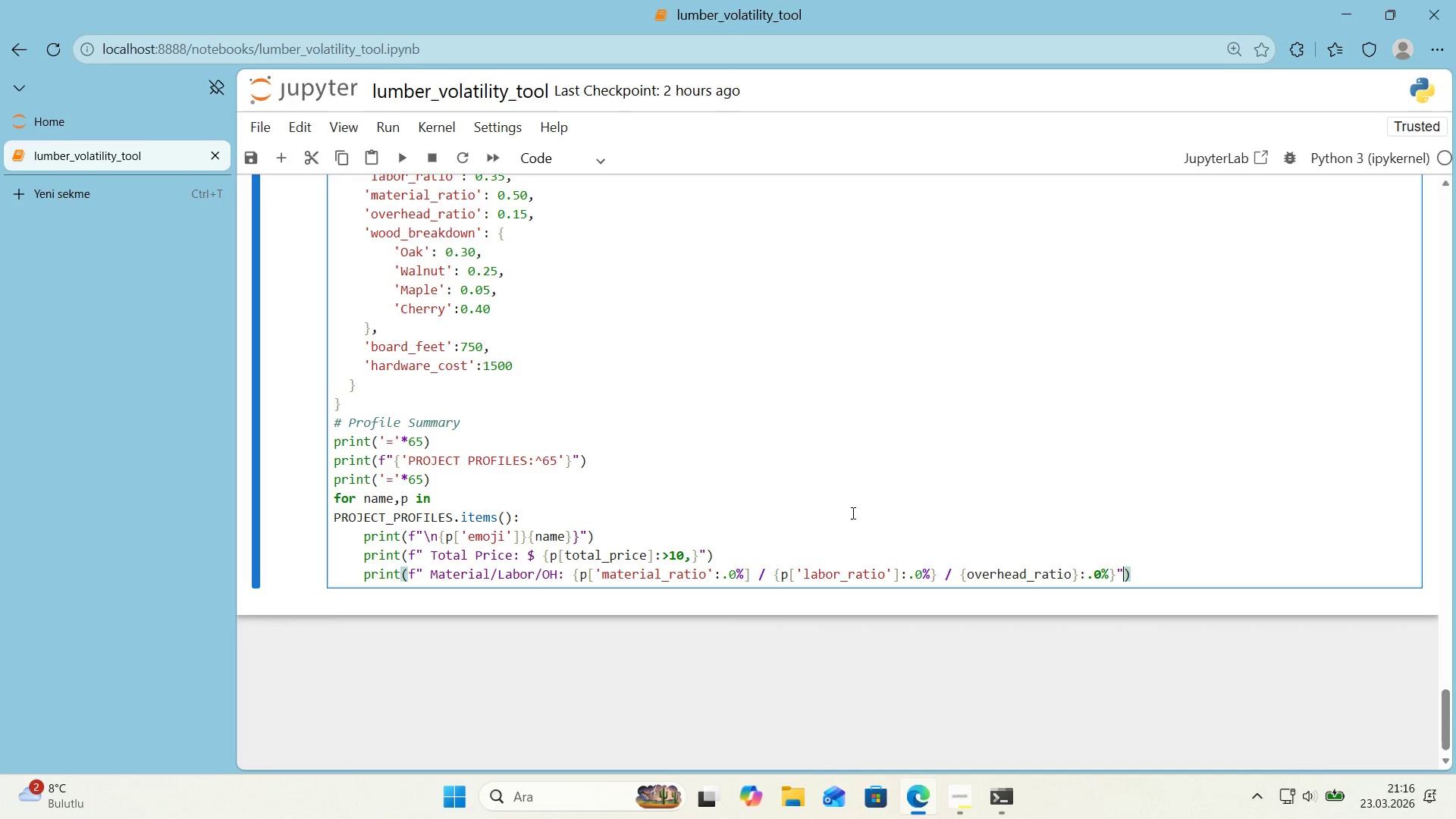 
key(ArrowRight)
 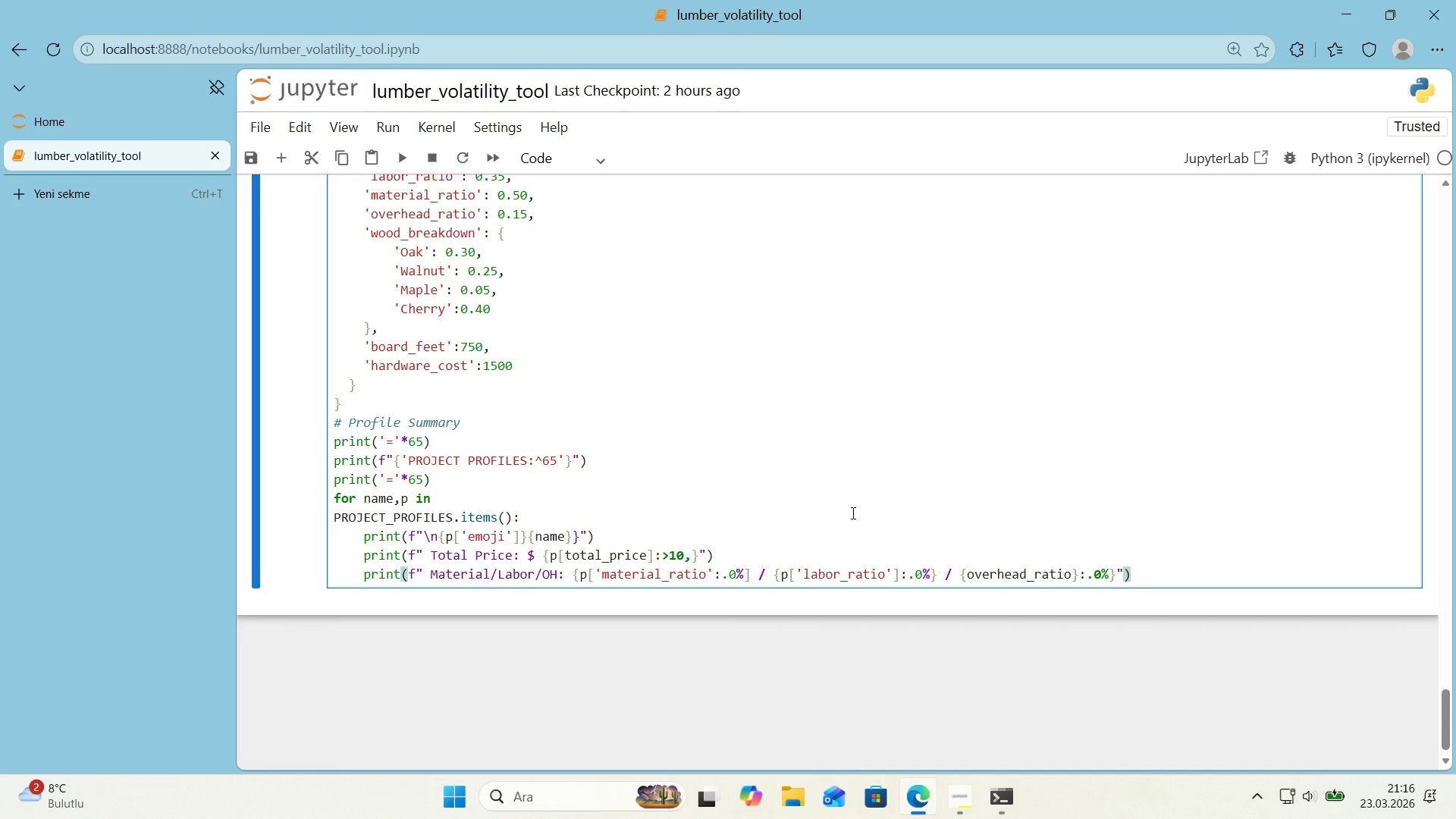 
key(ArrowRight)
 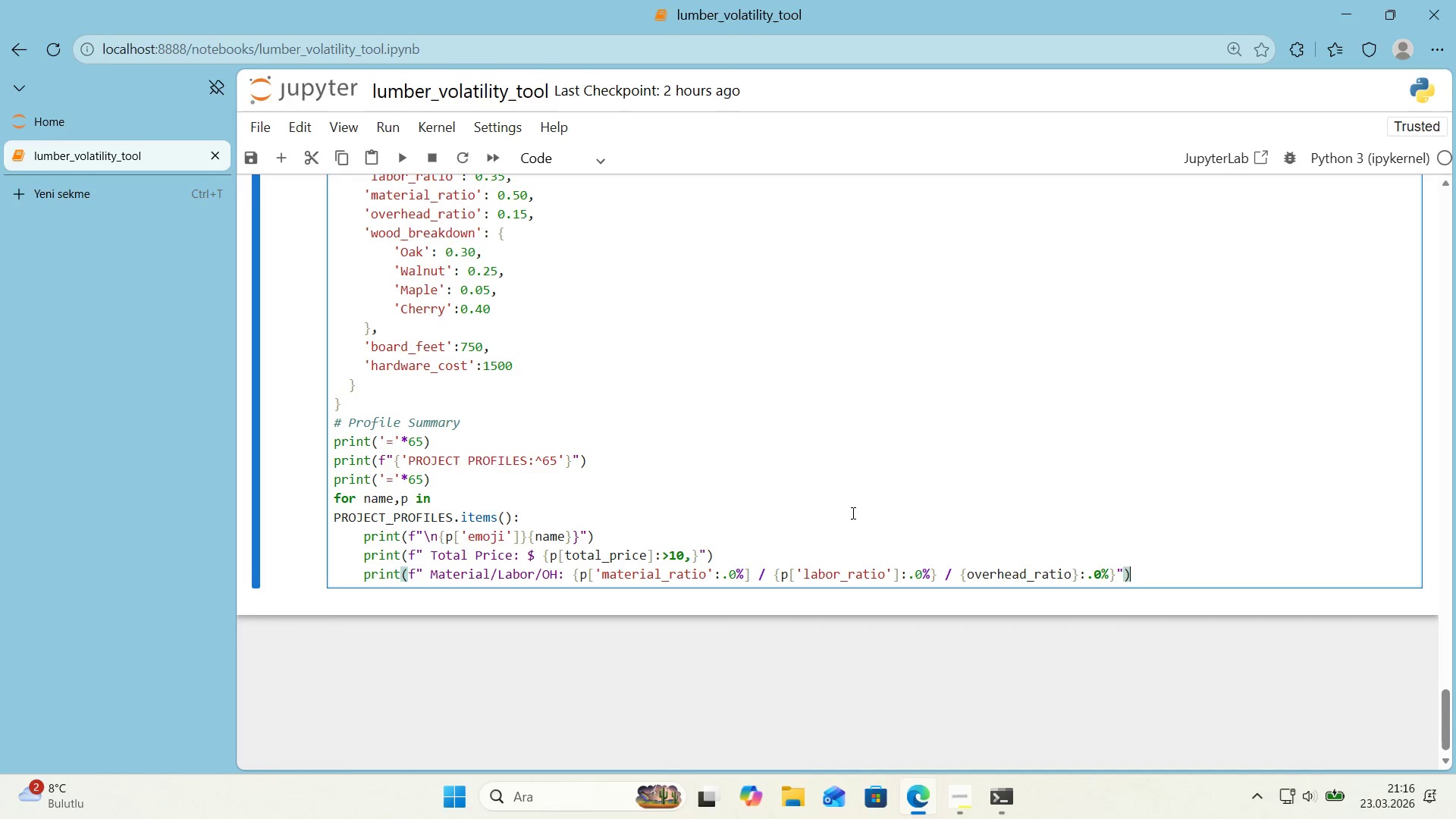 
key(ArrowLeft)
 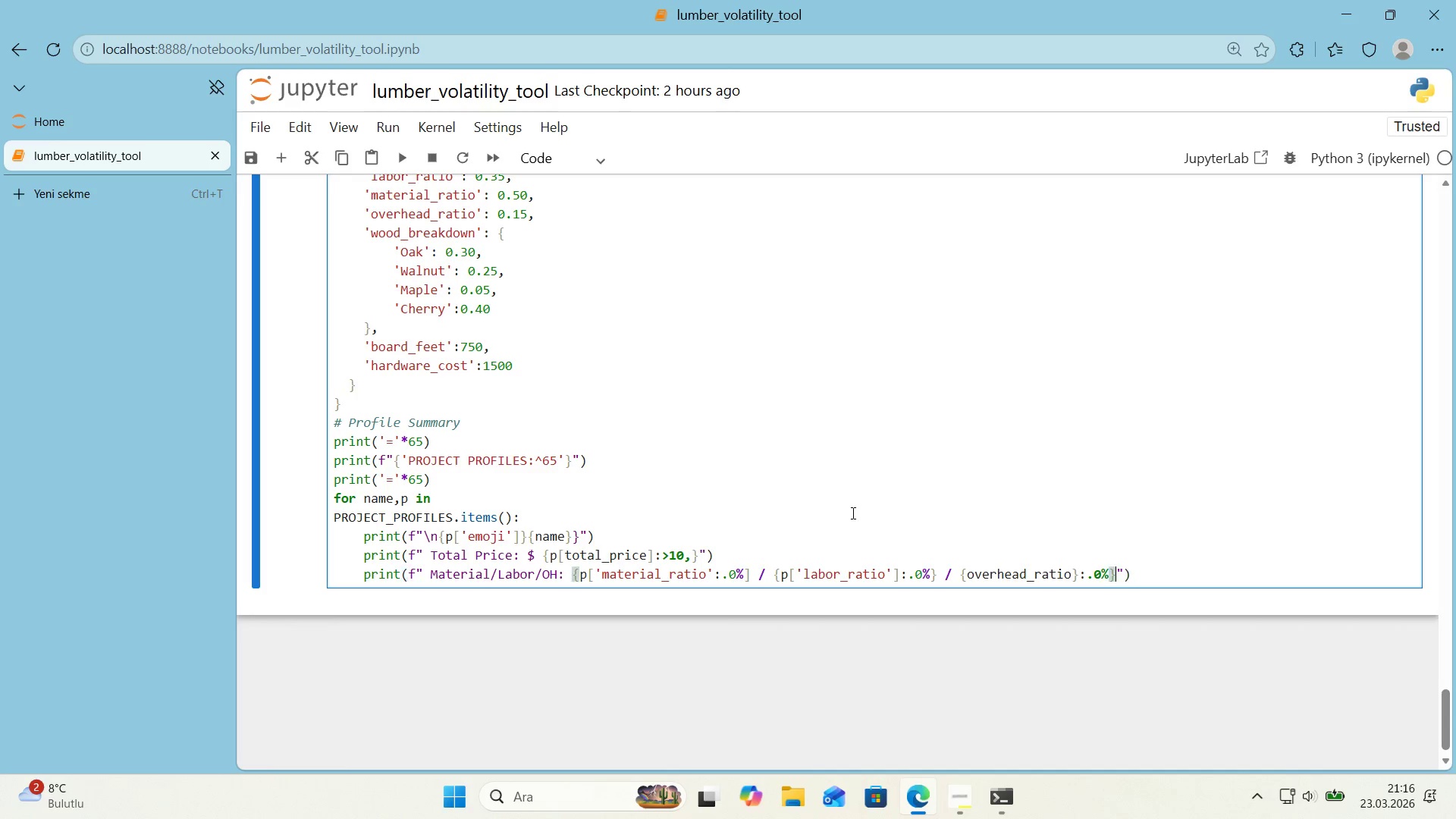 
key(ArrowLeft)
 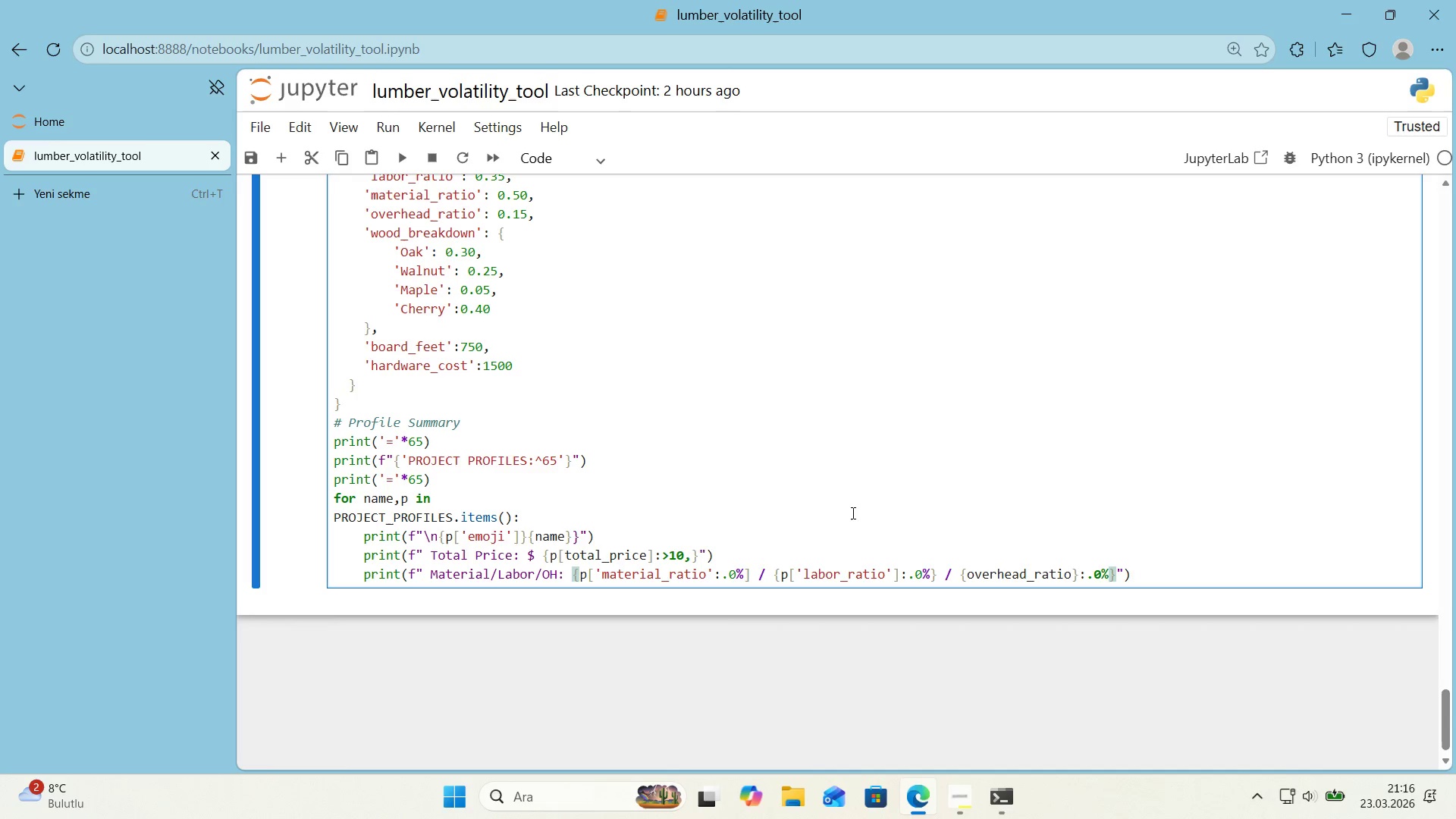 
key(ArrowRight)
 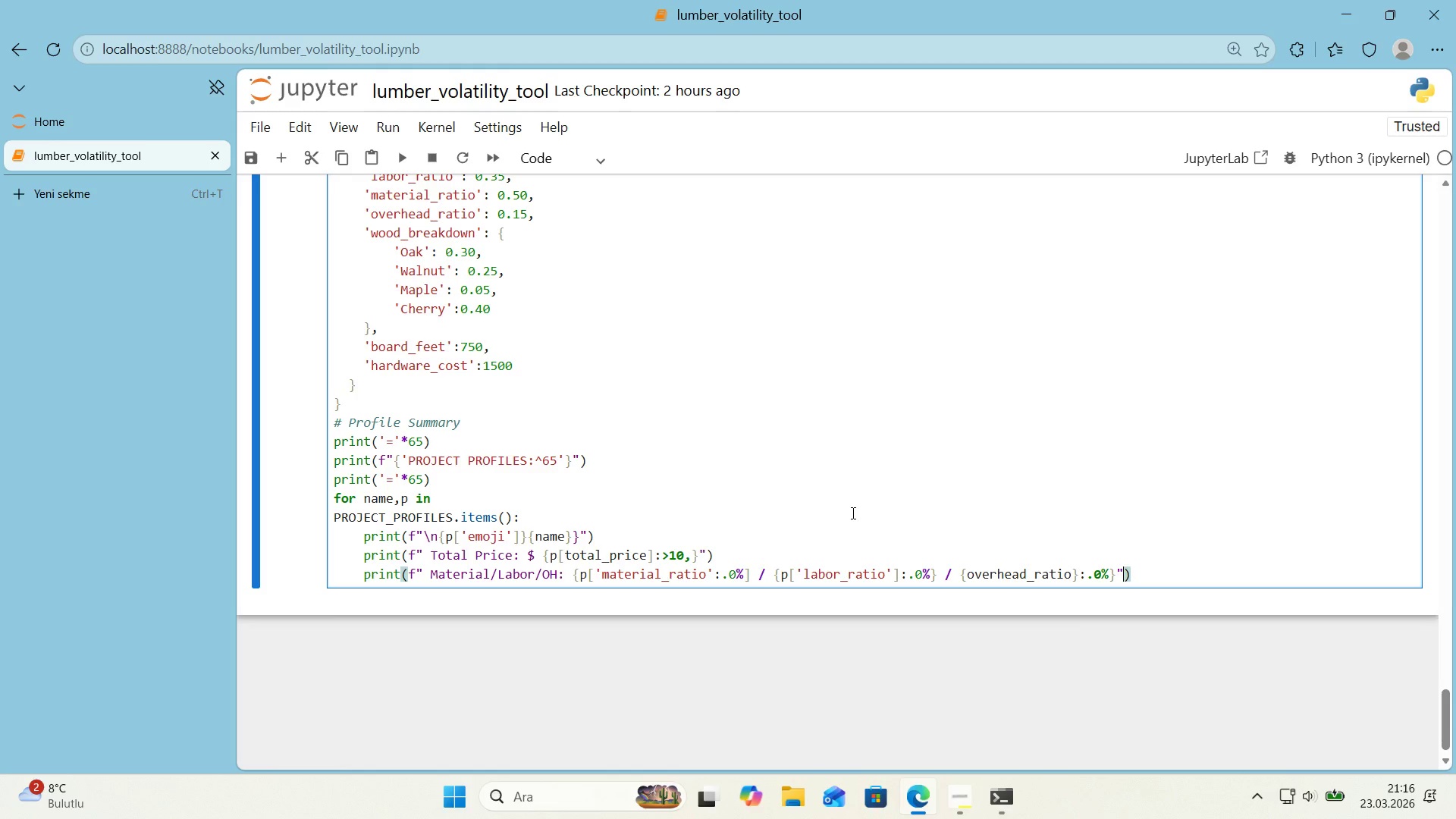 
key(ArrowRight)
 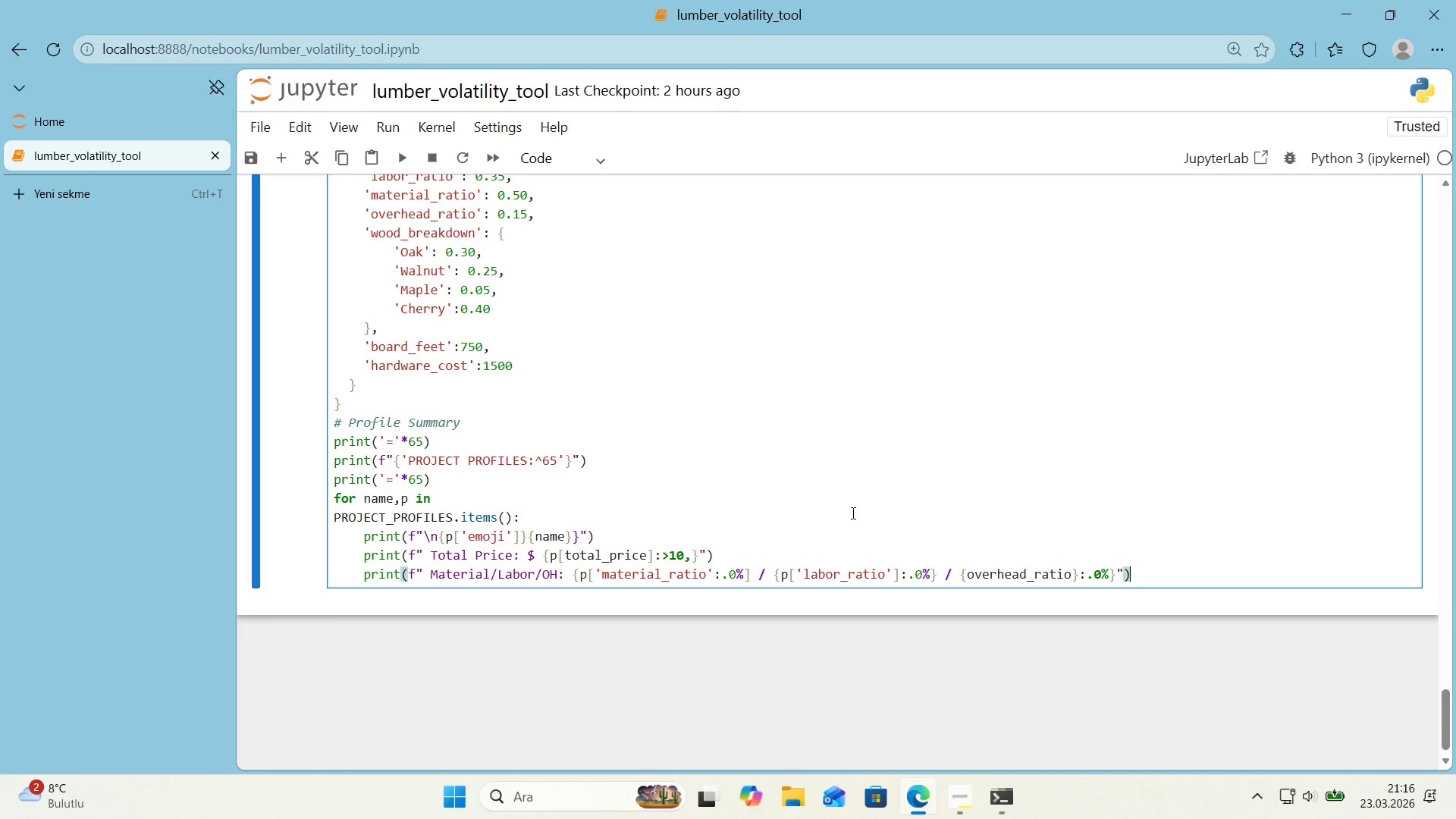 
key(Enter)
 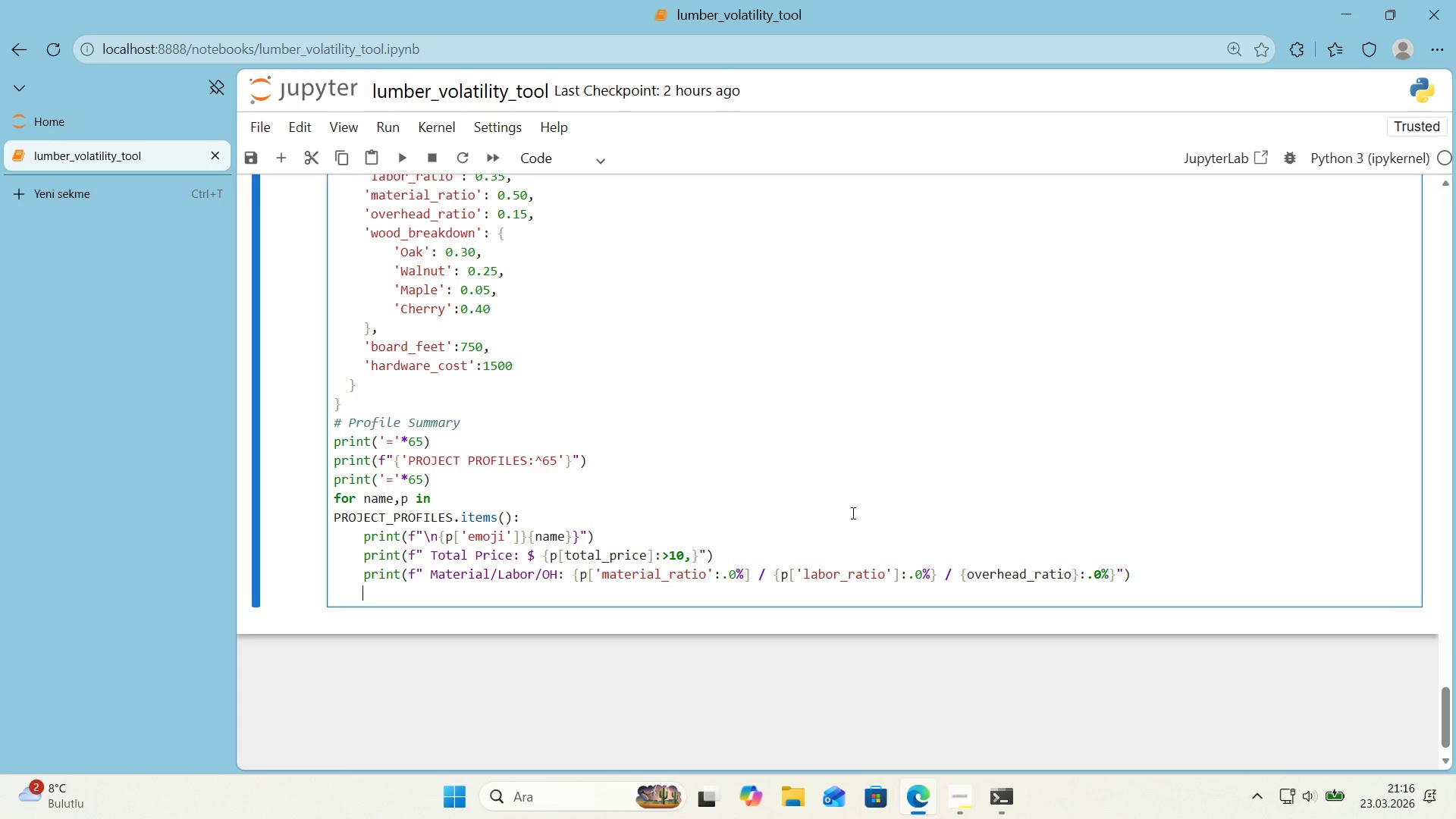 
type(pr'nt*()
 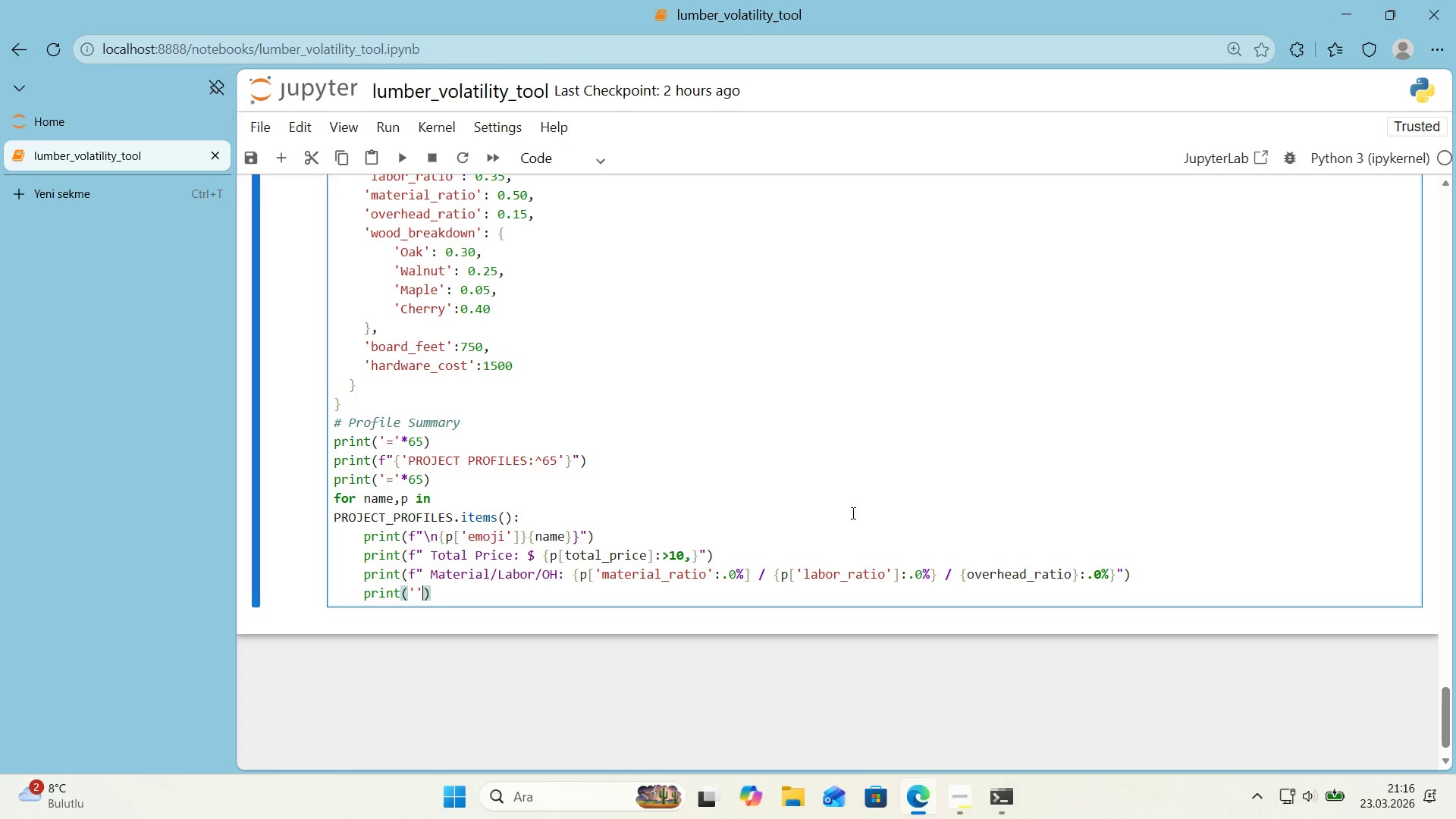 
 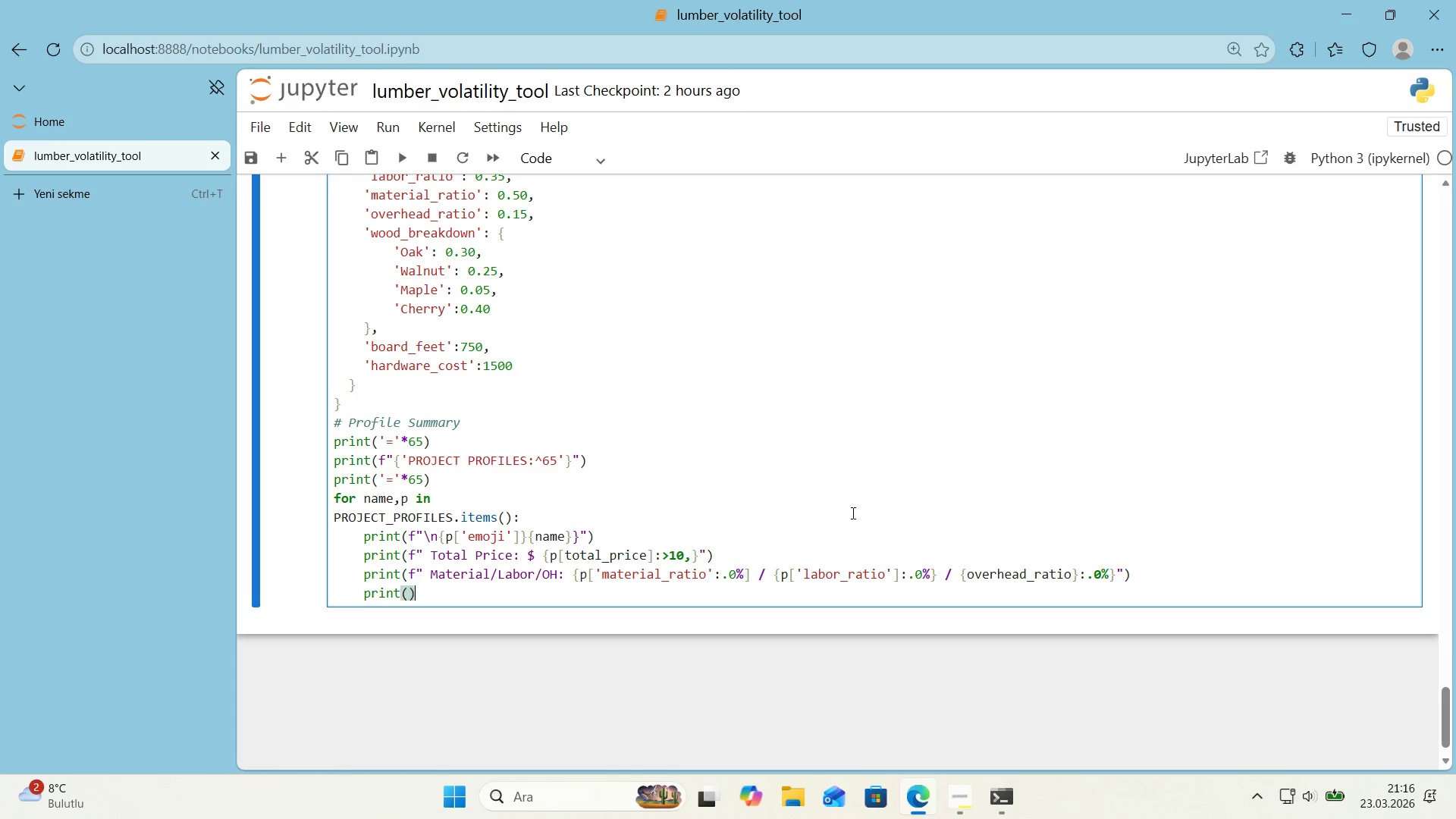 
key(ArrowLeft)
 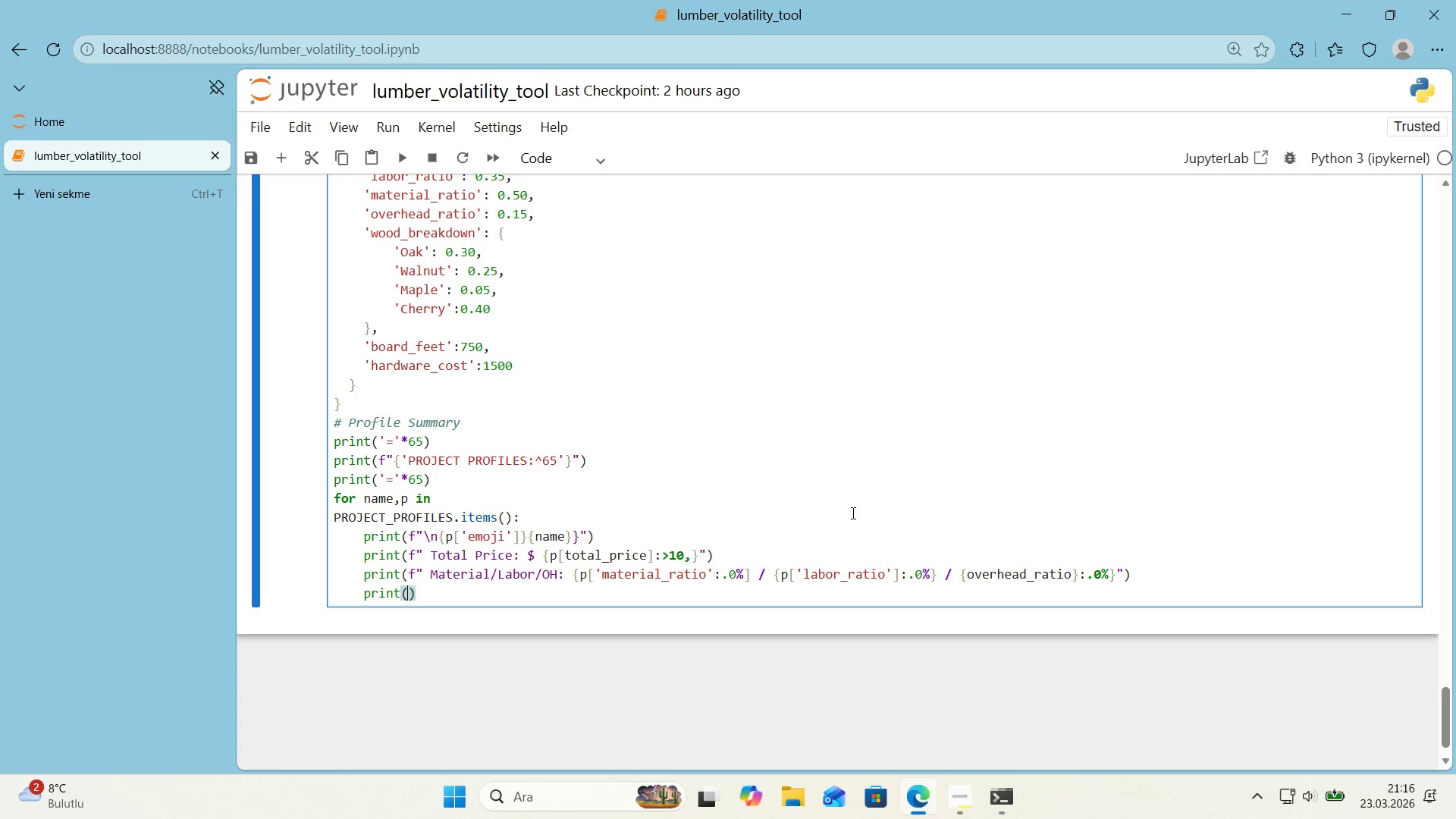 
type(@@)
 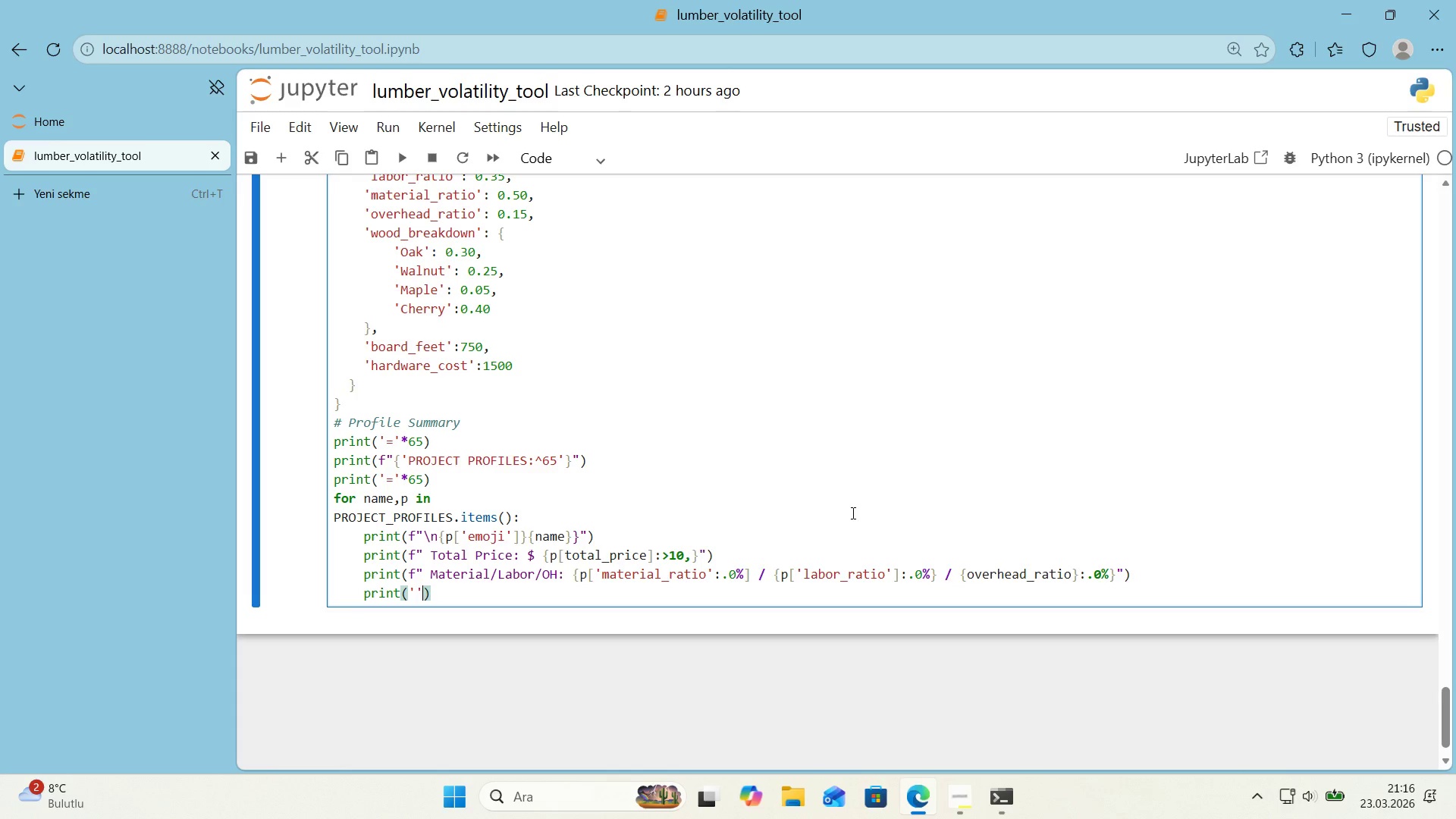 
key(ArrowLeft)
 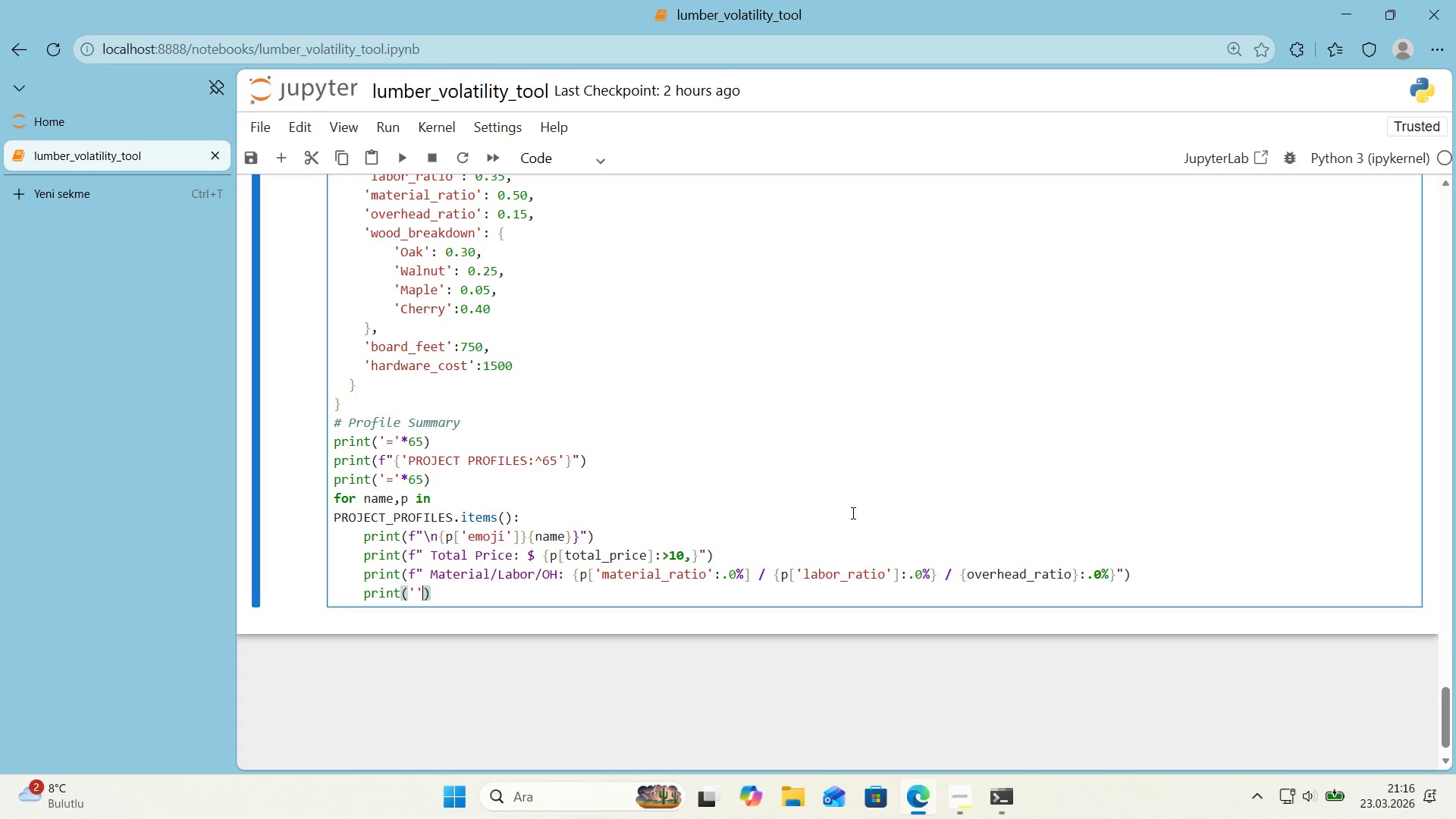 
key(ArrowRight)
 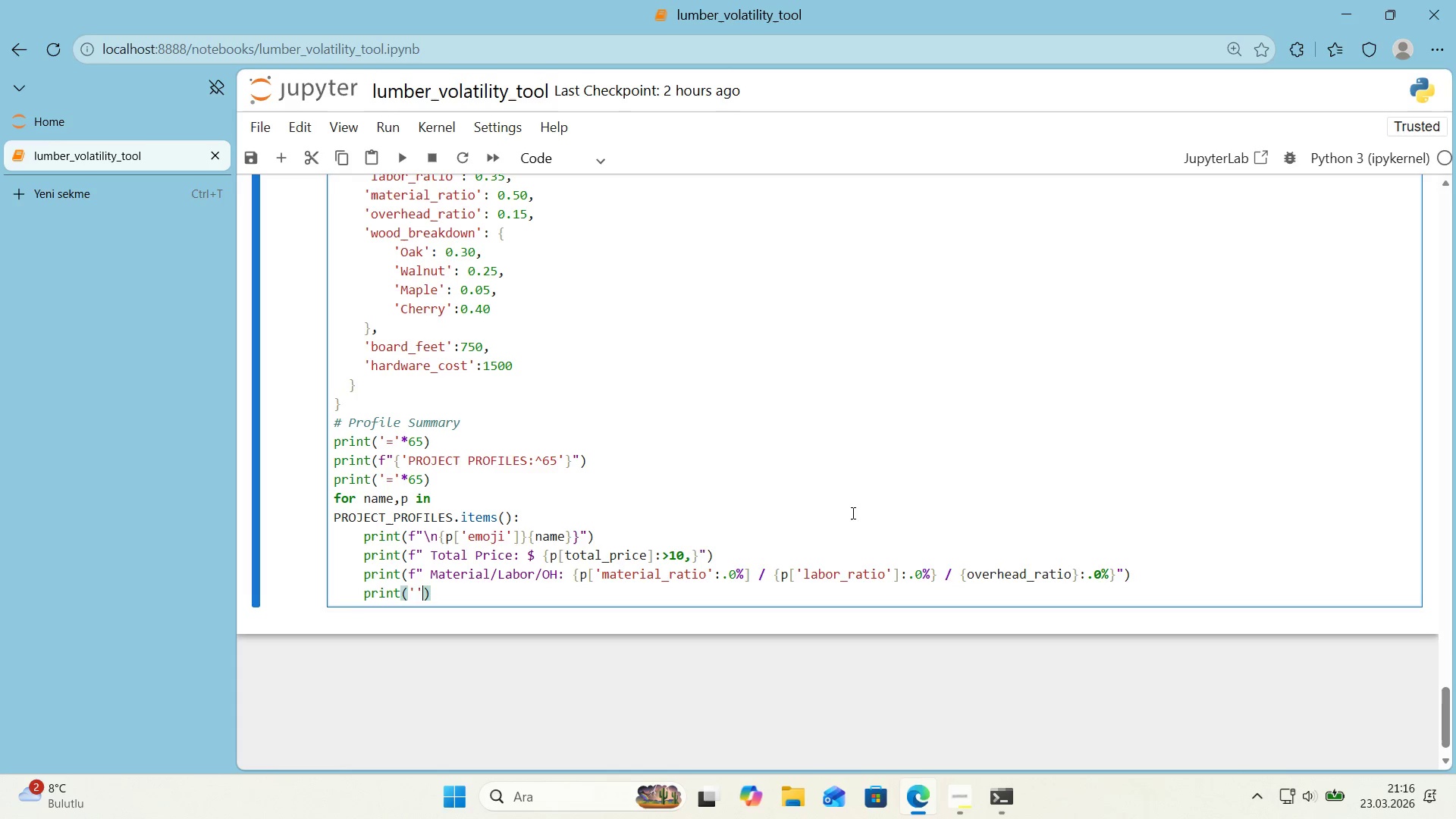 
key(Backspace)
 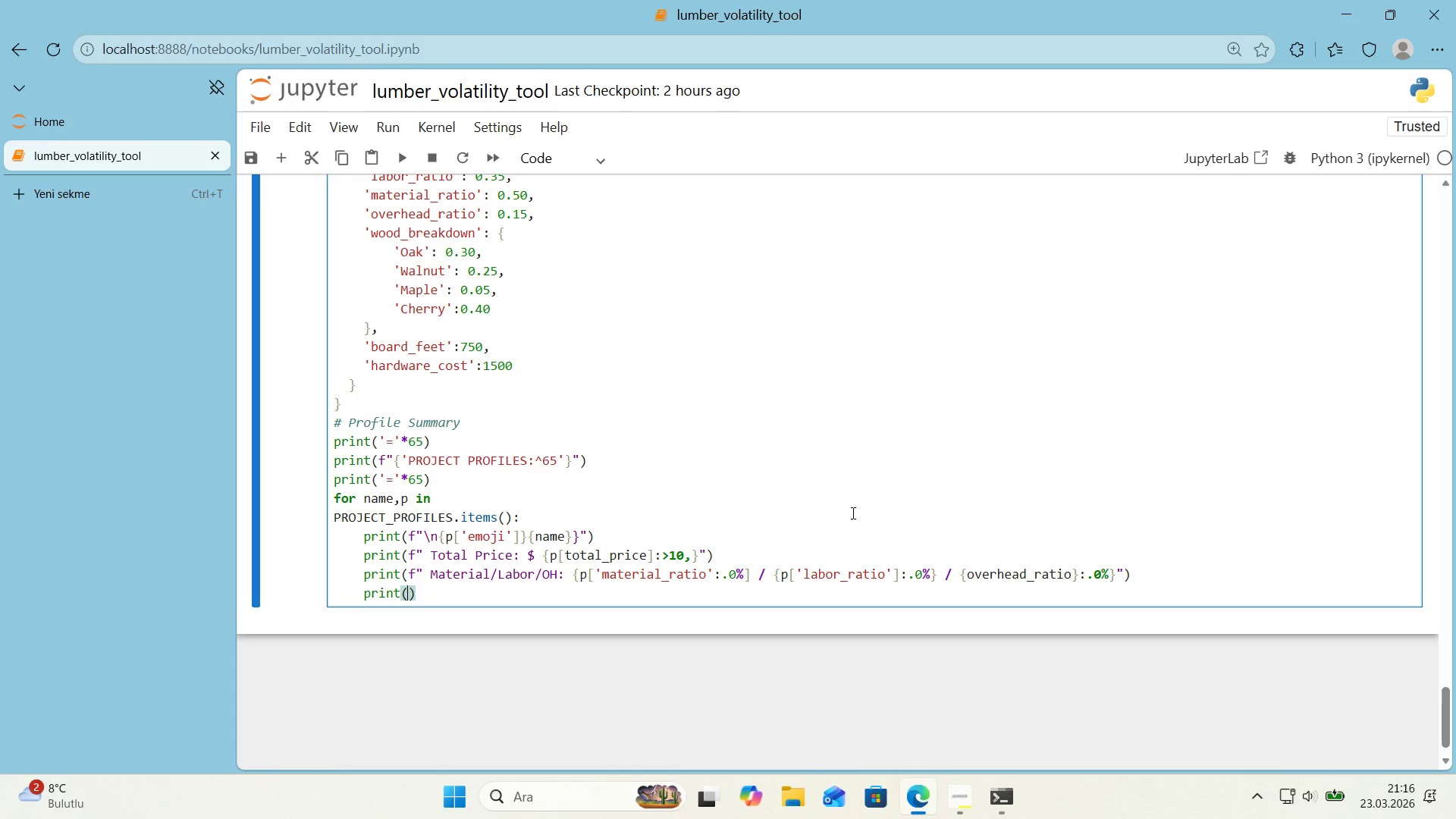 
key(Backspace)
 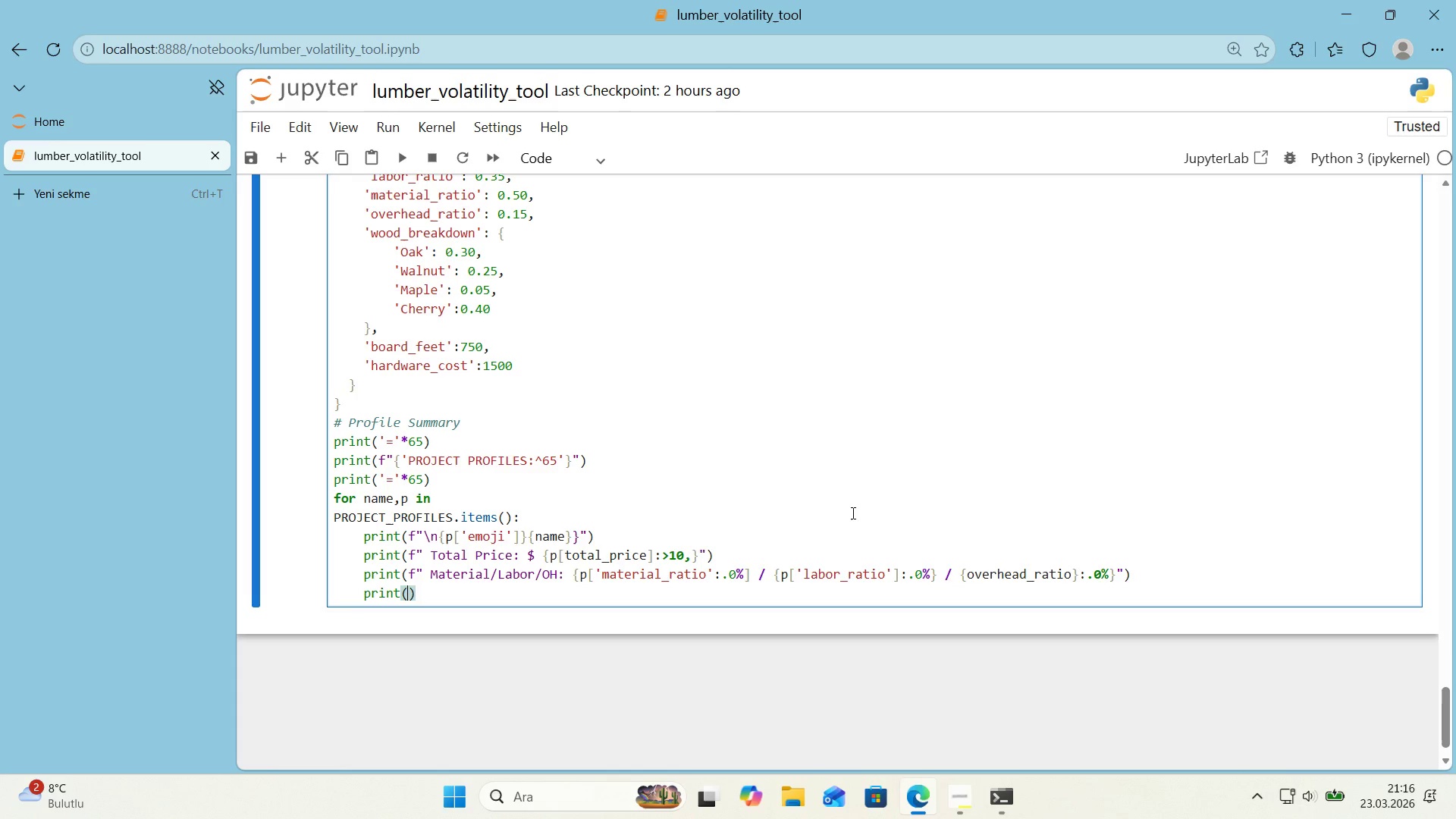 
key(F)
 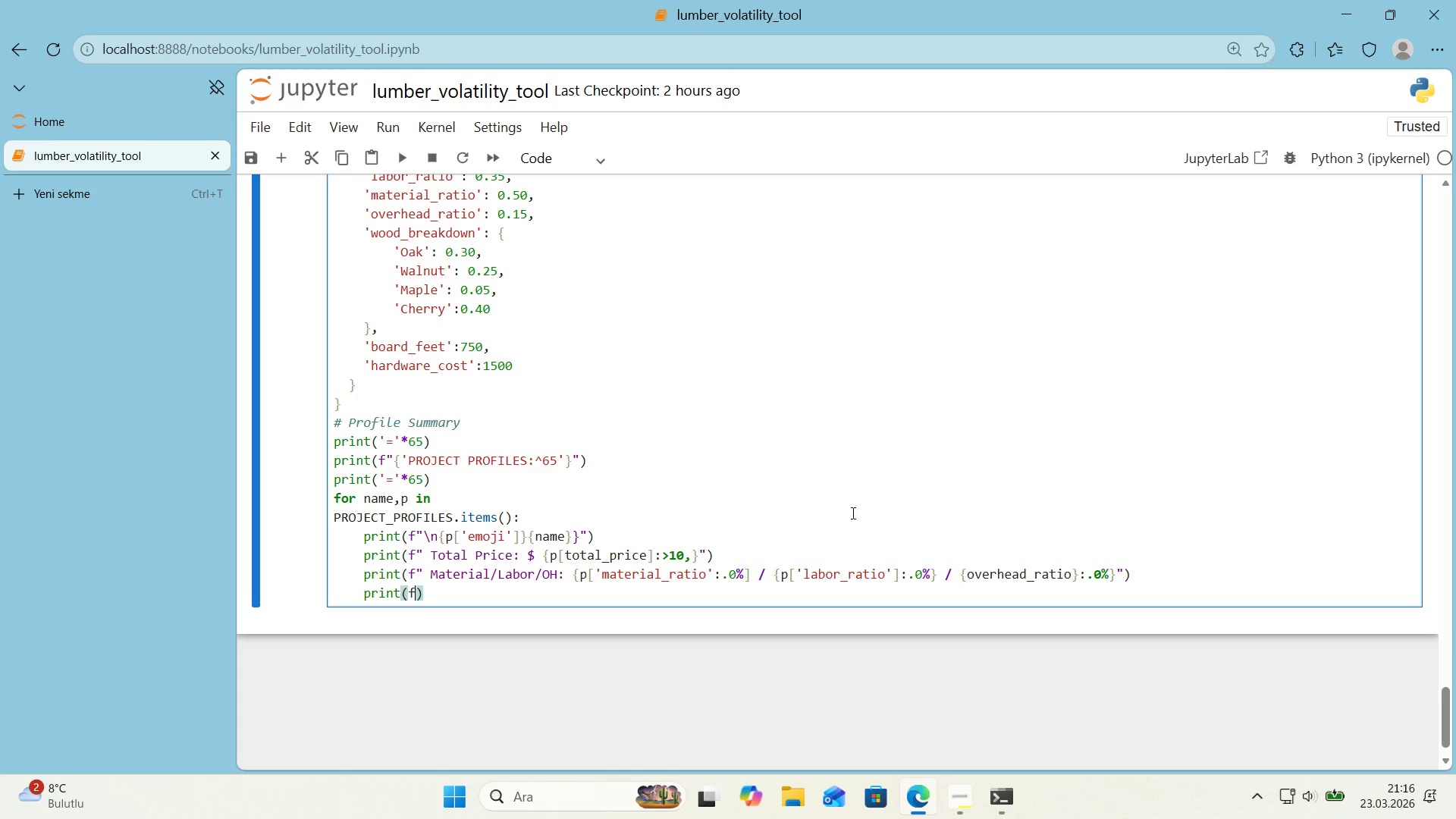 
key(Backquote)
 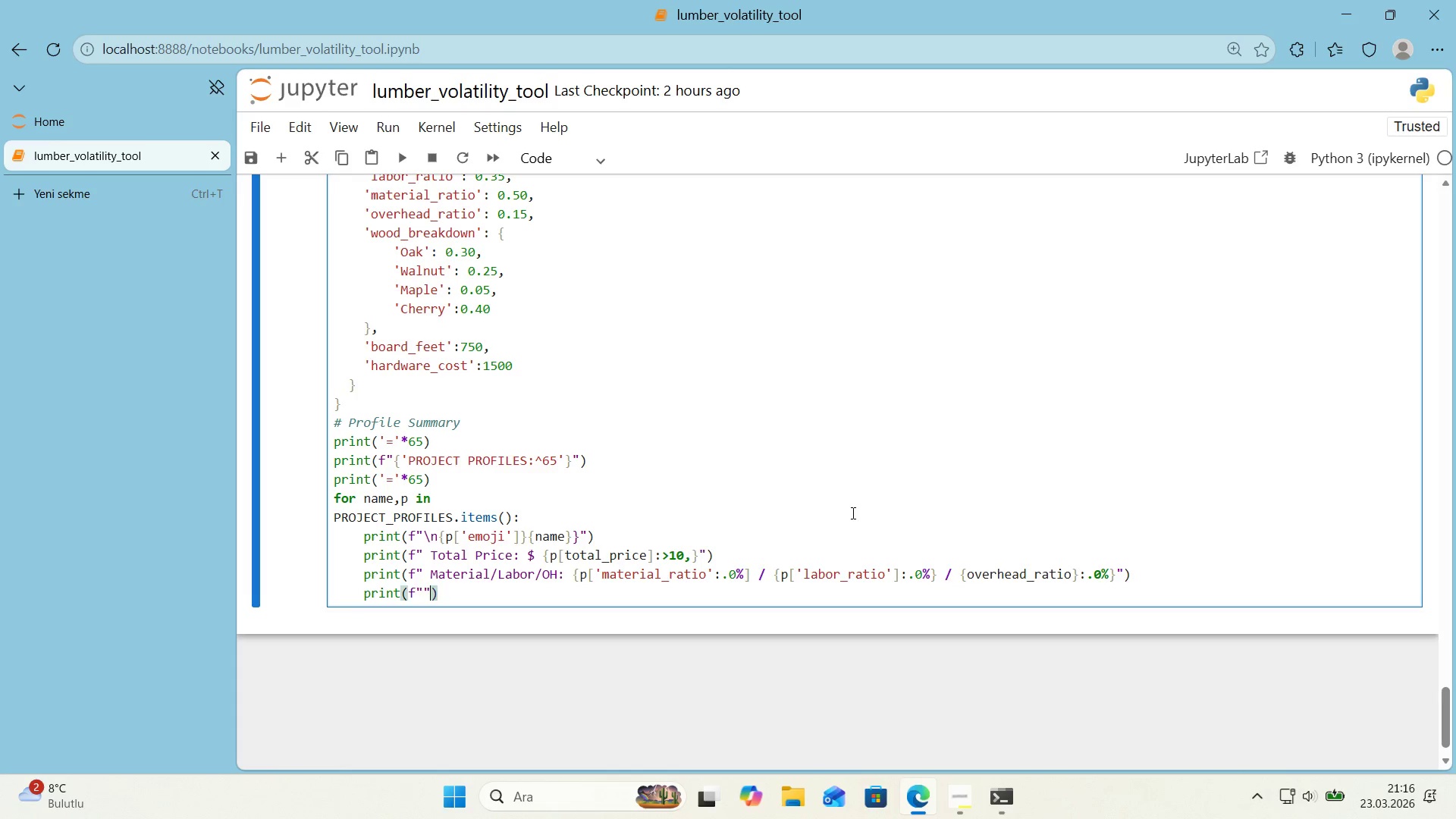 
key(Backquote)
 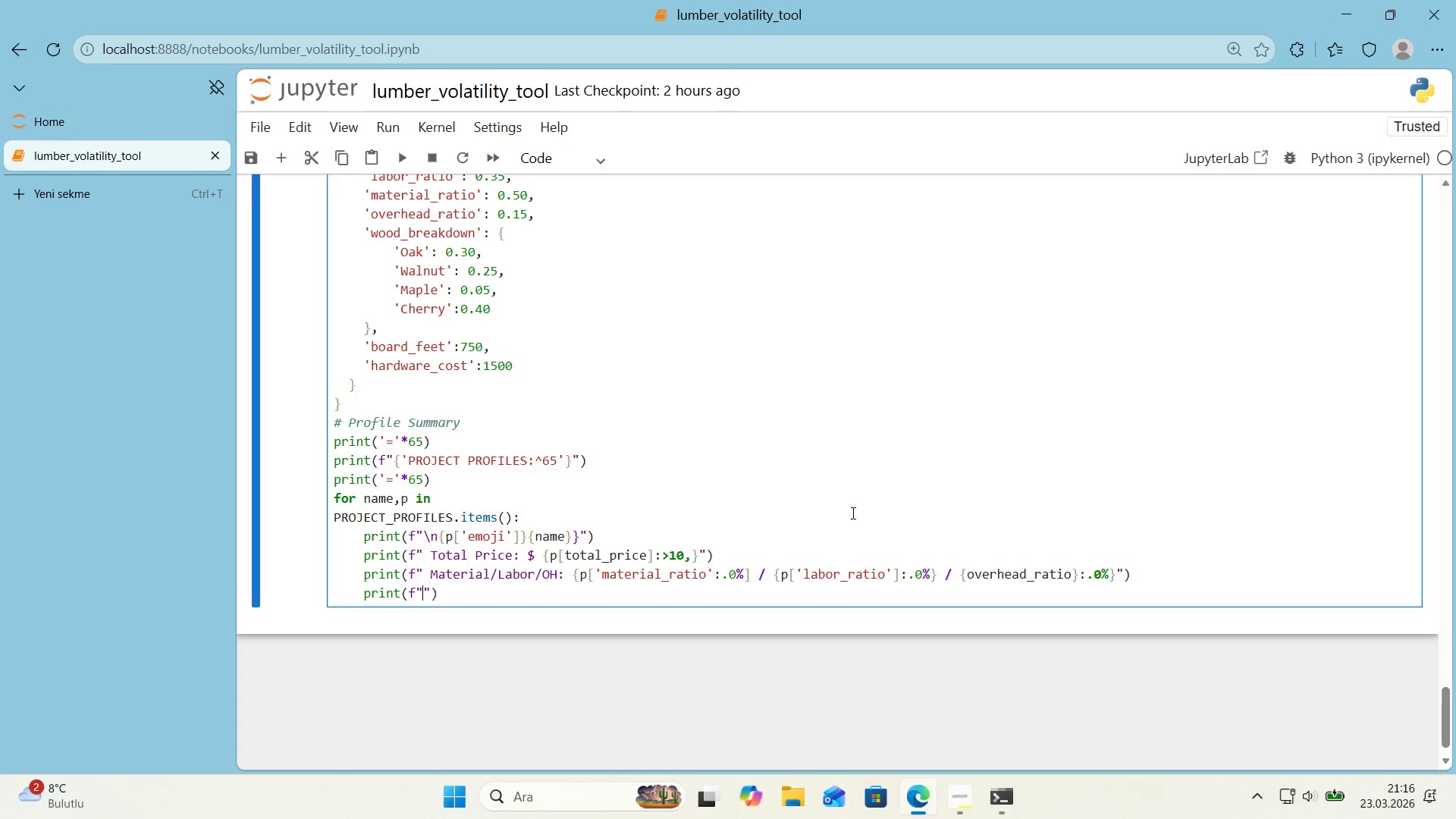 
key(ArrowLeft)
 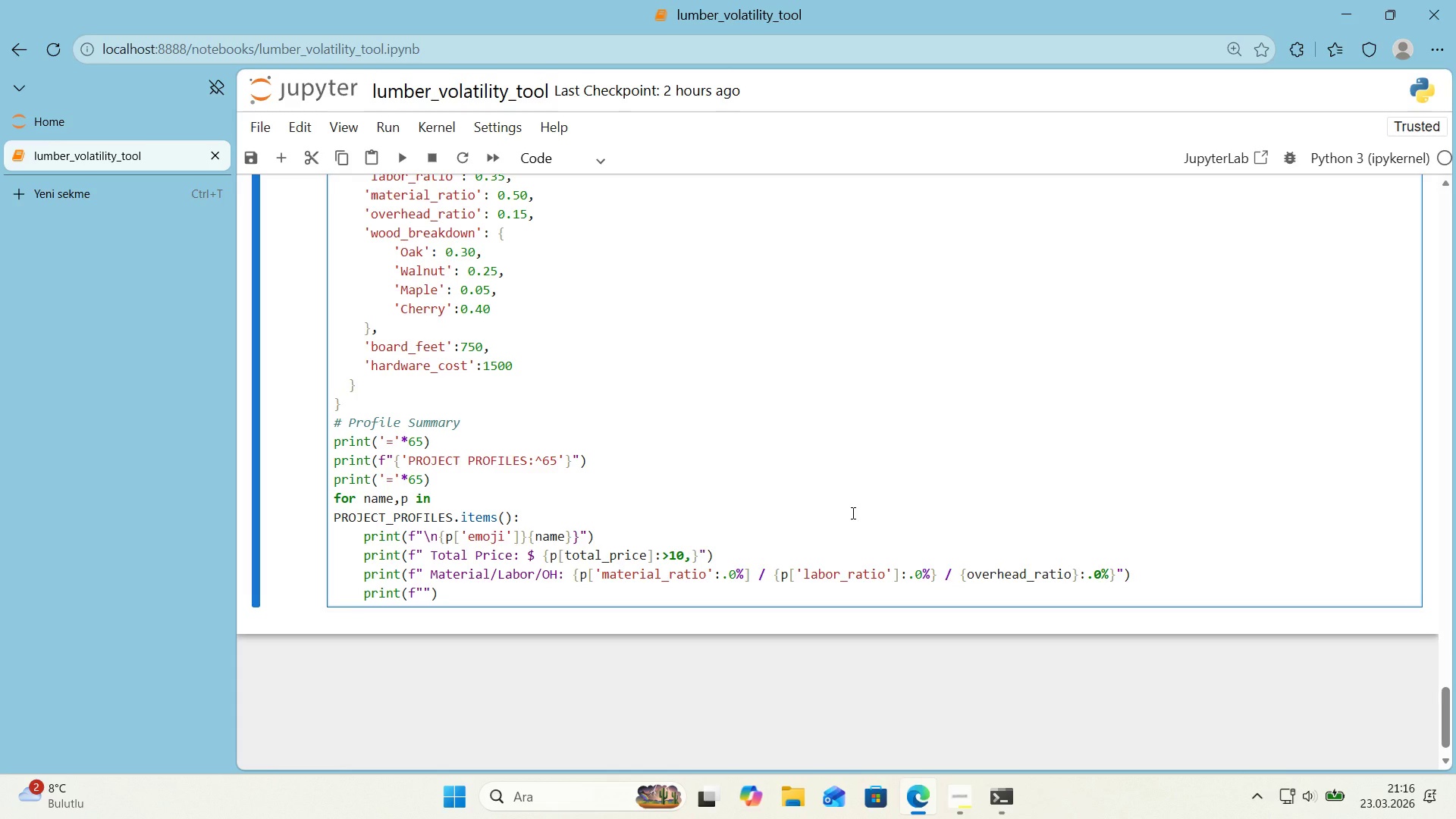 
type( Borad)
key(Backspace)
key(Backspace)
type(ar)
key(Backspace)
key(Backspace)
key(Backspace)
type(ard)
 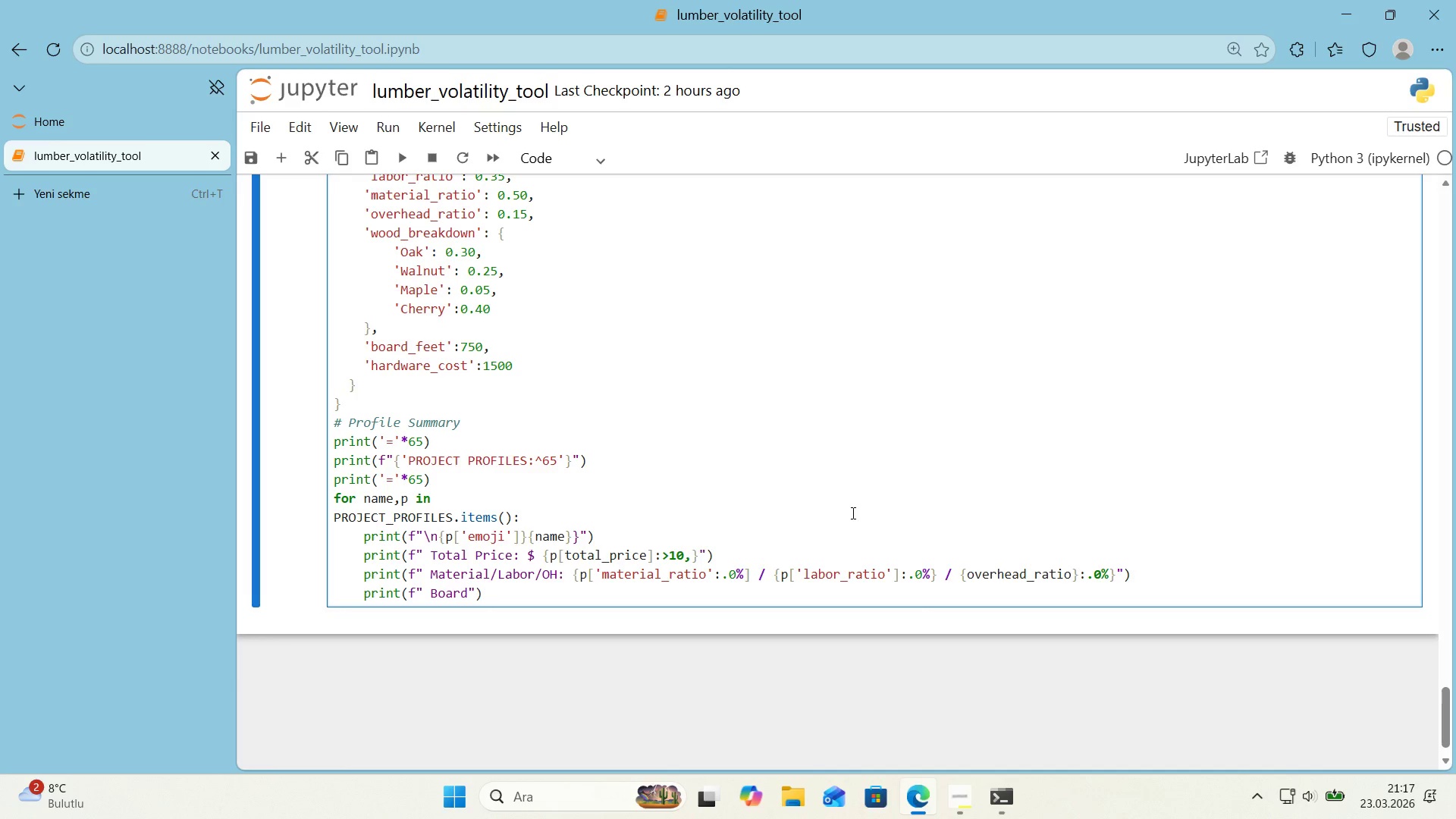 
wait(18.09)
 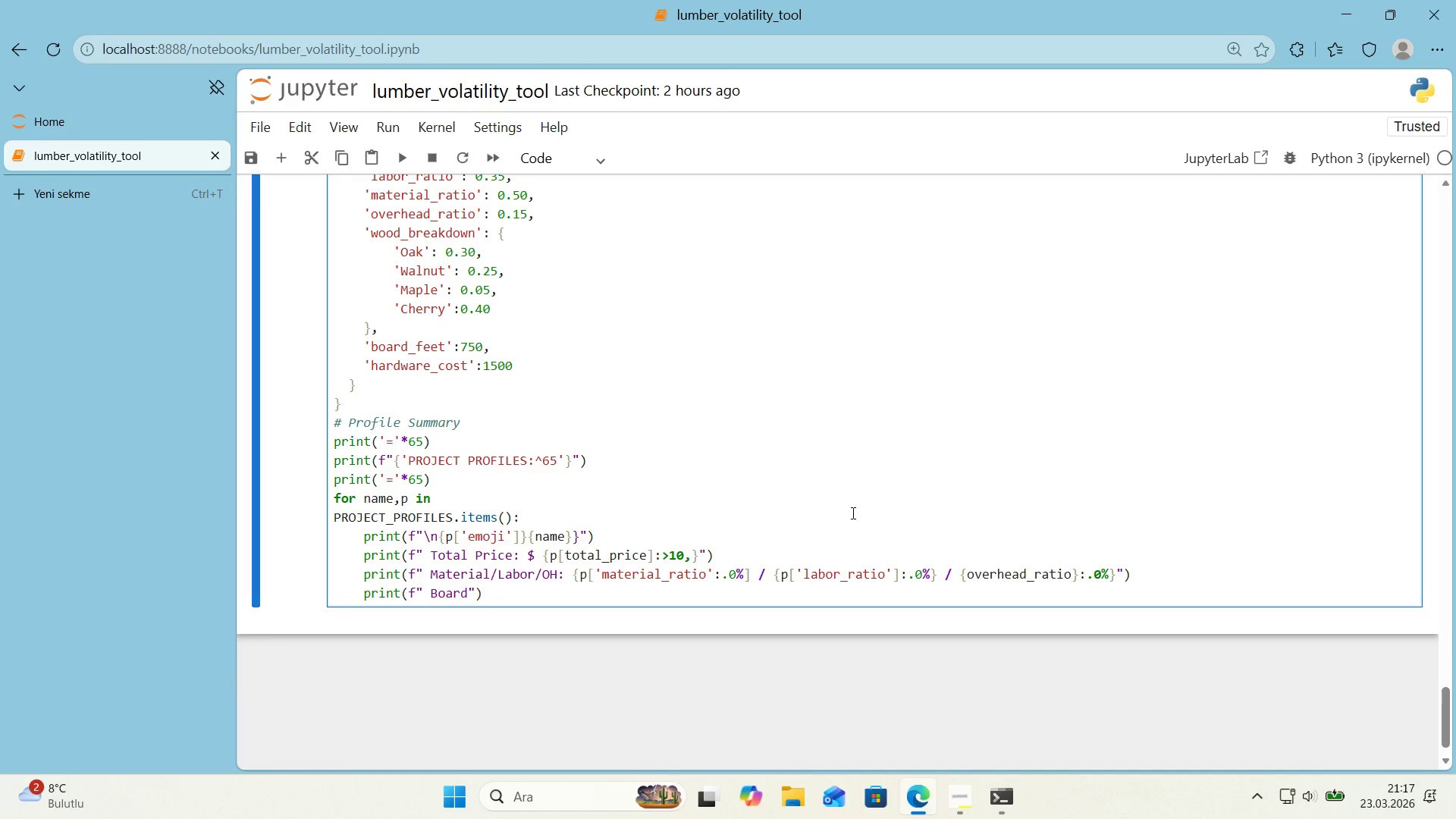 
scroll: coordinate [541, 342], scroll_direction: up, amount: 4.0
 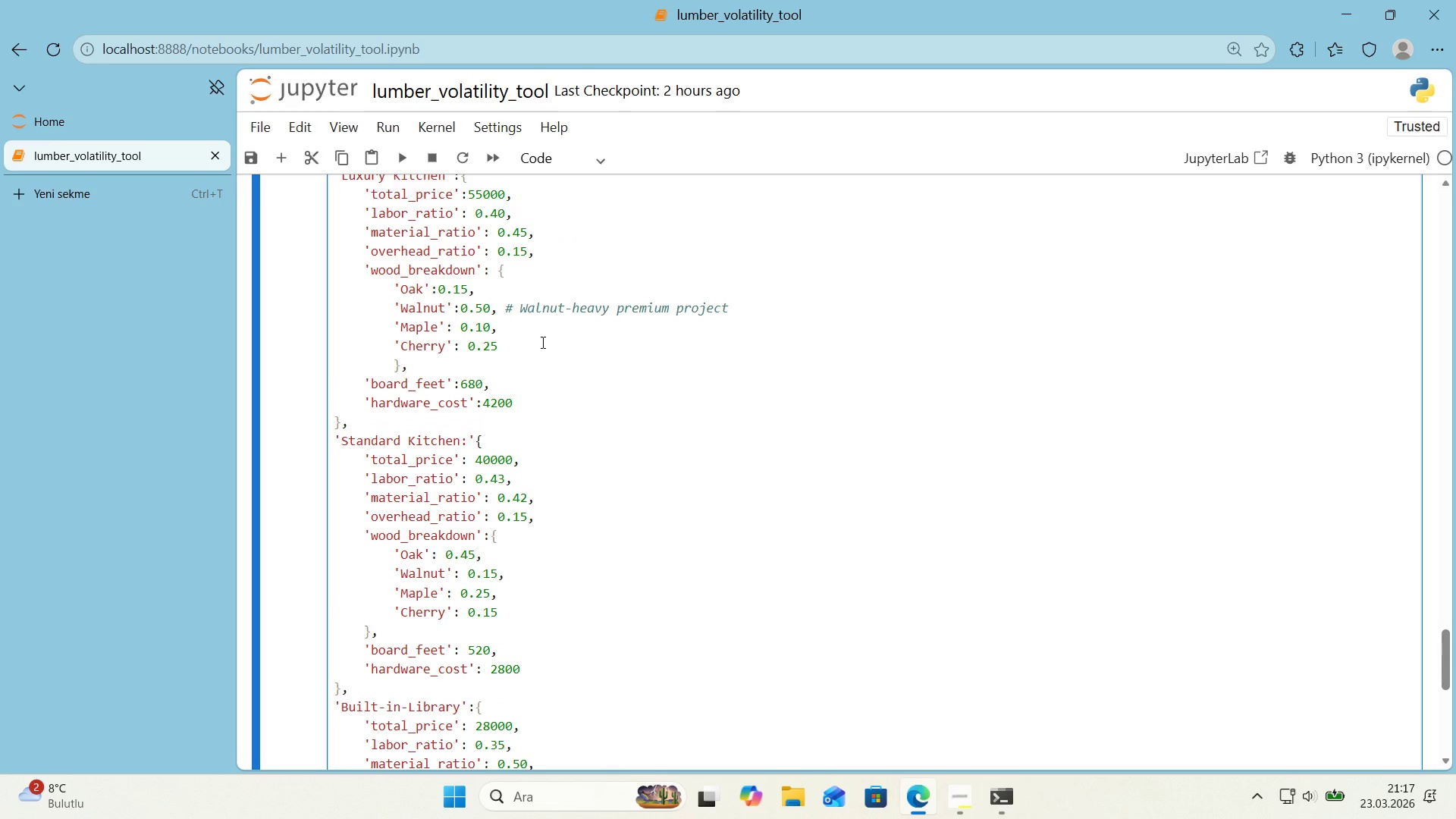 
wait(15.38)
 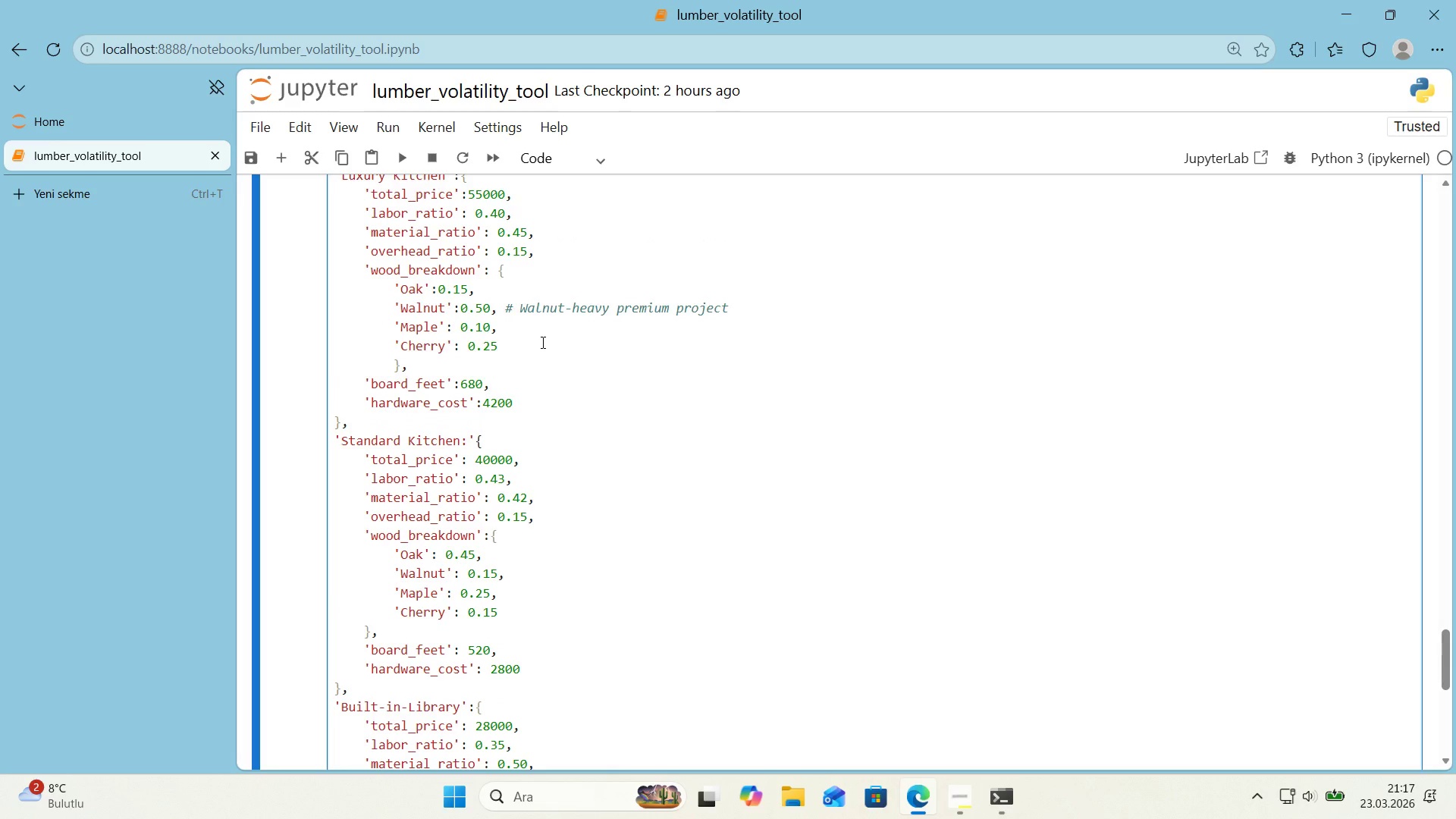 
left_click_drag(start_coordinate=[464, 444], to_coordinate=[469, 444])
 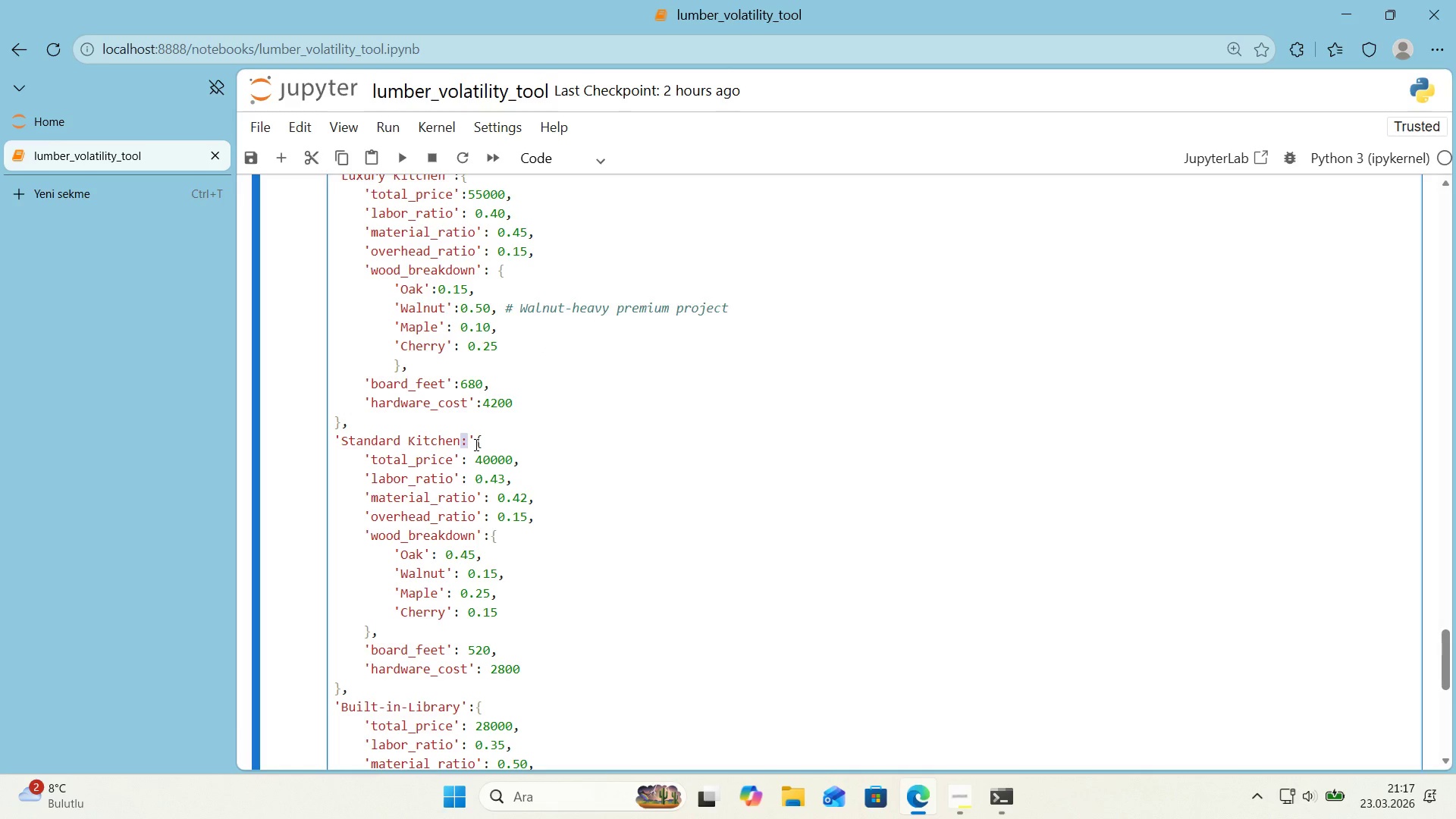 
key(Control+ControlLeft)
 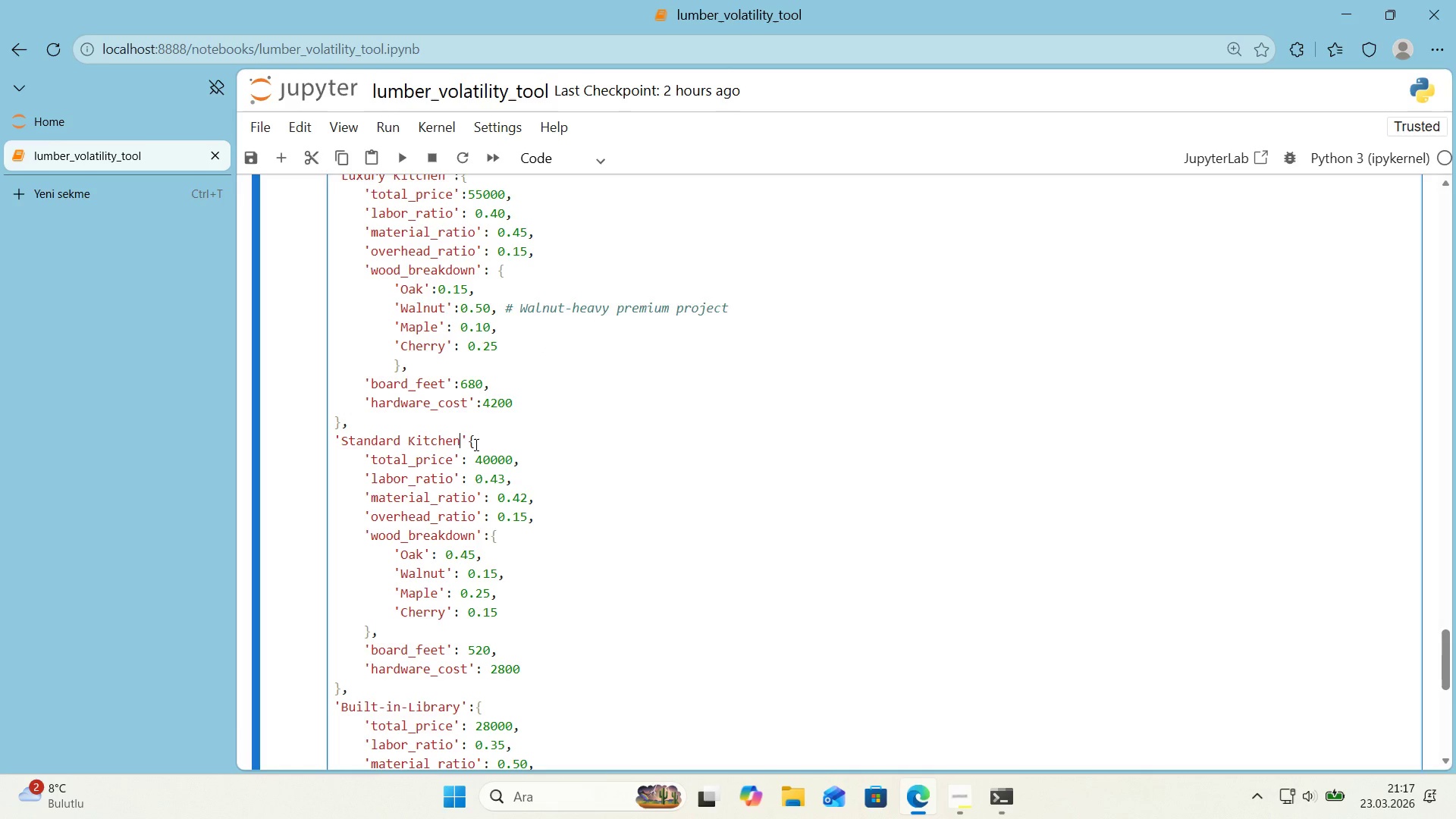 
key(Control+X)
 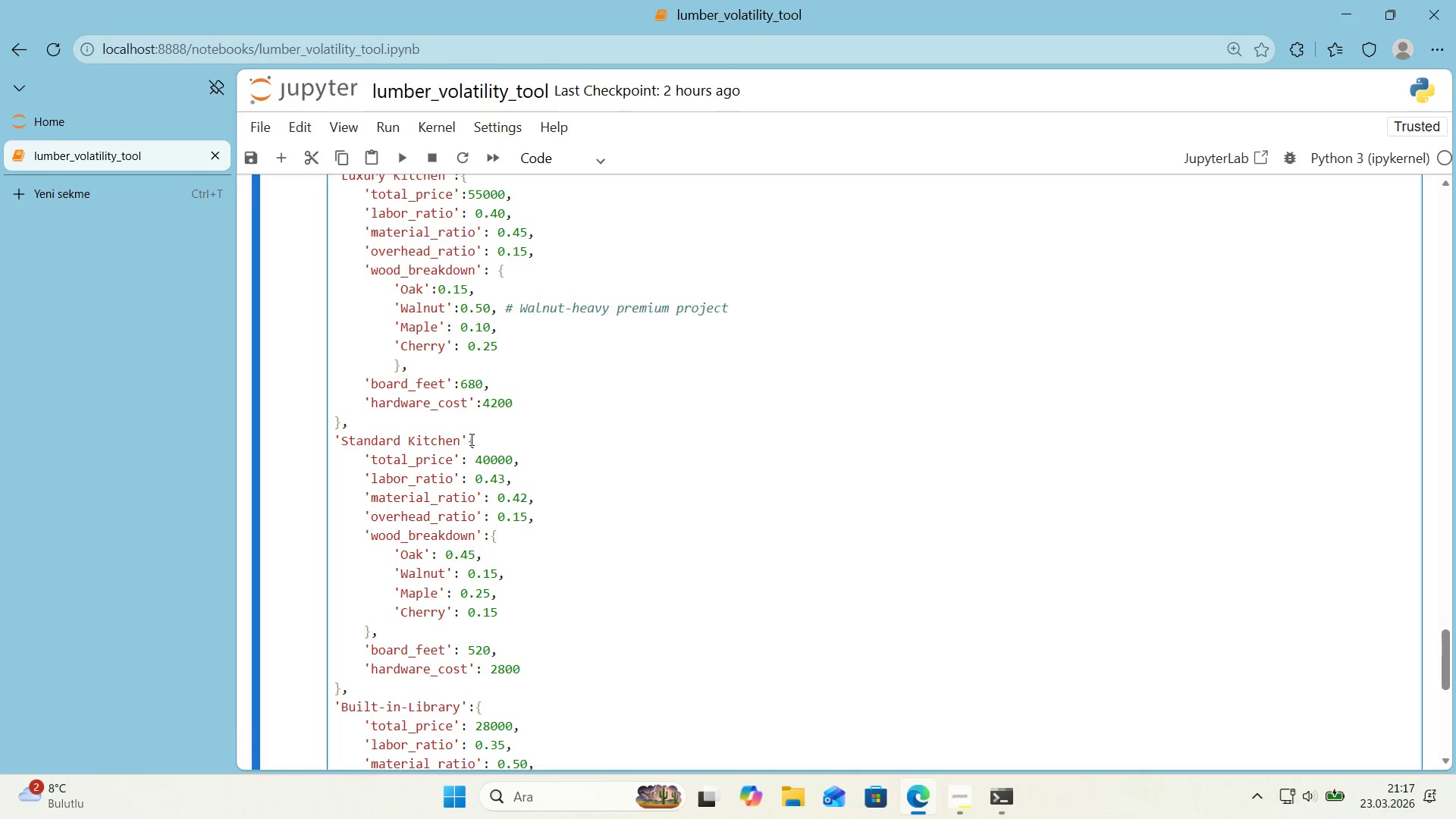 
left_click([470, 439])
 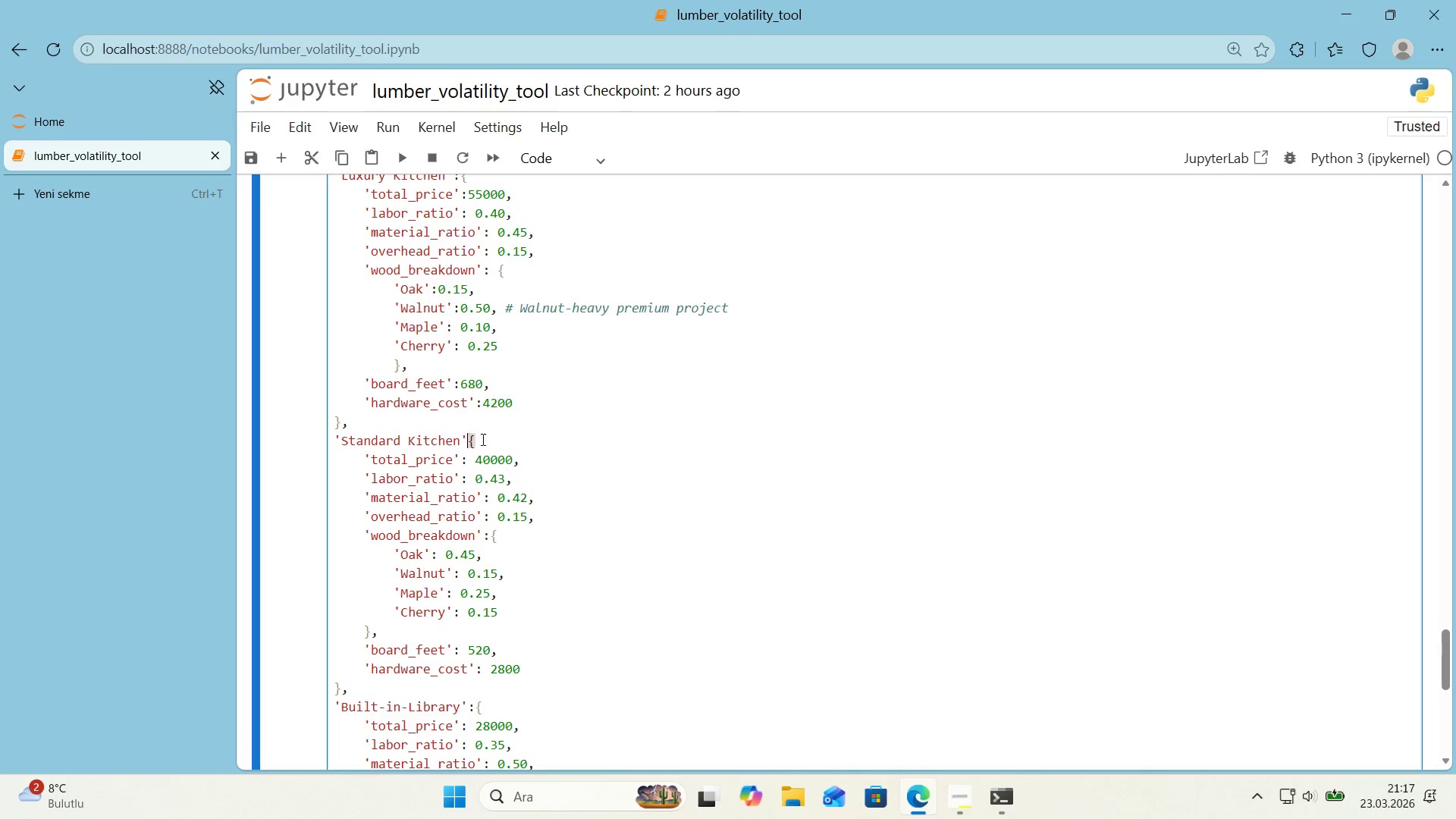 
key(Control+ControlLeft)
 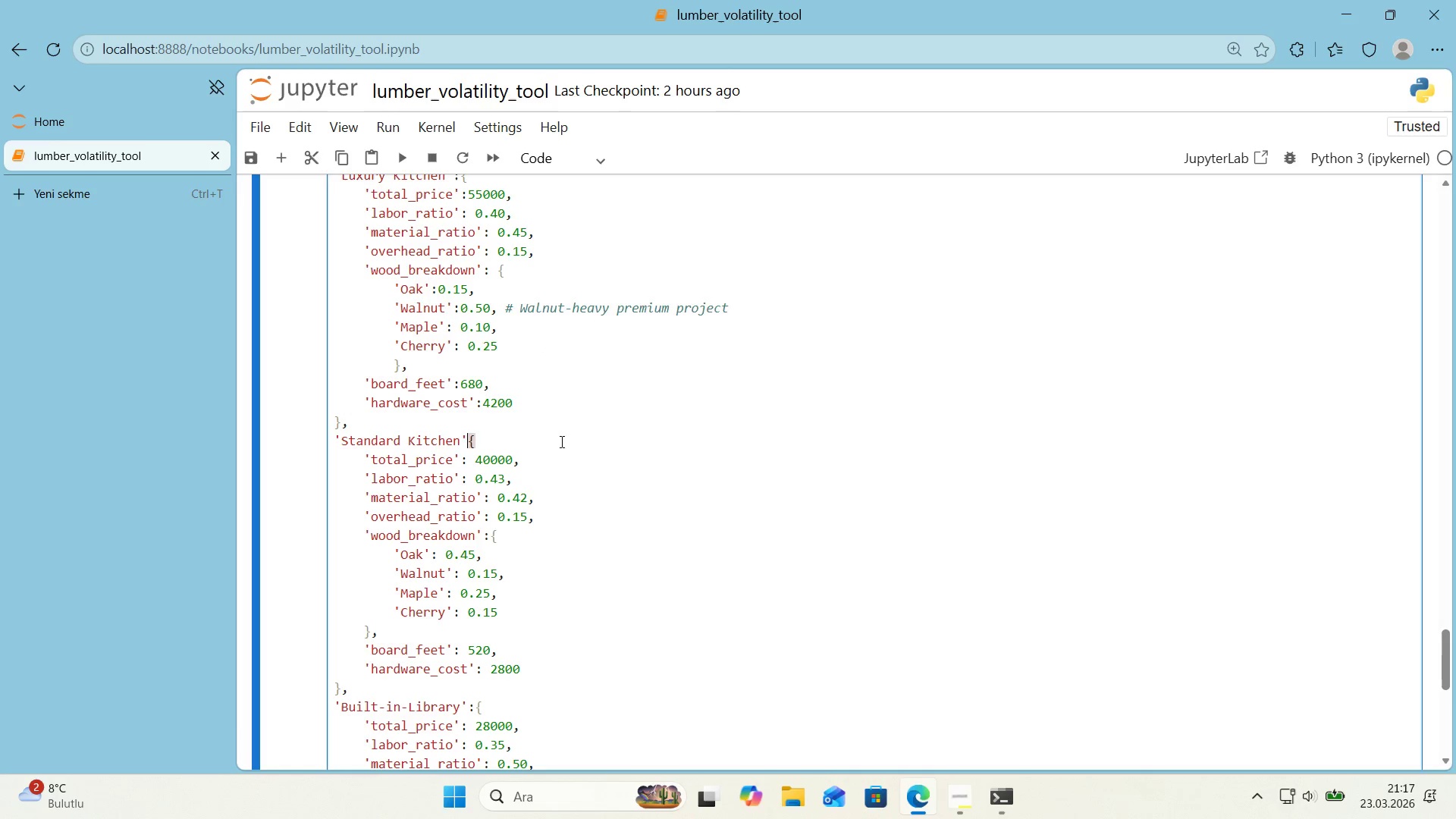 
key(Control+V)
 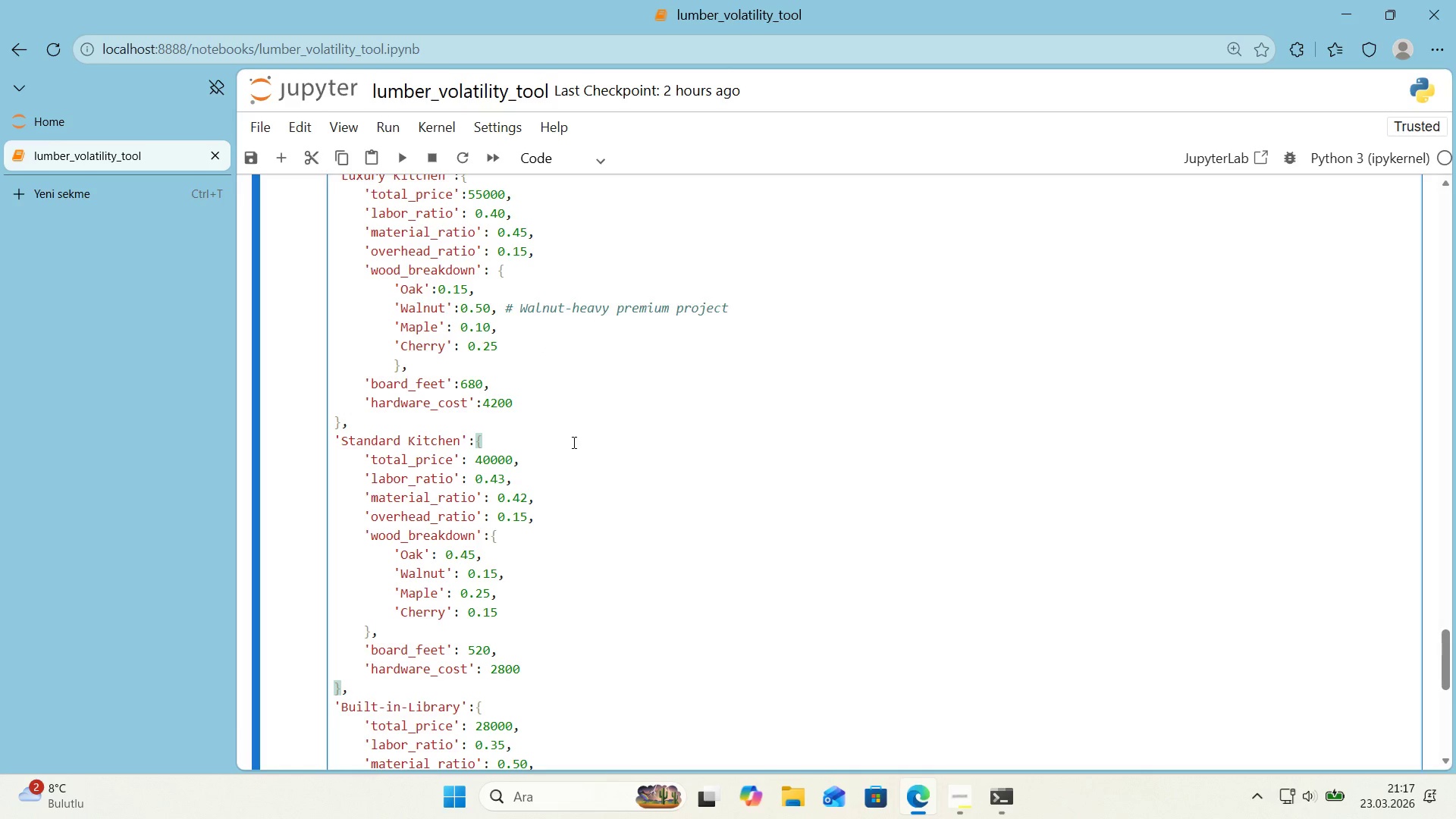 
scroll: coordinate [573, 442], scroll_direction: up, amount: 2.0
 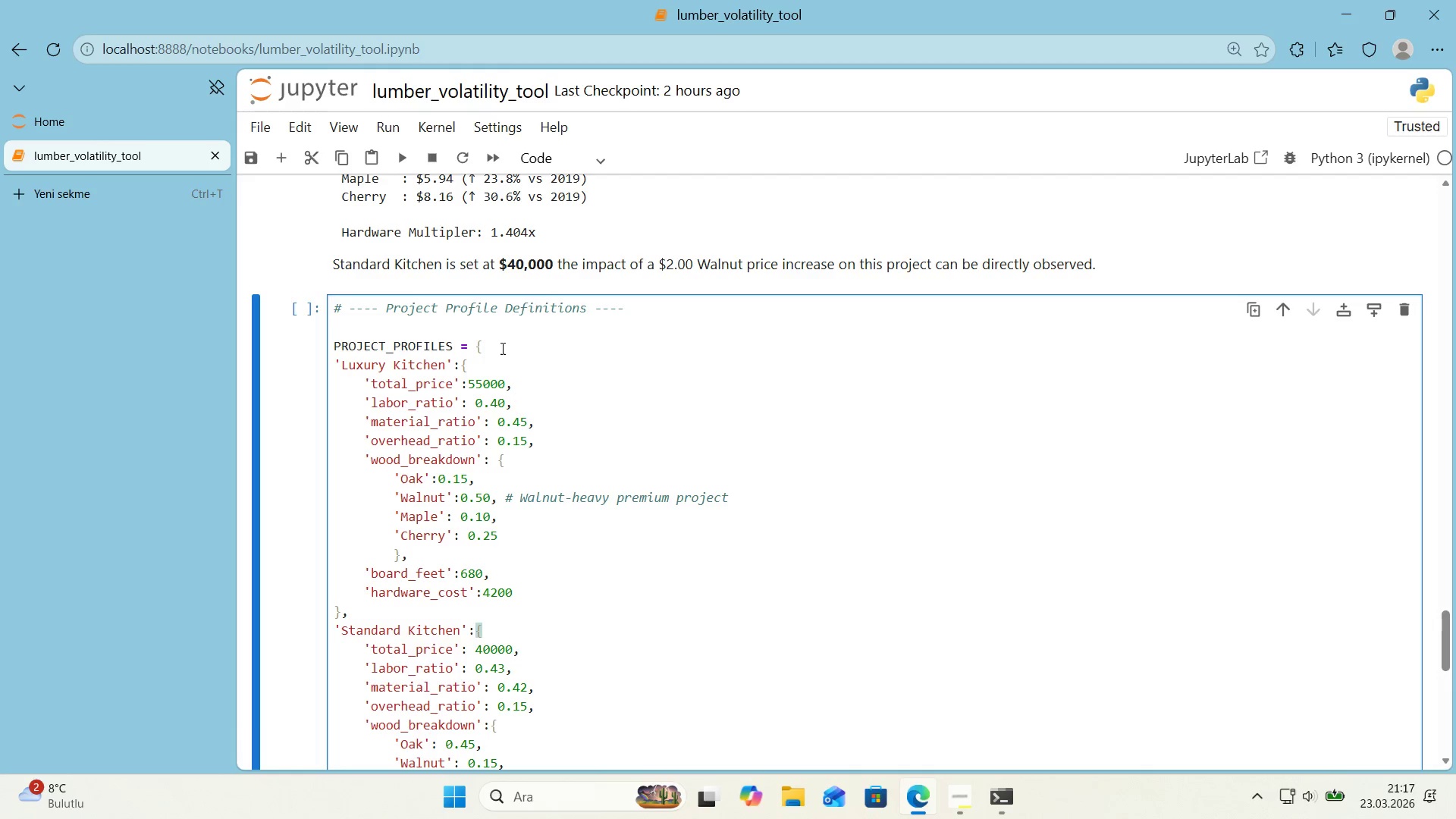 
left_click([500, 344])
 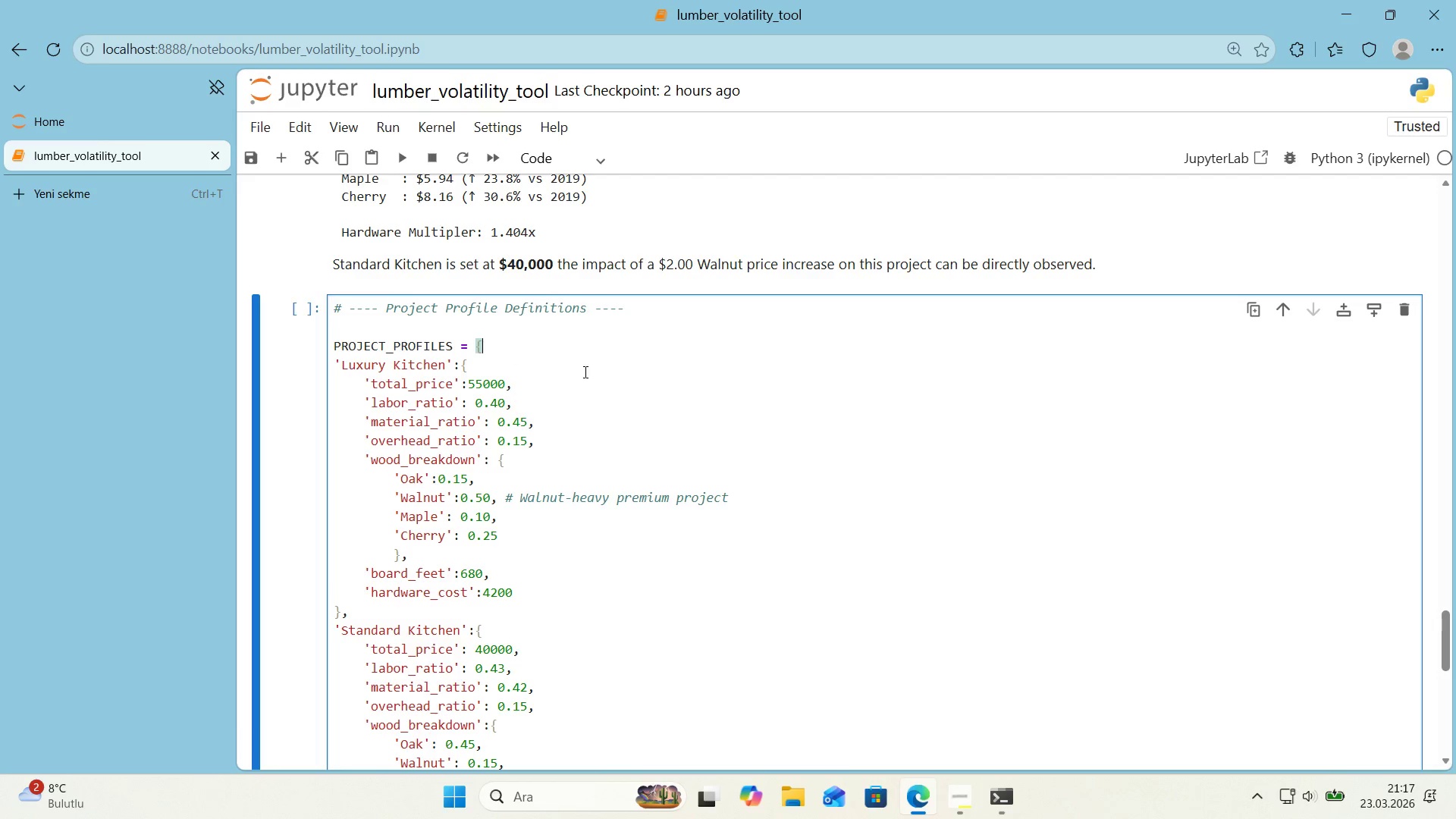 
scroll: coordinate [585, 372], scroll_direction: down, amount: 7.0
 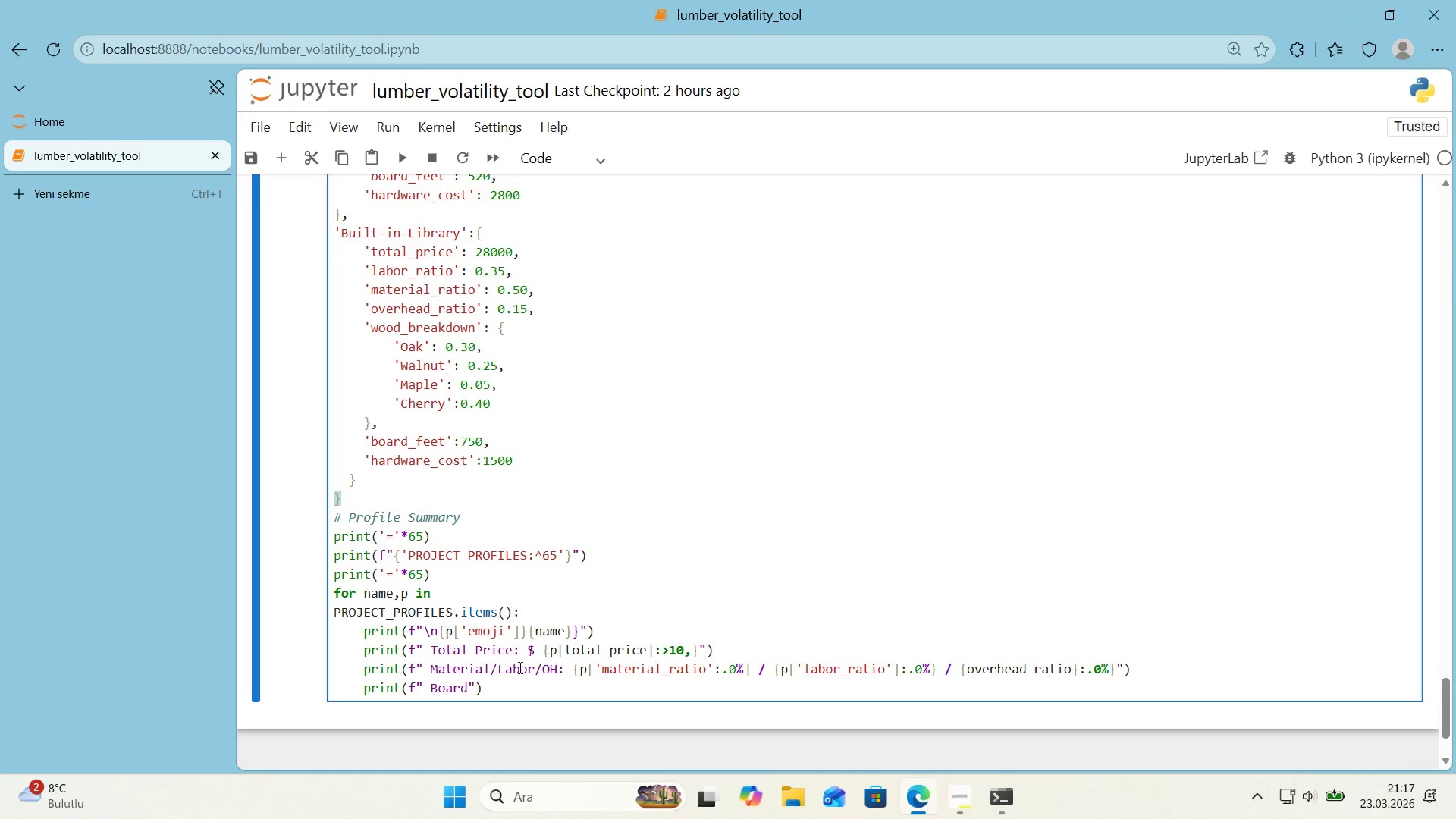 
left_click([469, 687])
 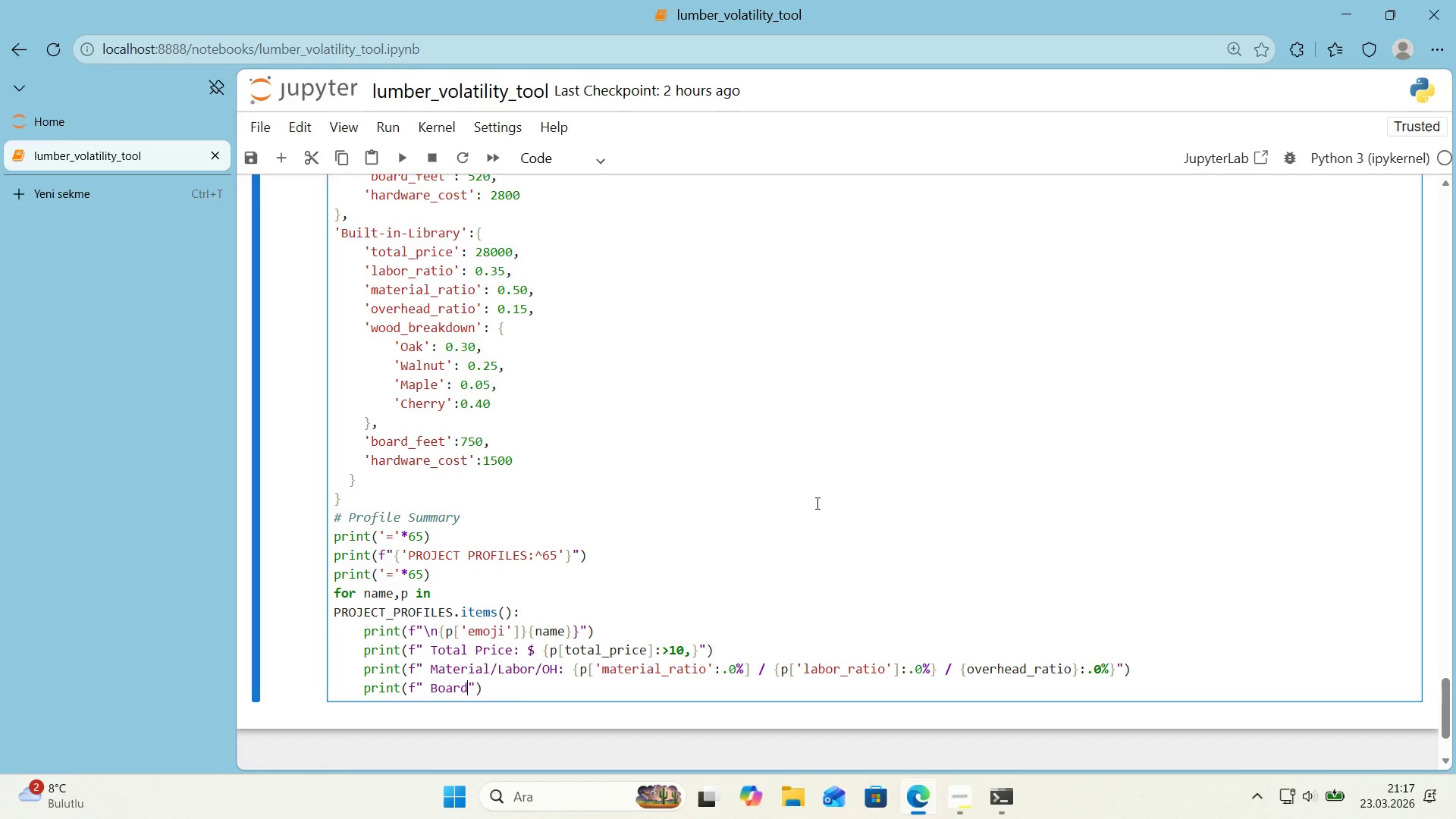 
wait(18.41)
 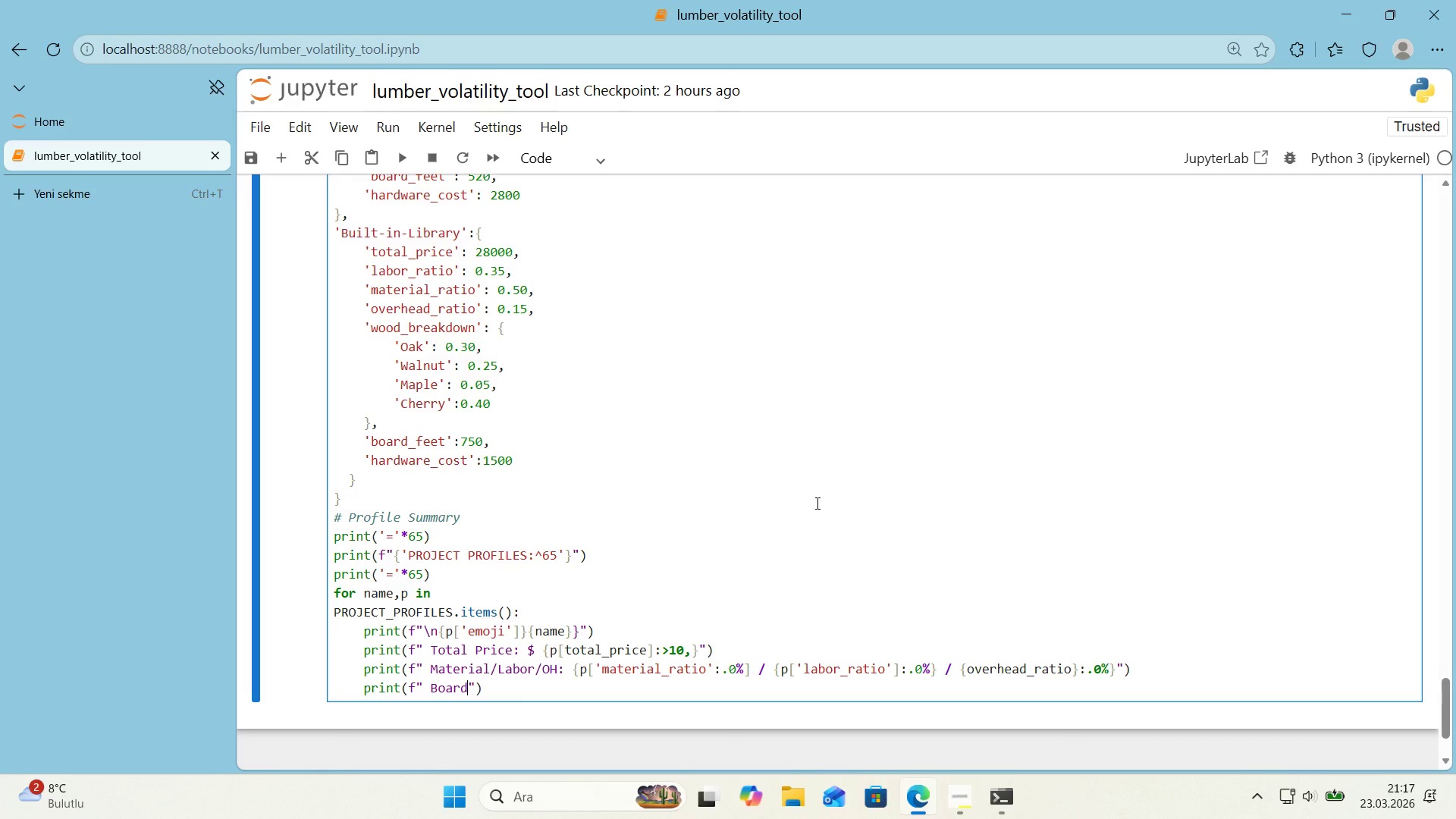 
type(-Feet)
 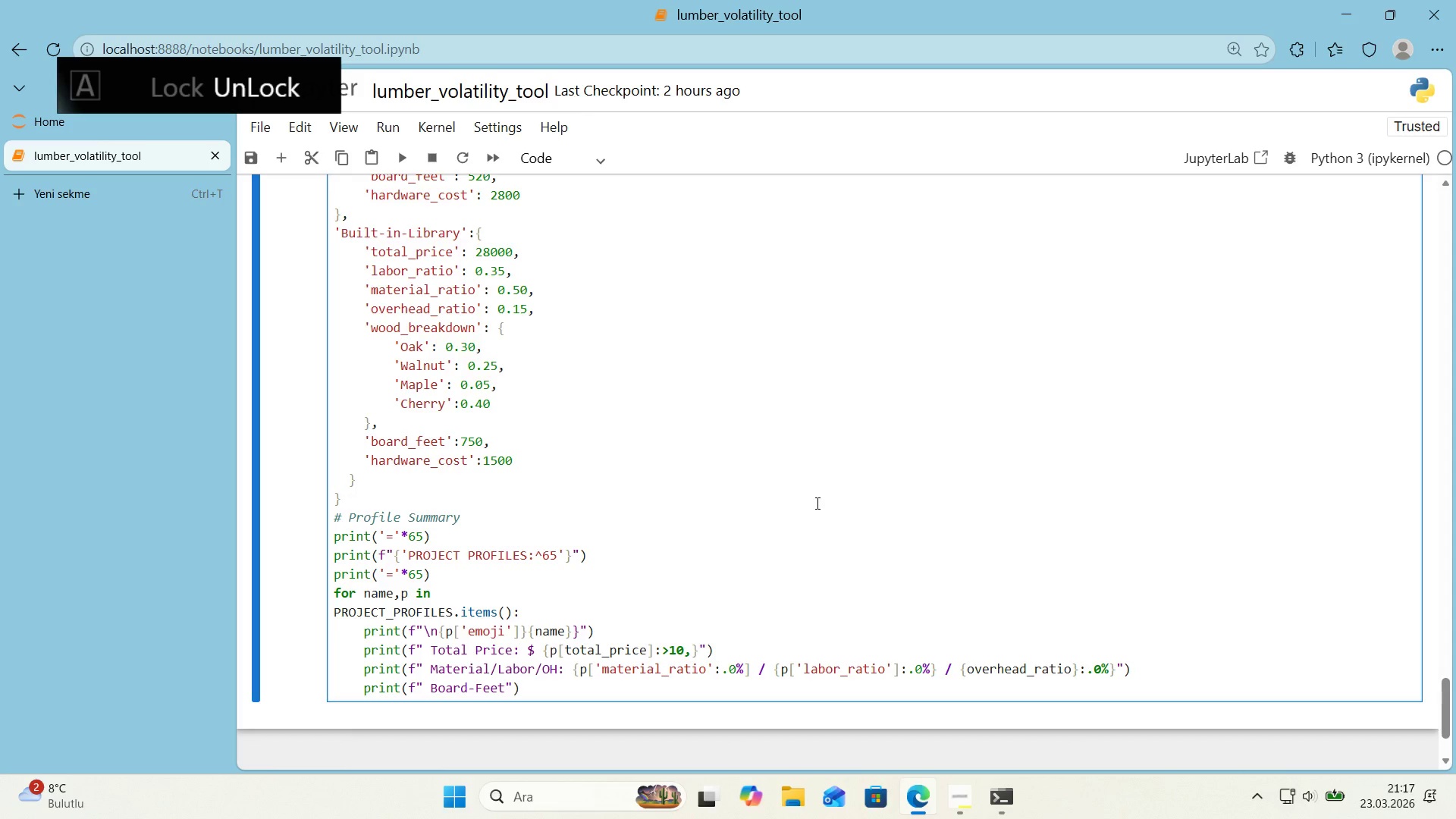 
key(ArrowRight)
 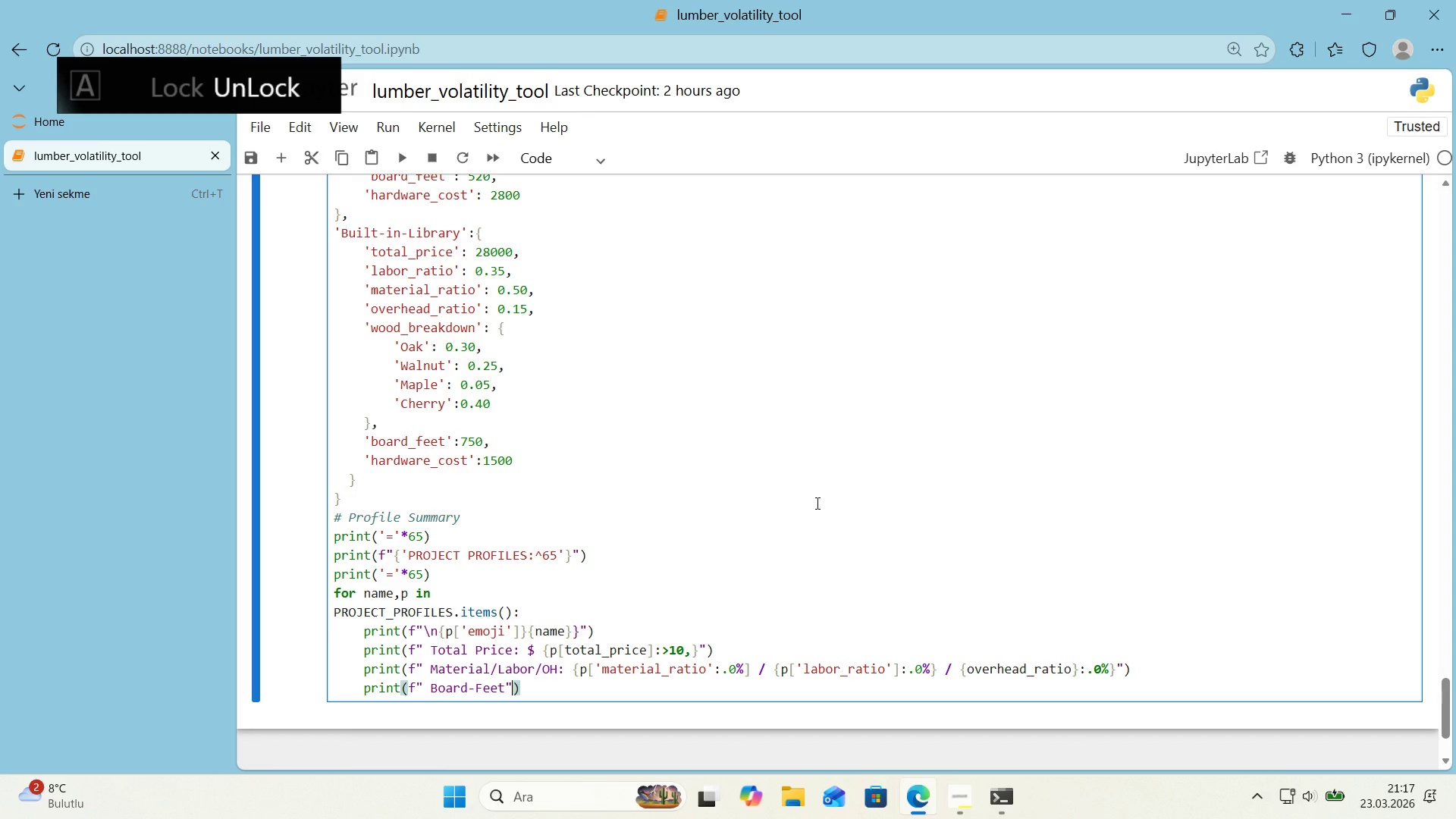 
key(Shift+ShiftRight)
 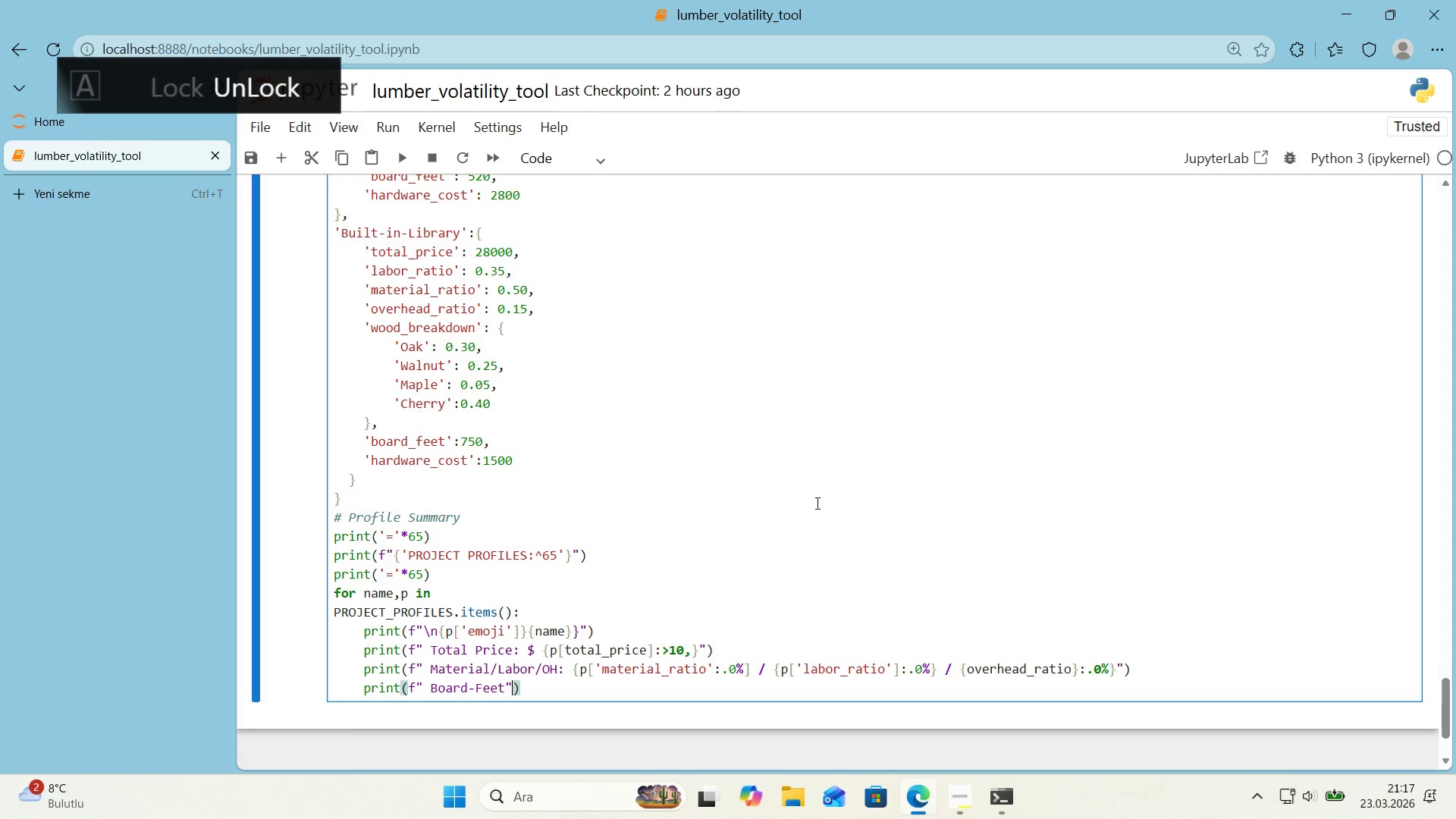 
key(ArrowLeft)
 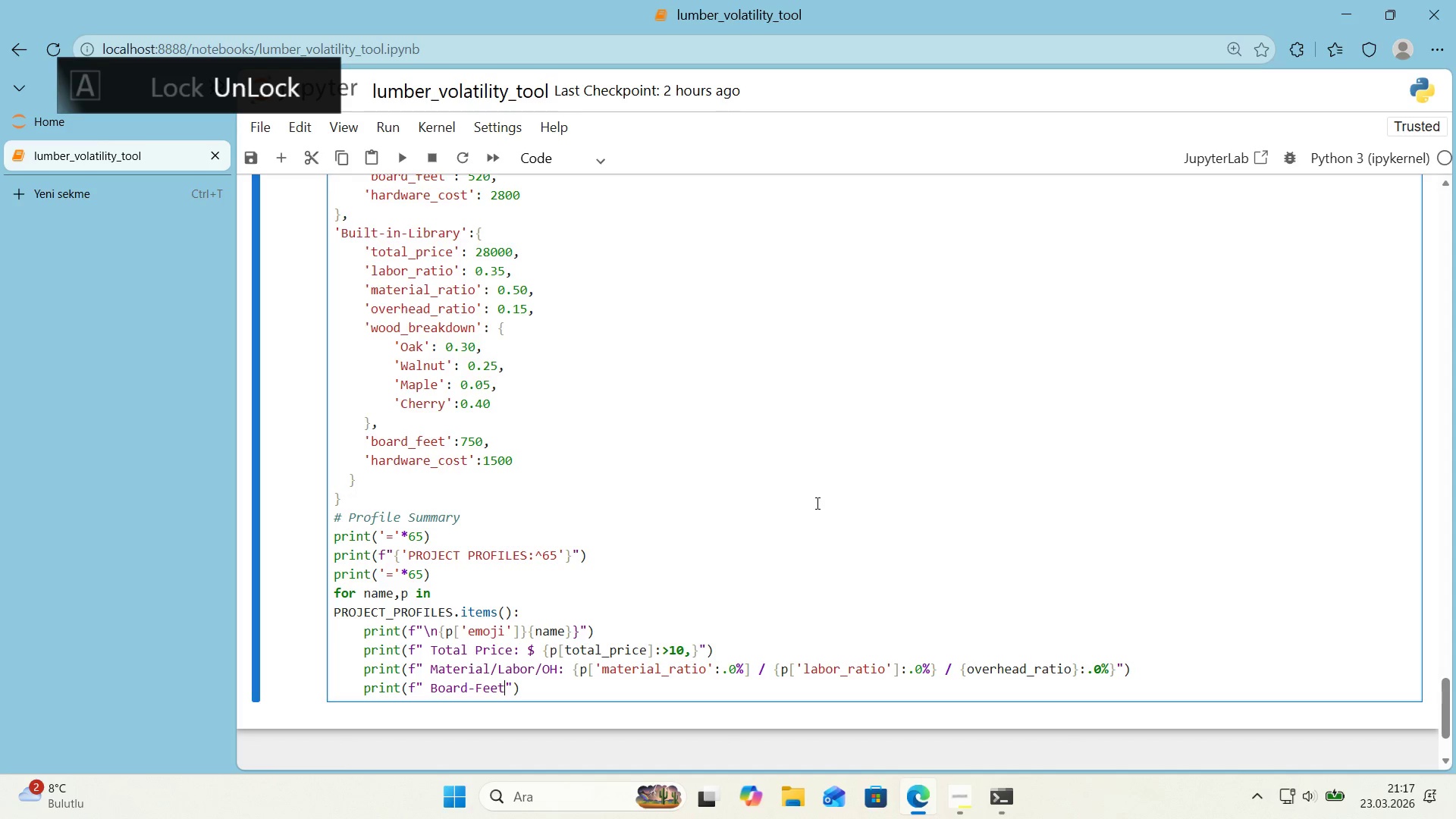 
key(Shift+ShiftRight)
 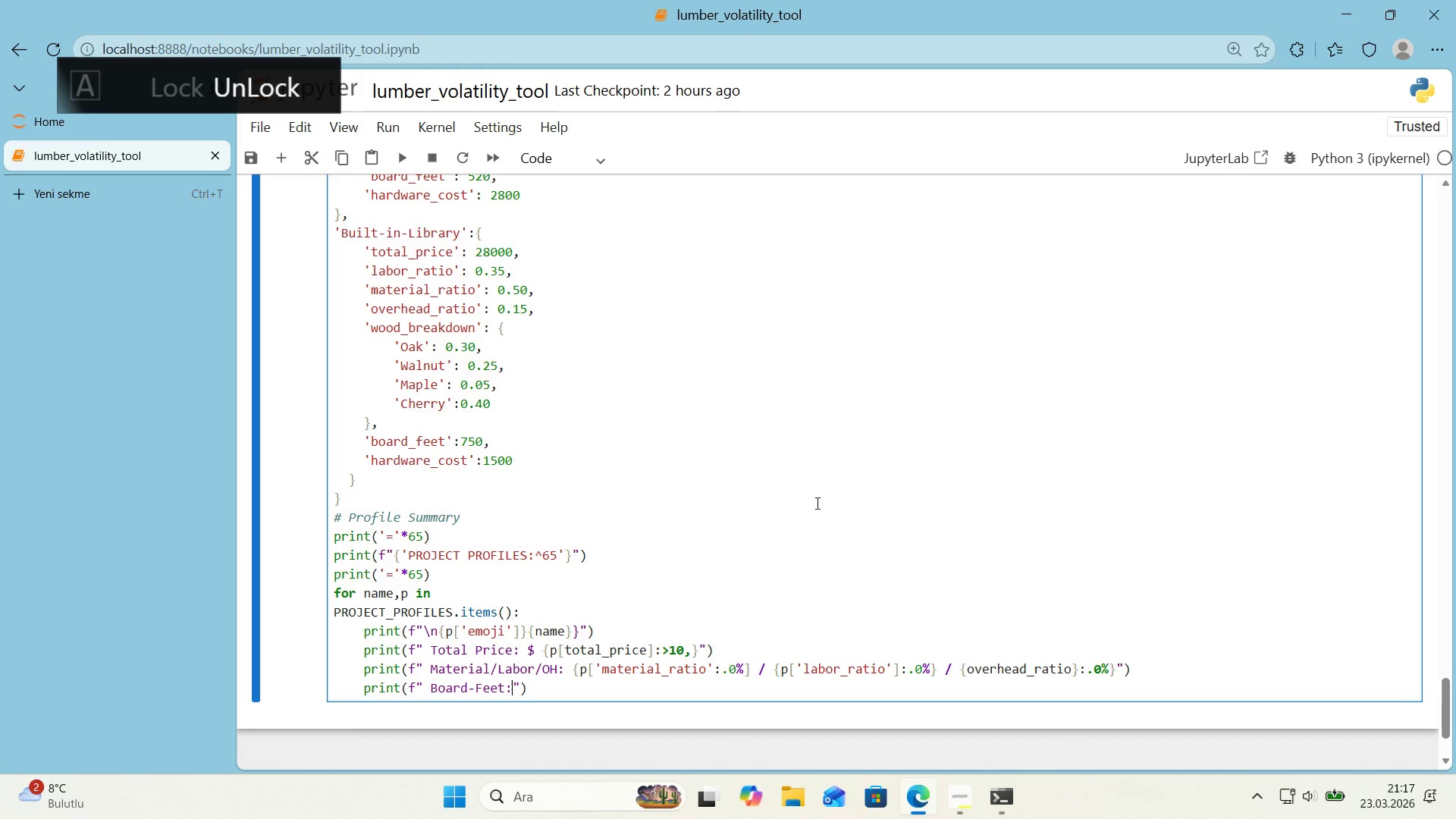 
key(Shift+Period)
 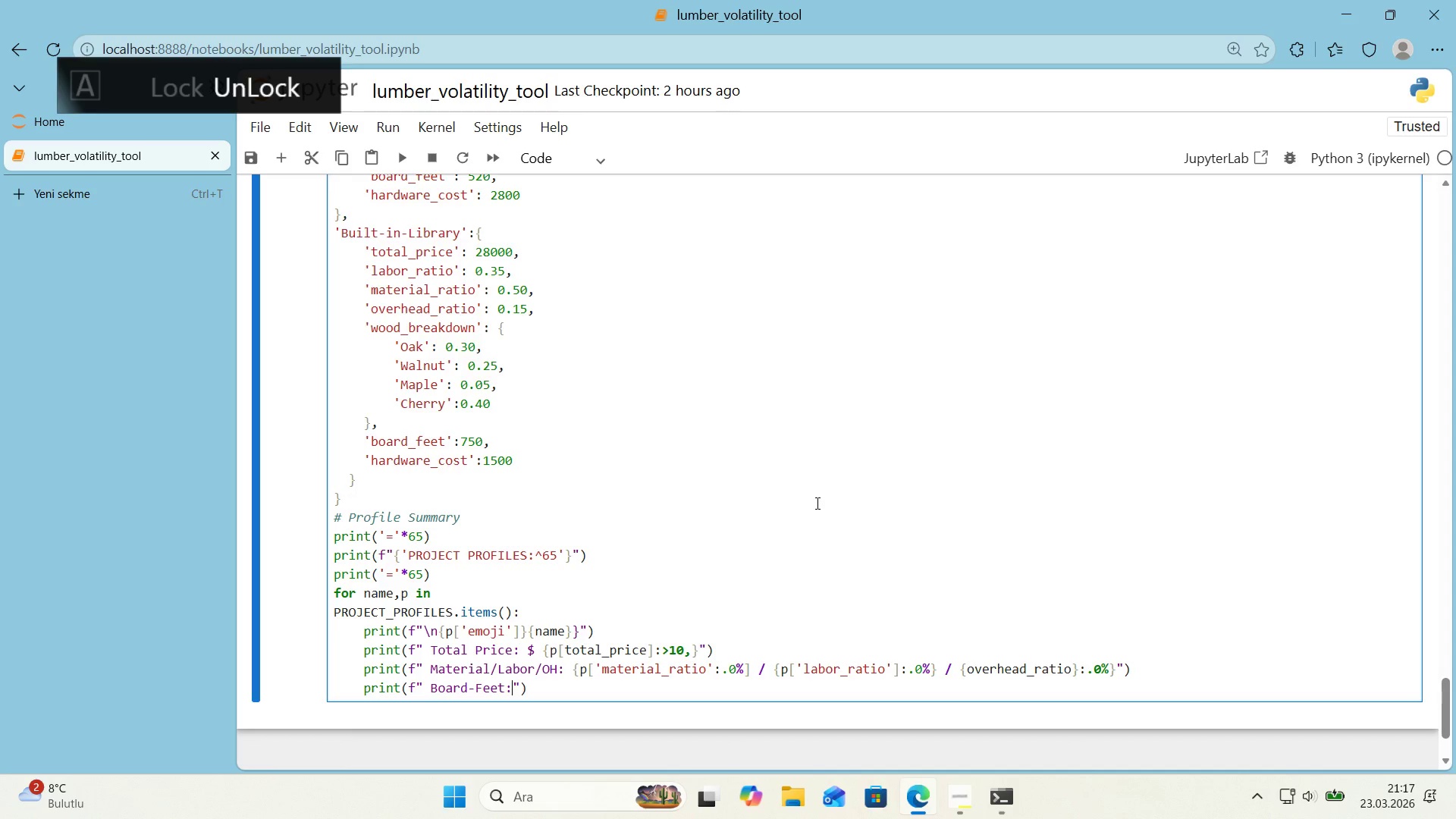 
key(ArrowRight)
 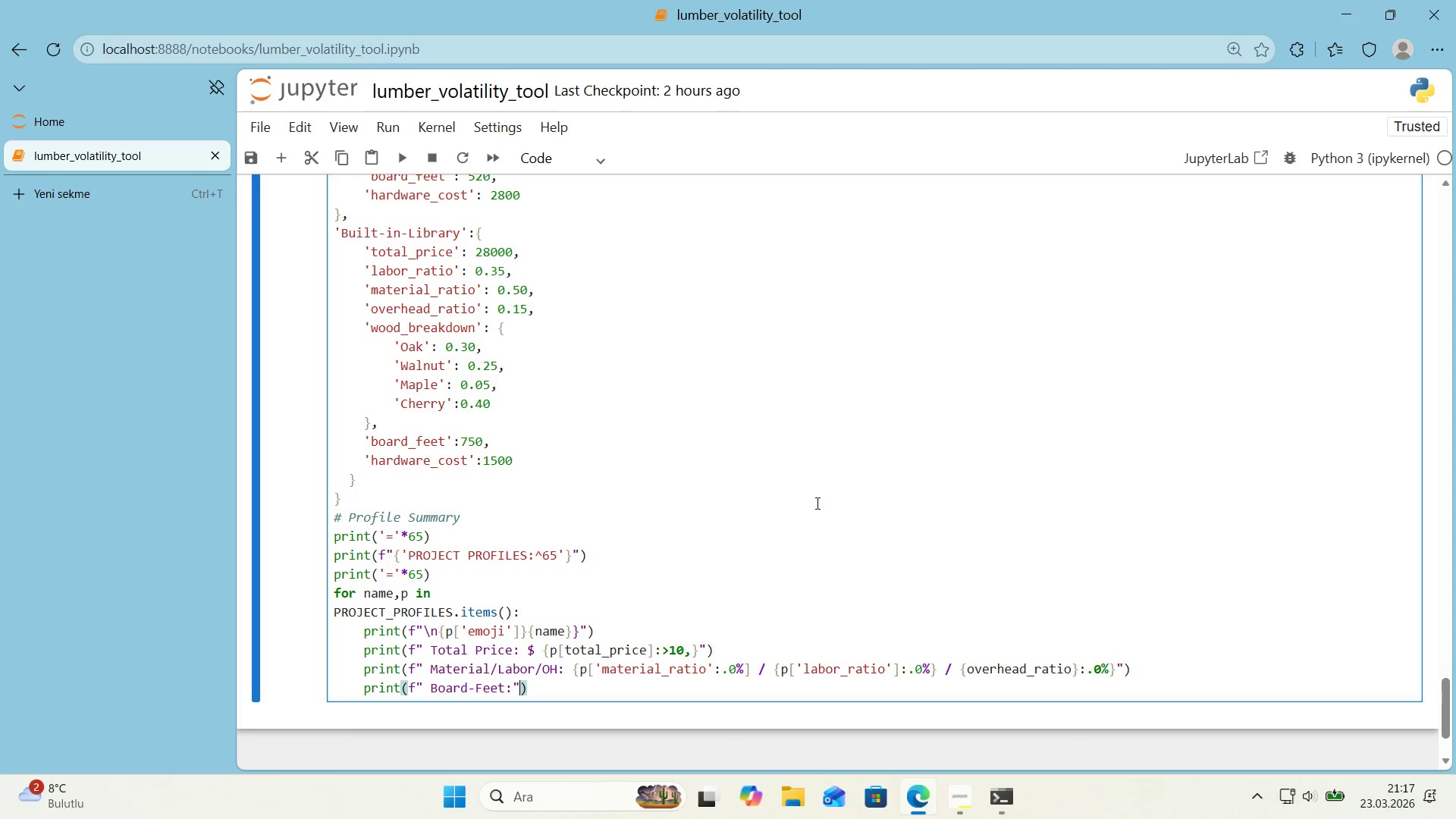 
key(ArrowRight)
 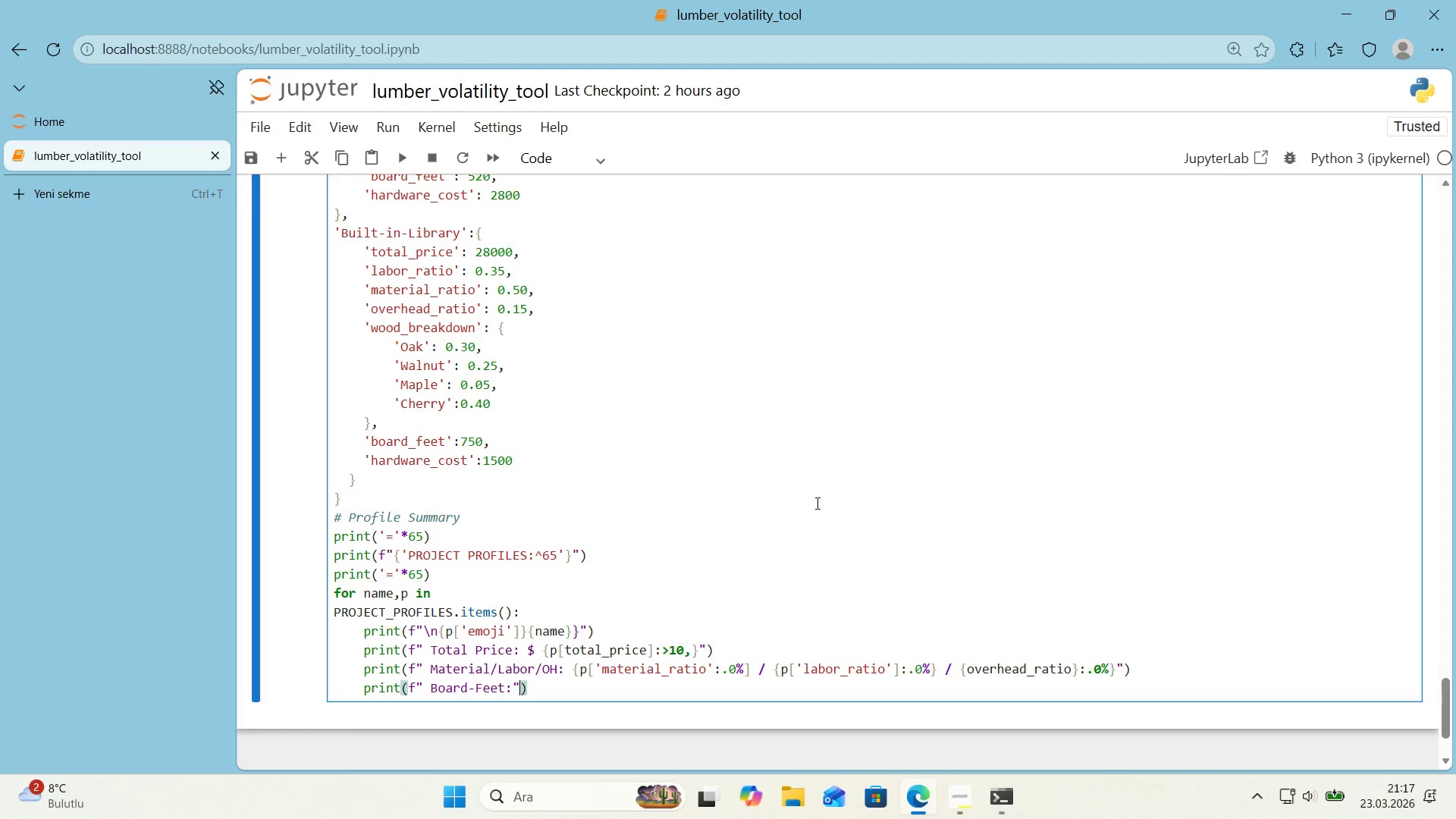 
key(ArrowLeft)
 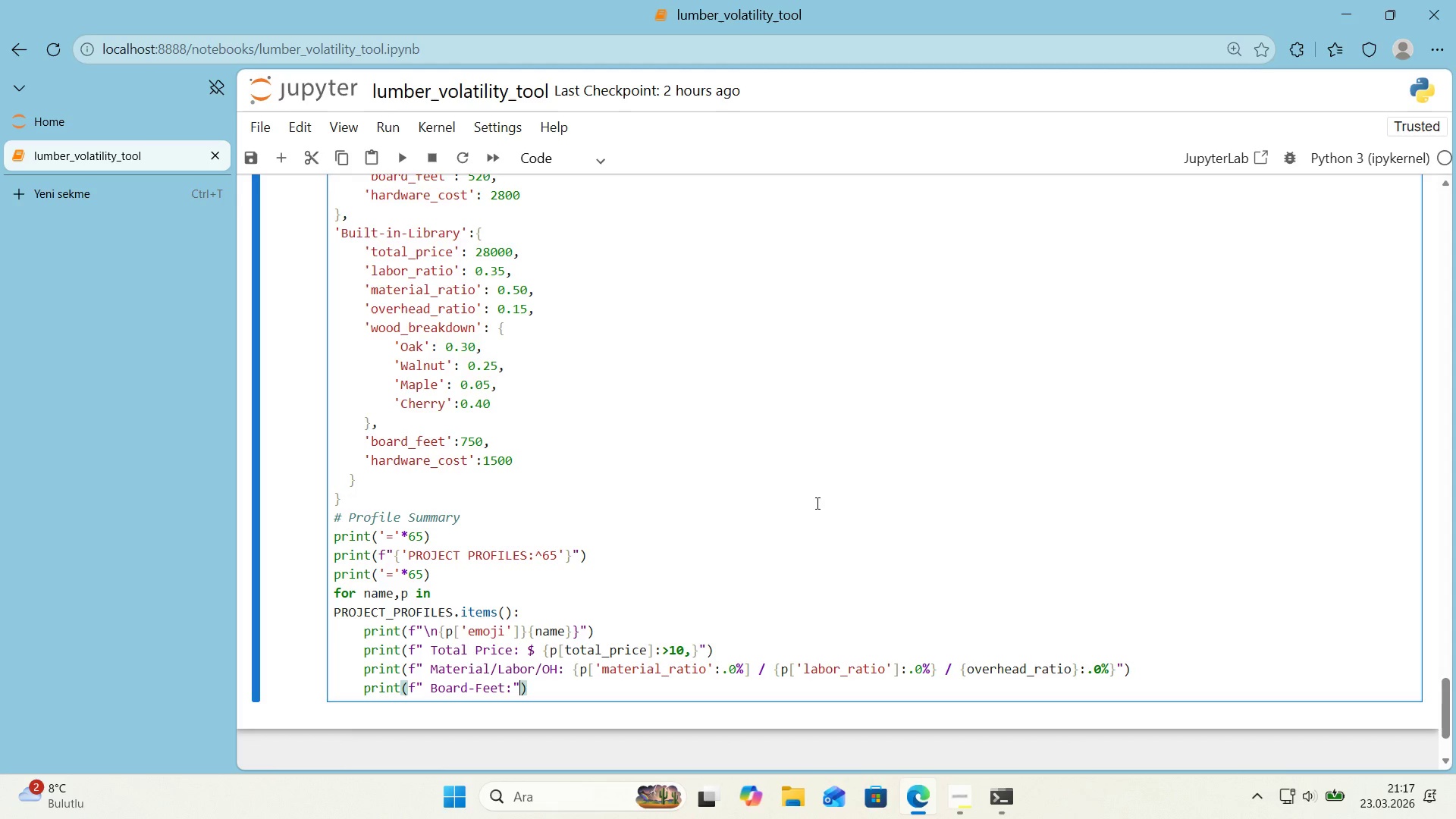 
key(ArrowRight)
 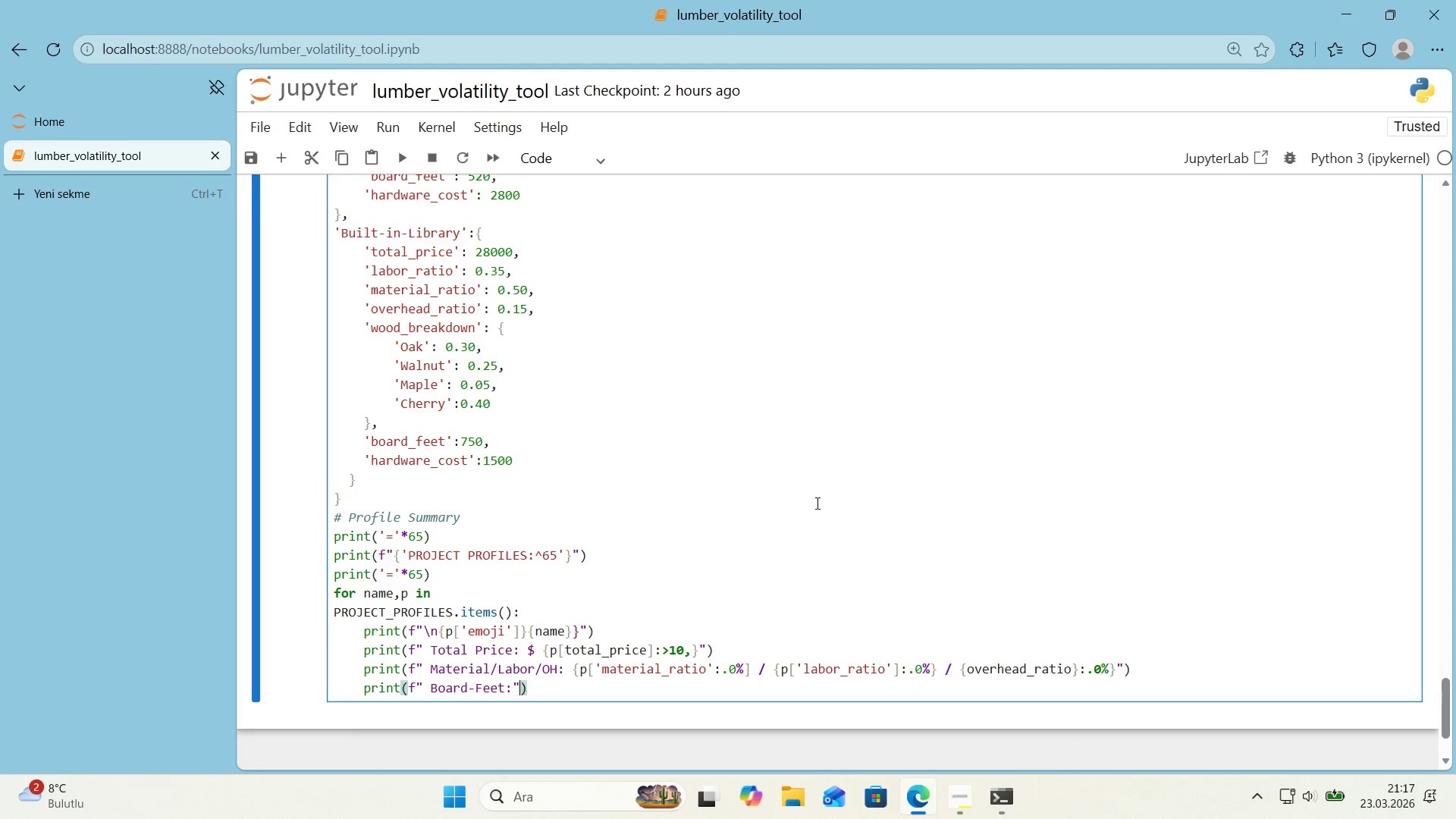 
key(ArrowLeft)
 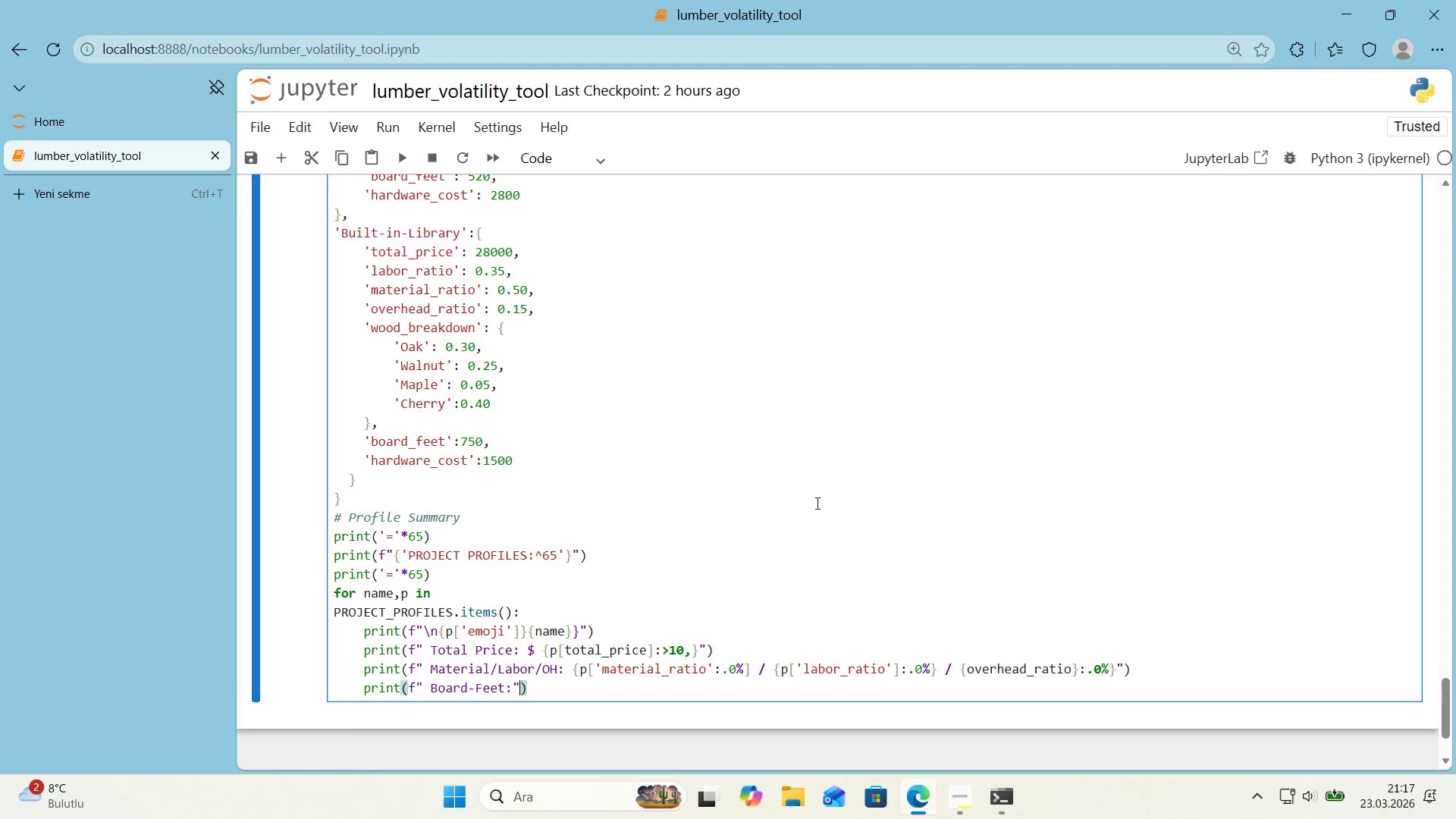 
key(ArrowLeft)
 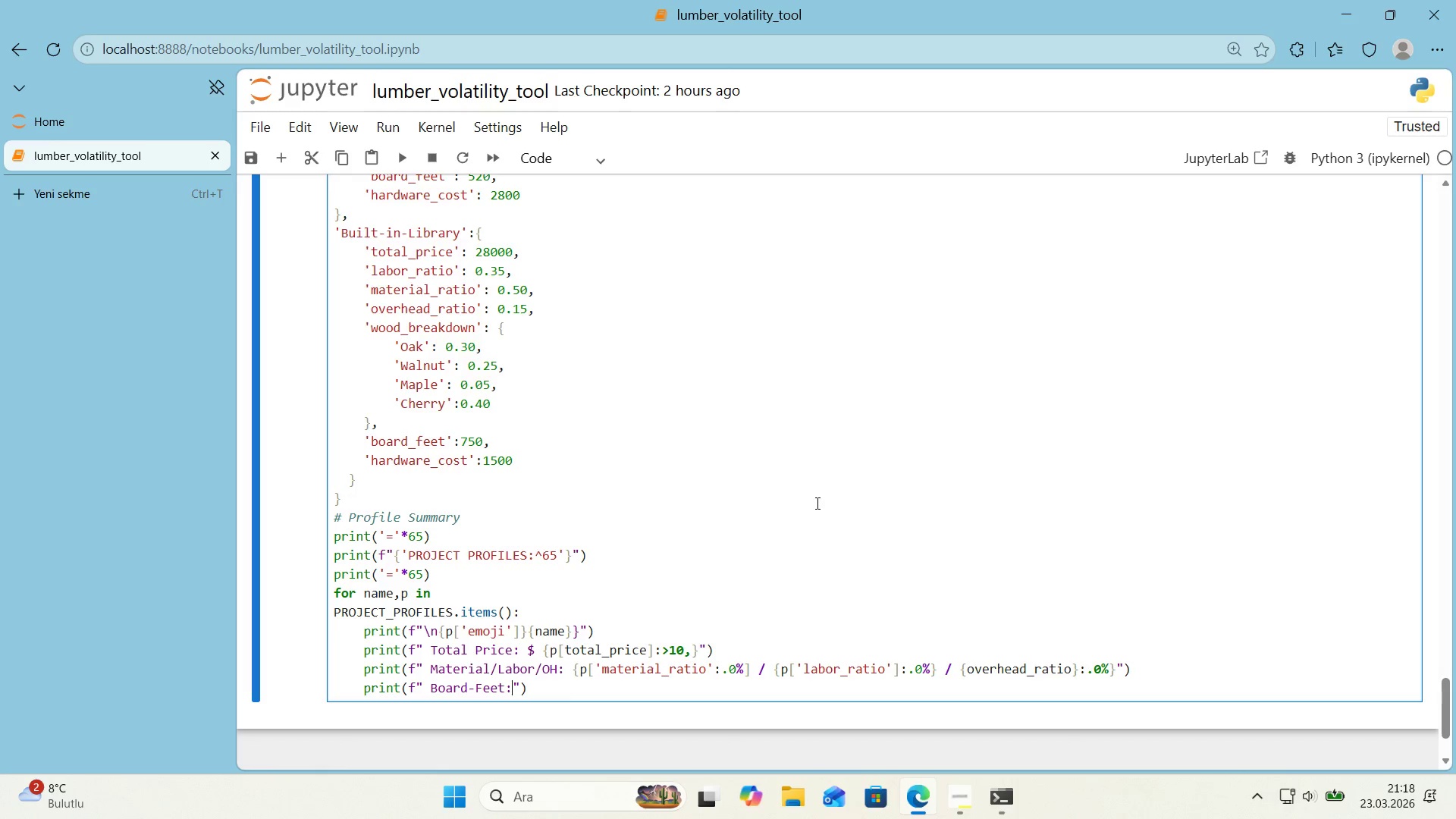 
wait(15.03)
 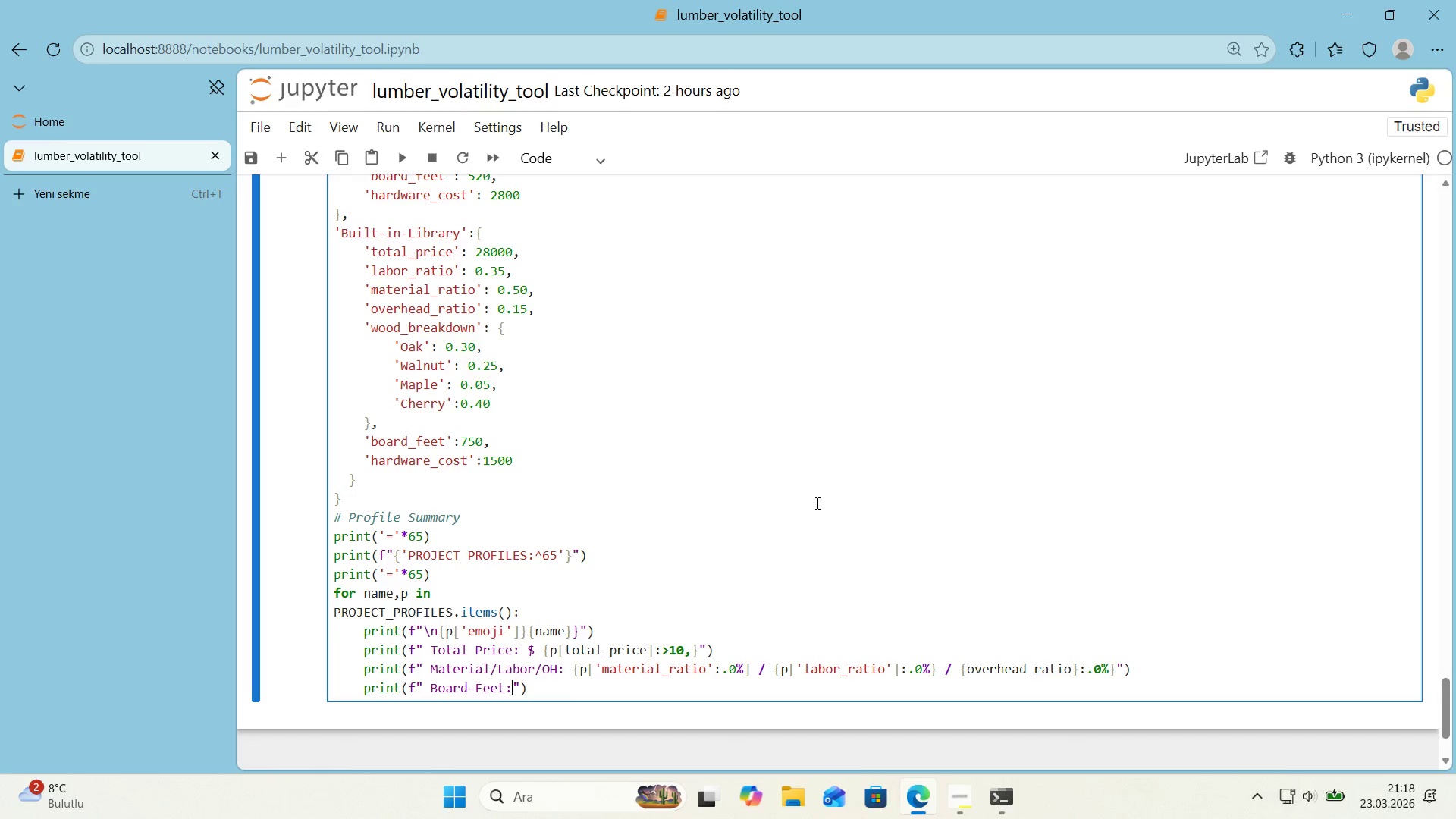 
key(Space)
 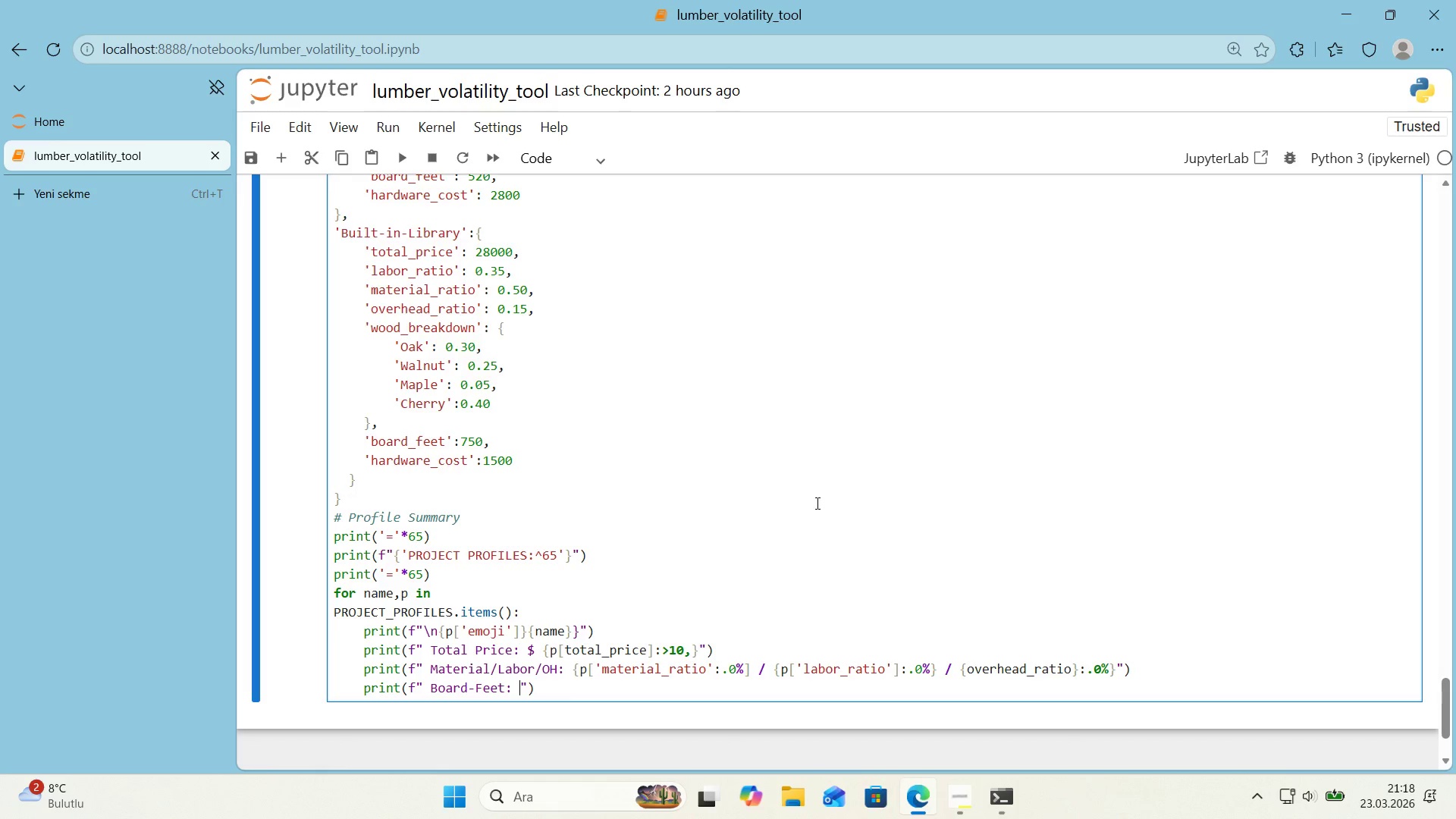 
key(Alt+Control+7)
 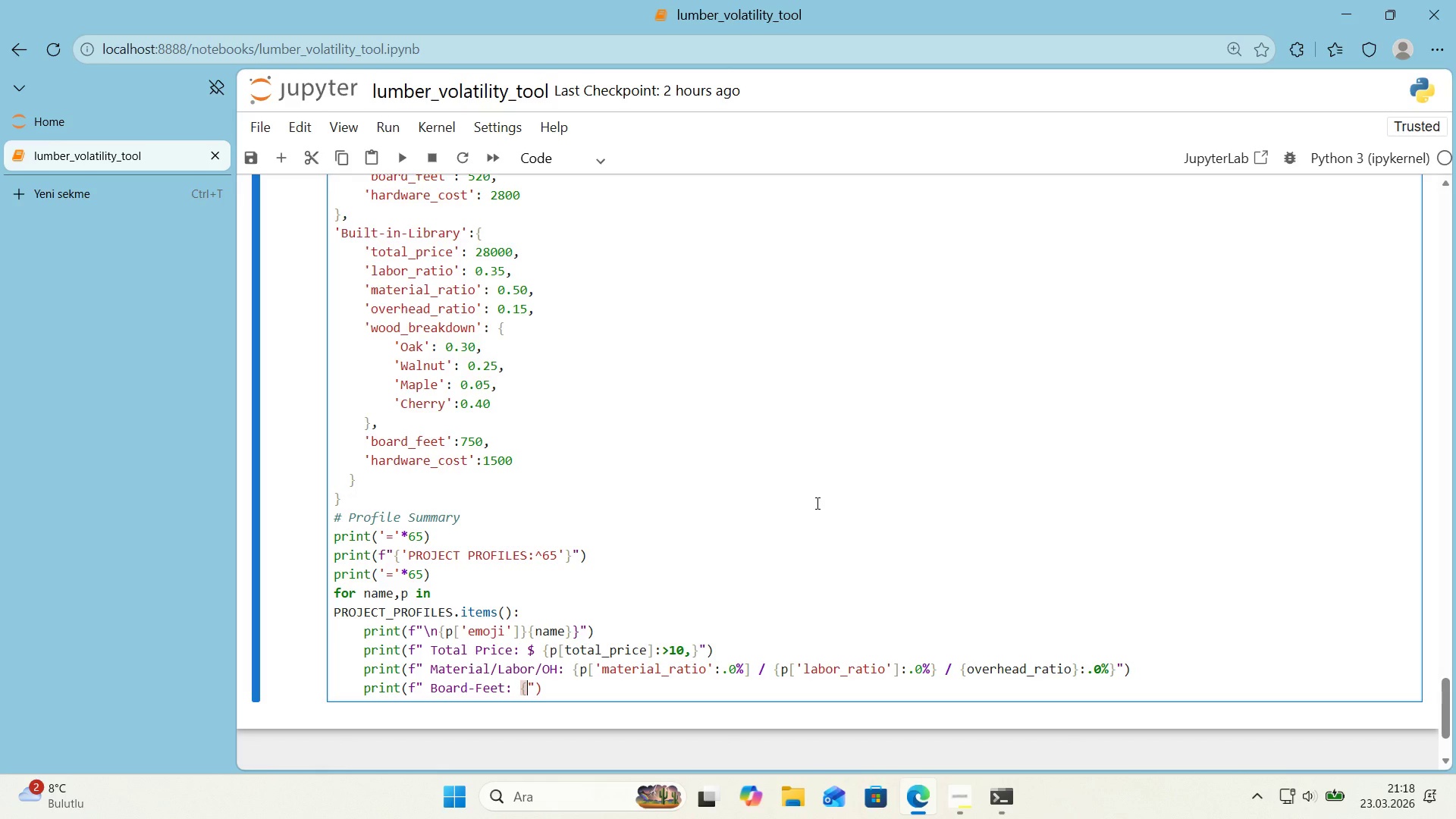 
key(Alt+Control+0)
 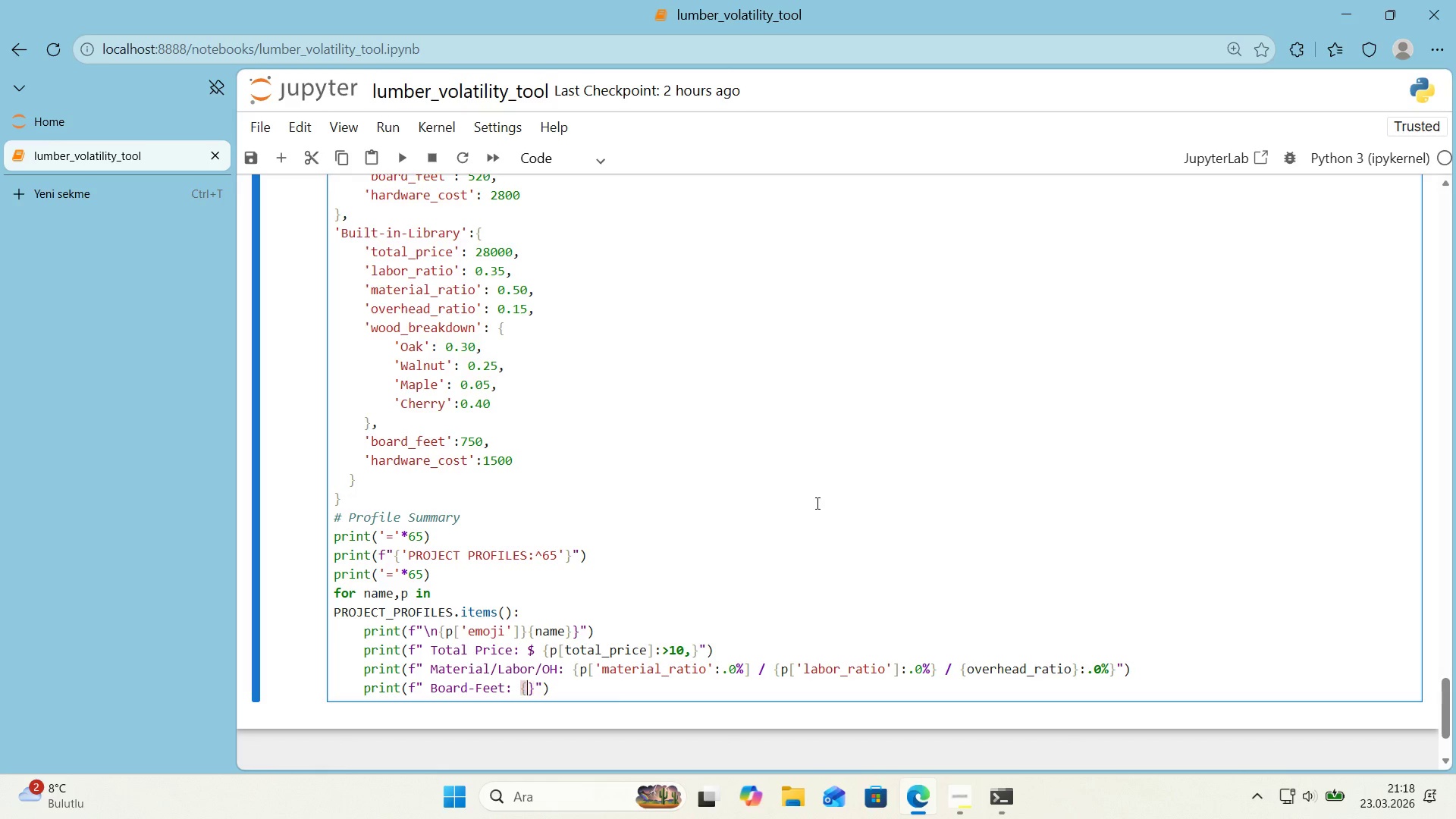 
key(ArrowLeft)
 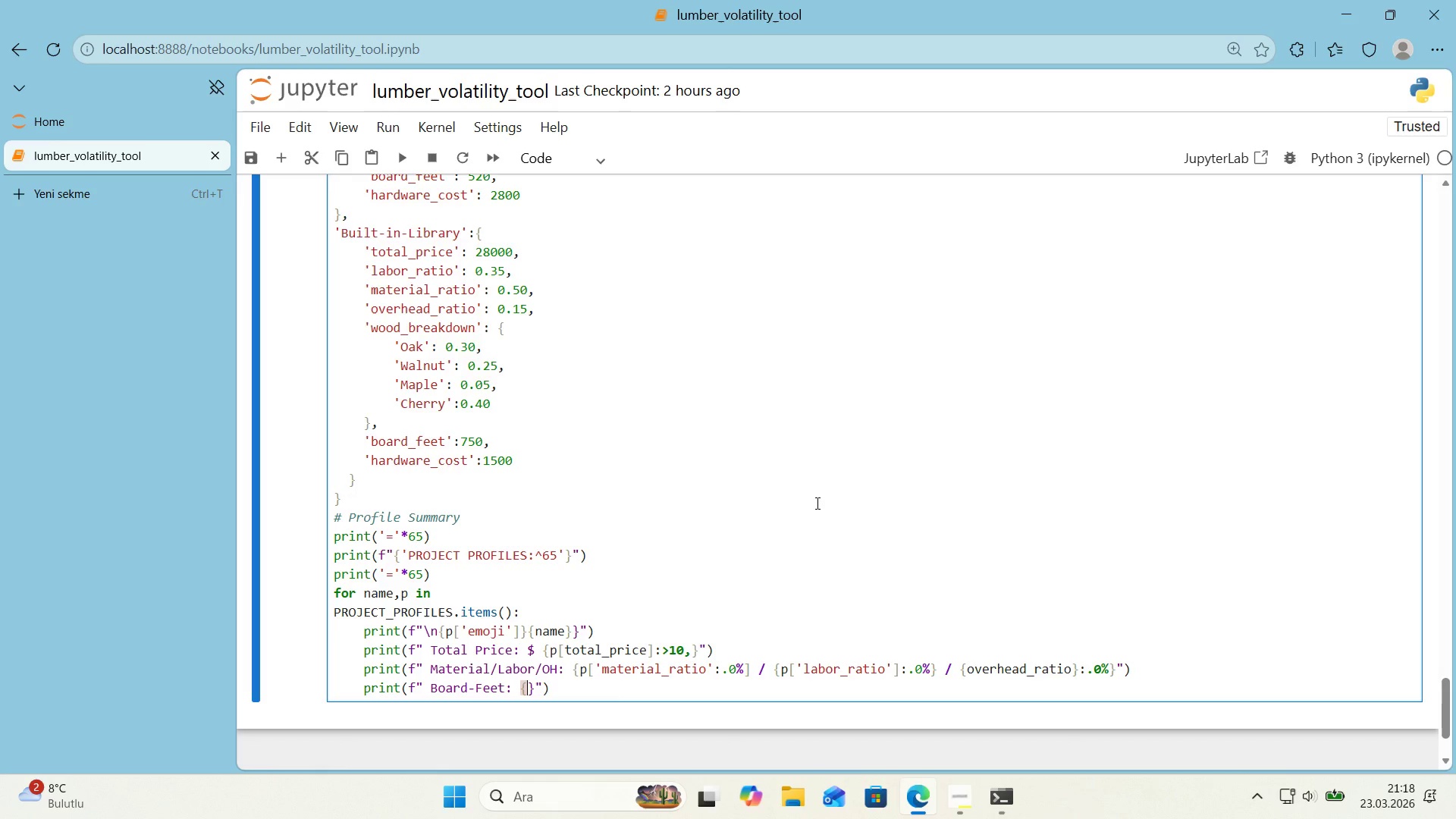 
key(BracketLeft)
 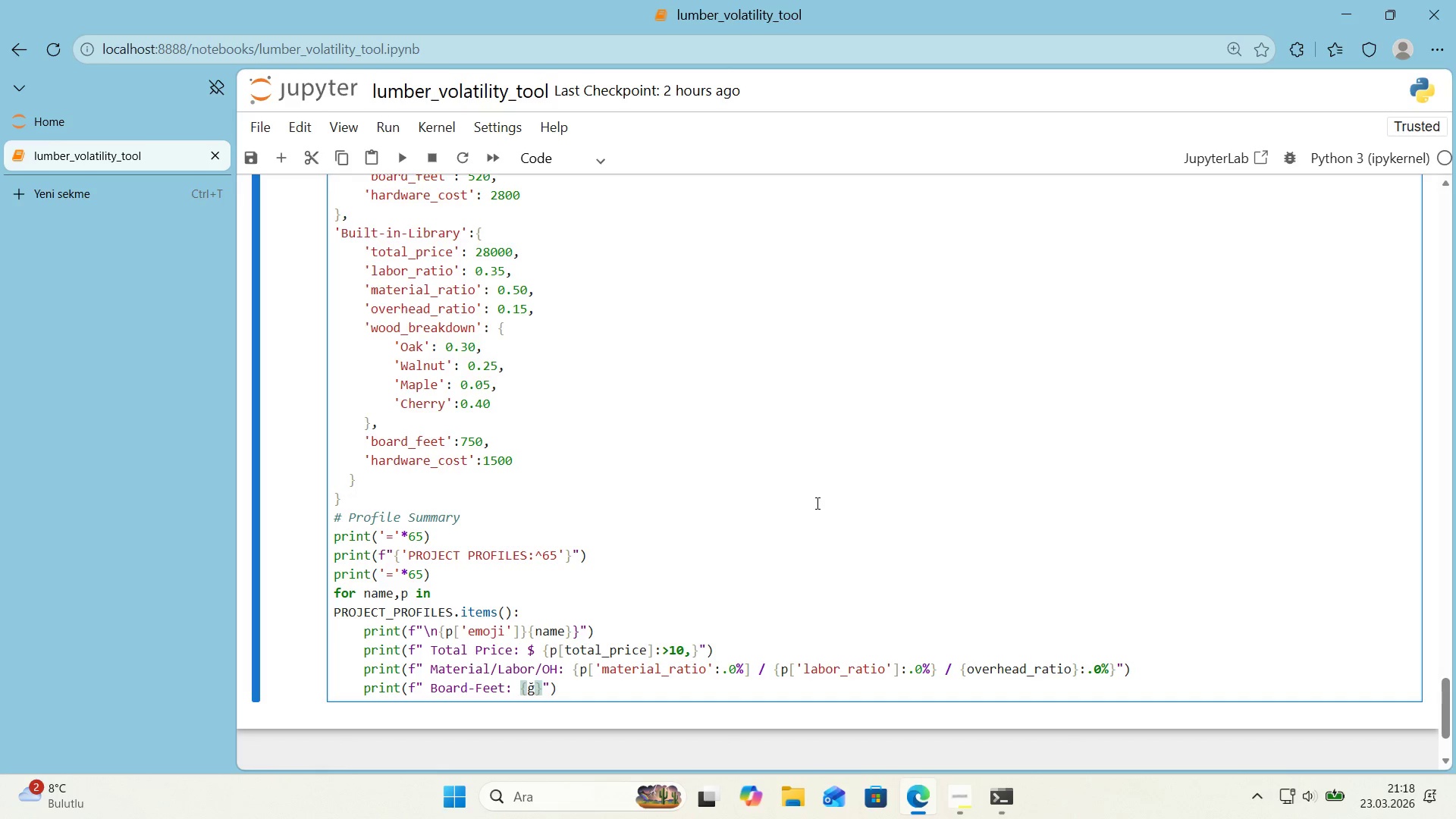 
key(Alt+Control+8)
 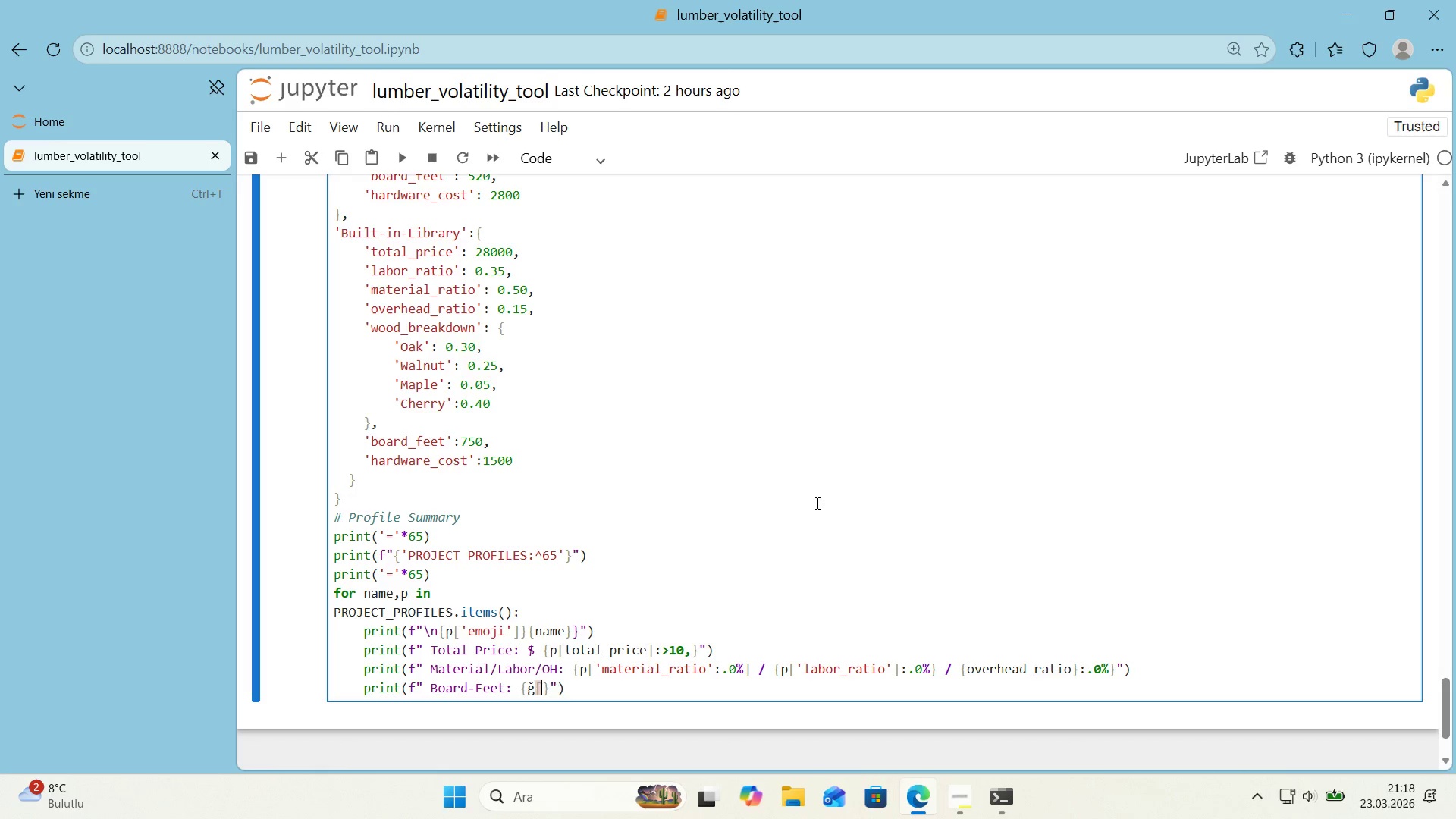 
key(Alt+Control+9)
 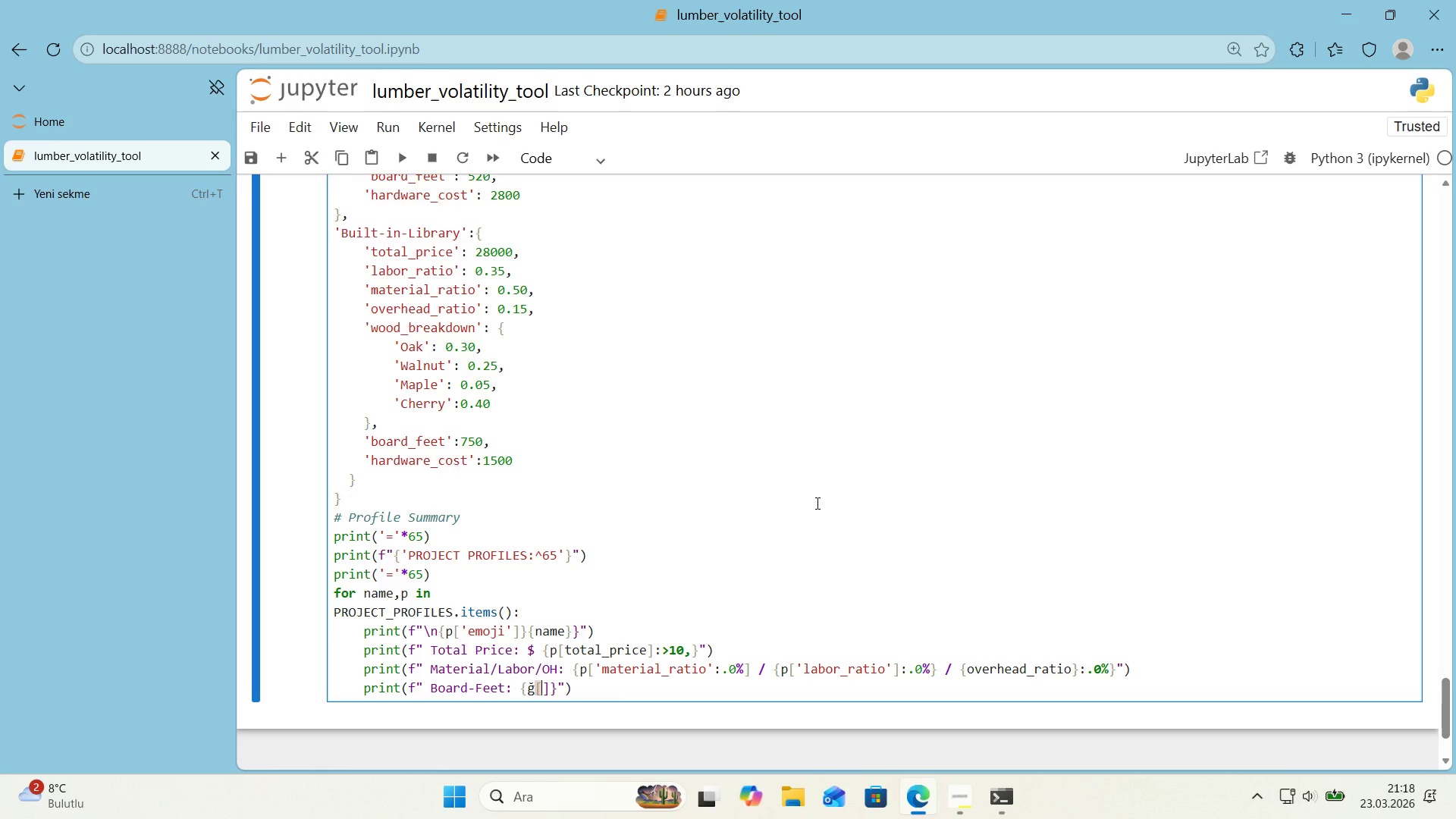 
key(ArrowLeft)
 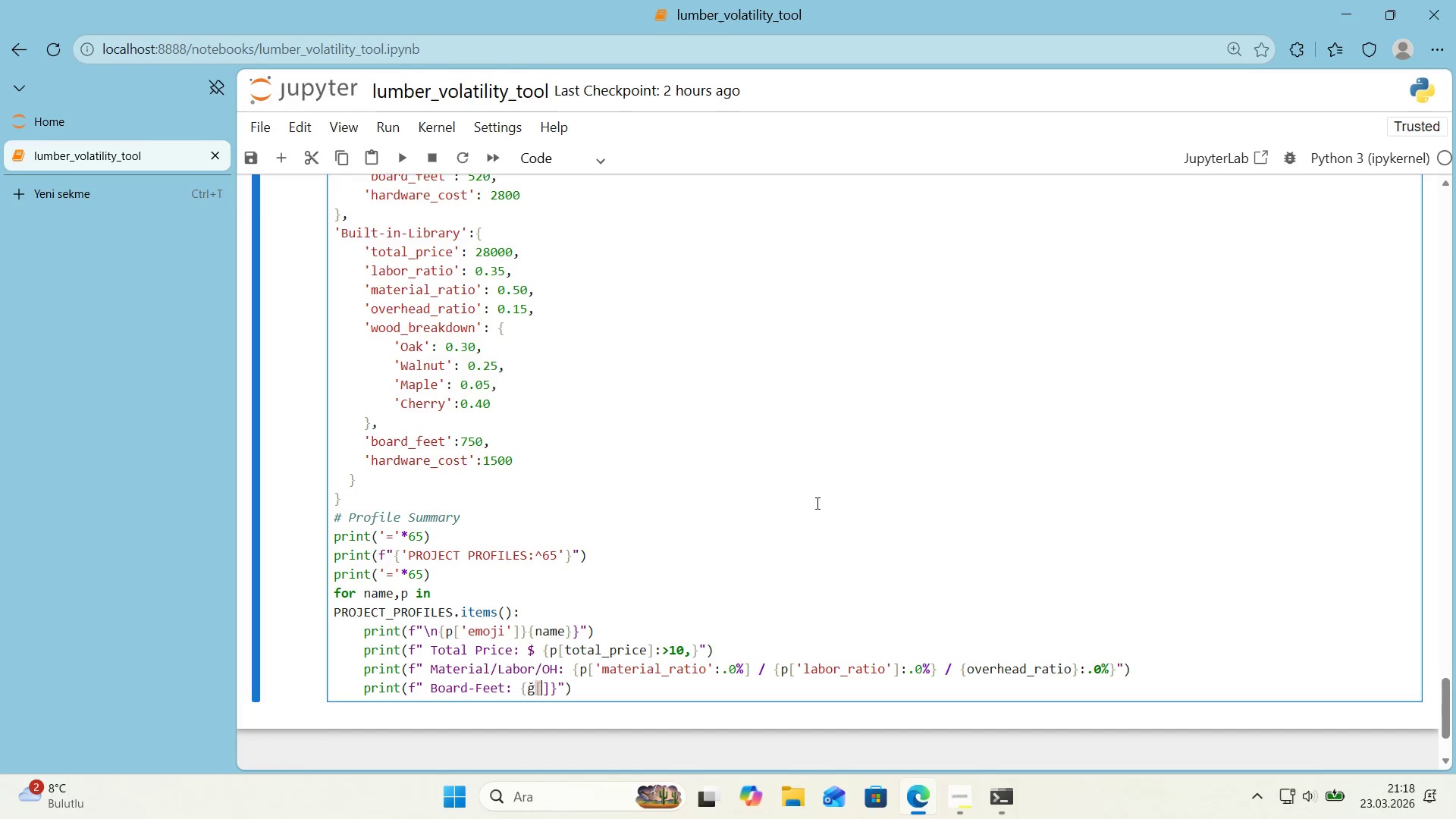 
key(ArrowLeft)
 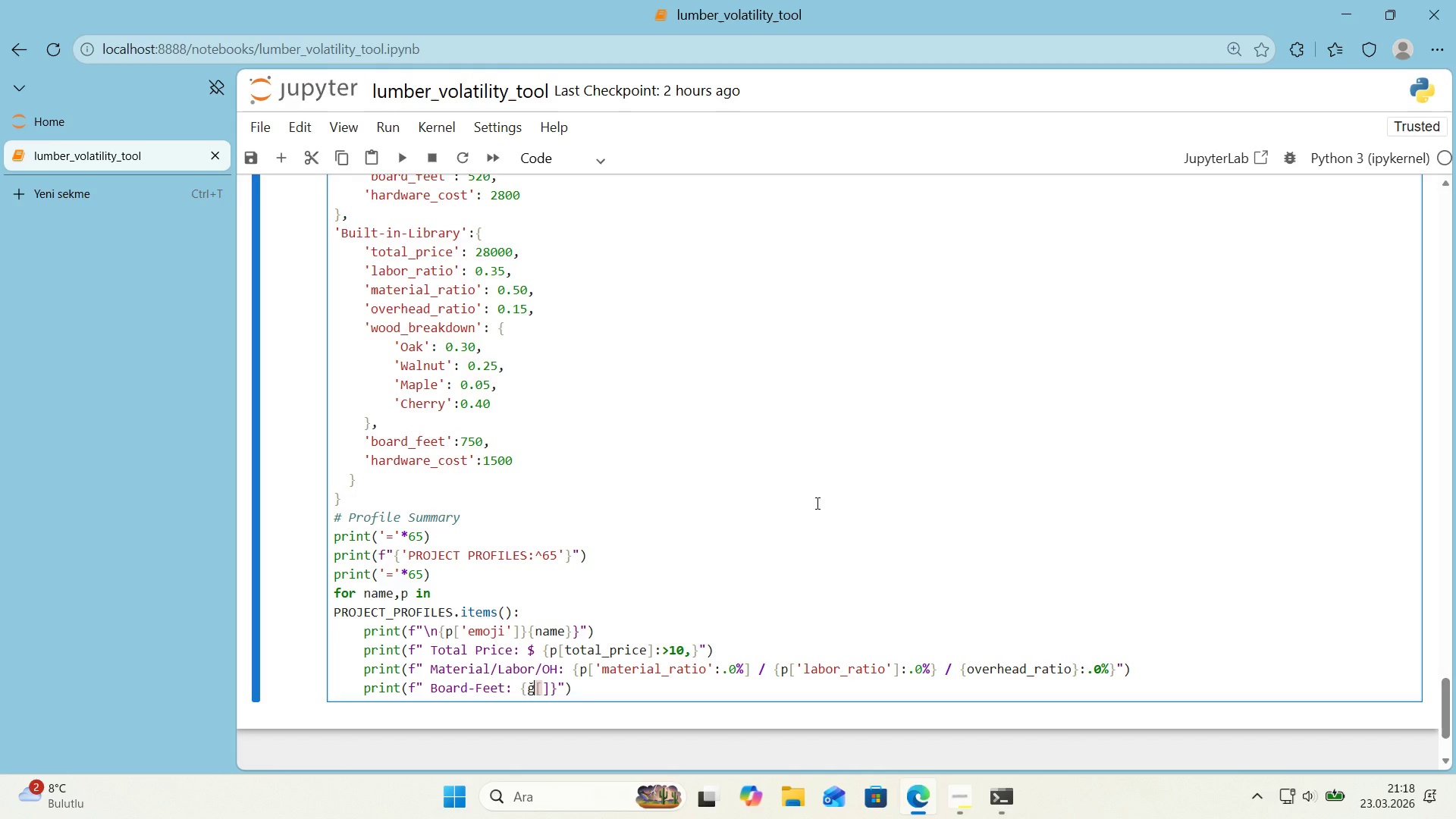 
key(Backspace)
 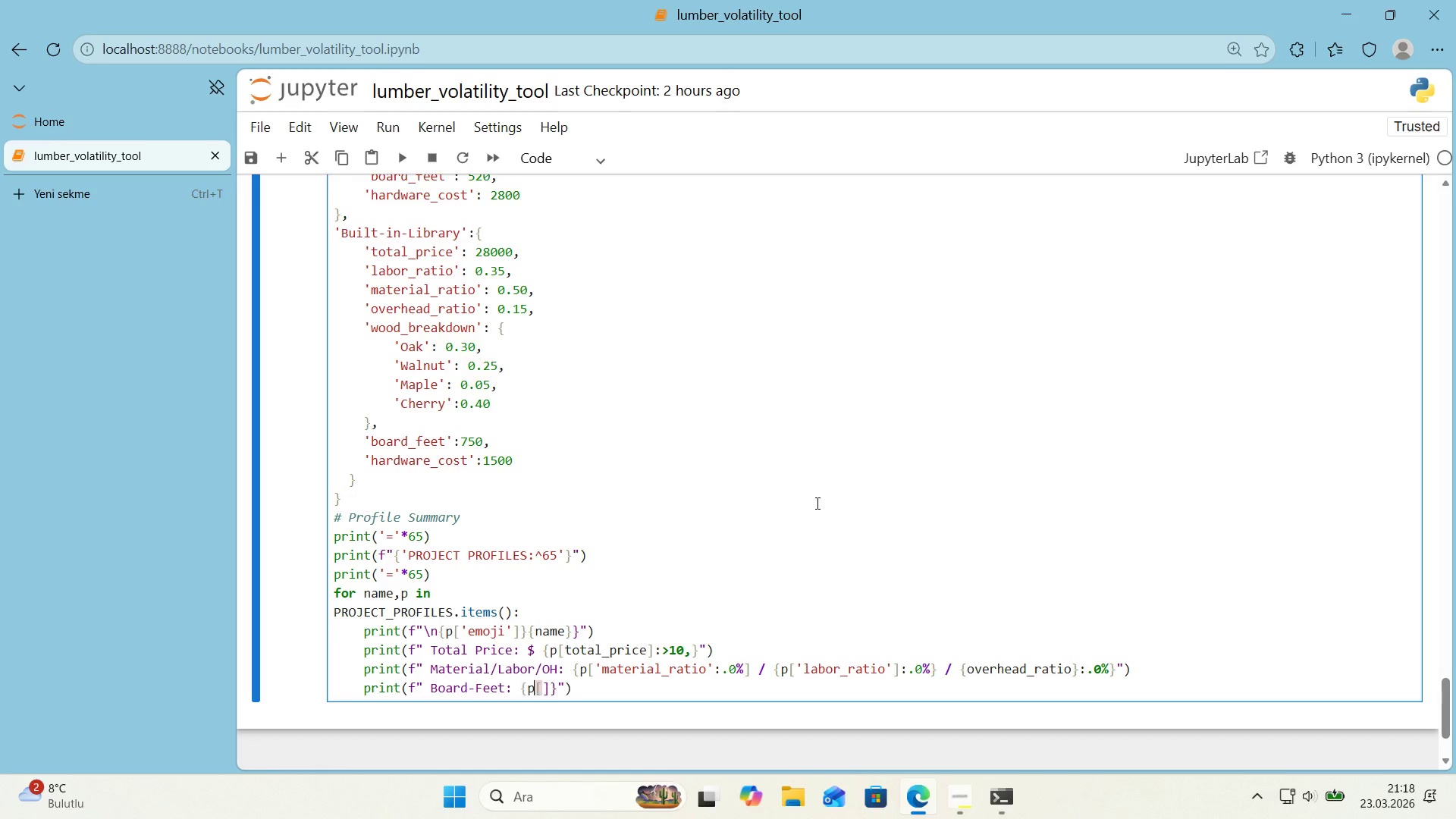 
key(P)
 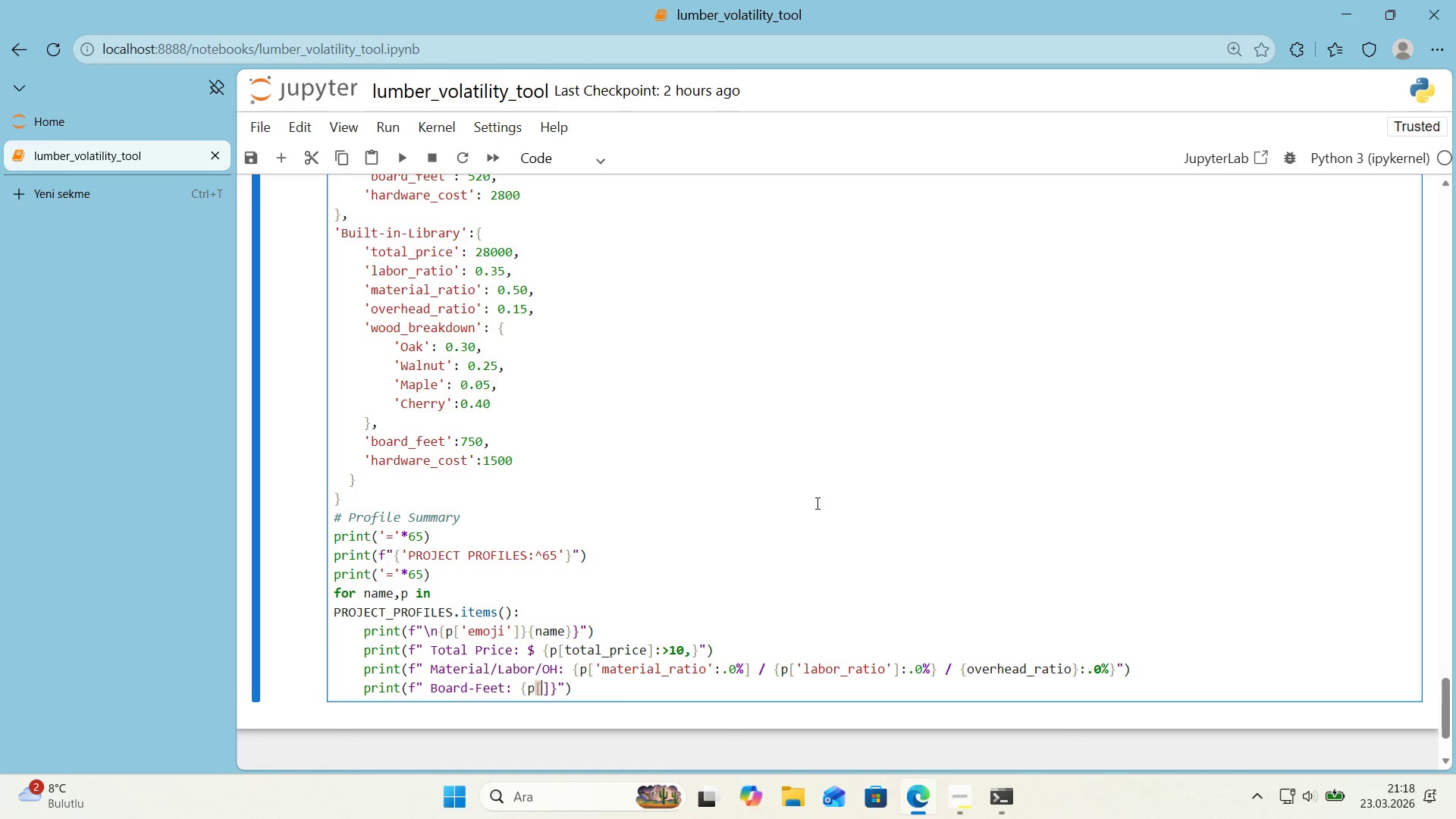 
key(ArrowRight)
 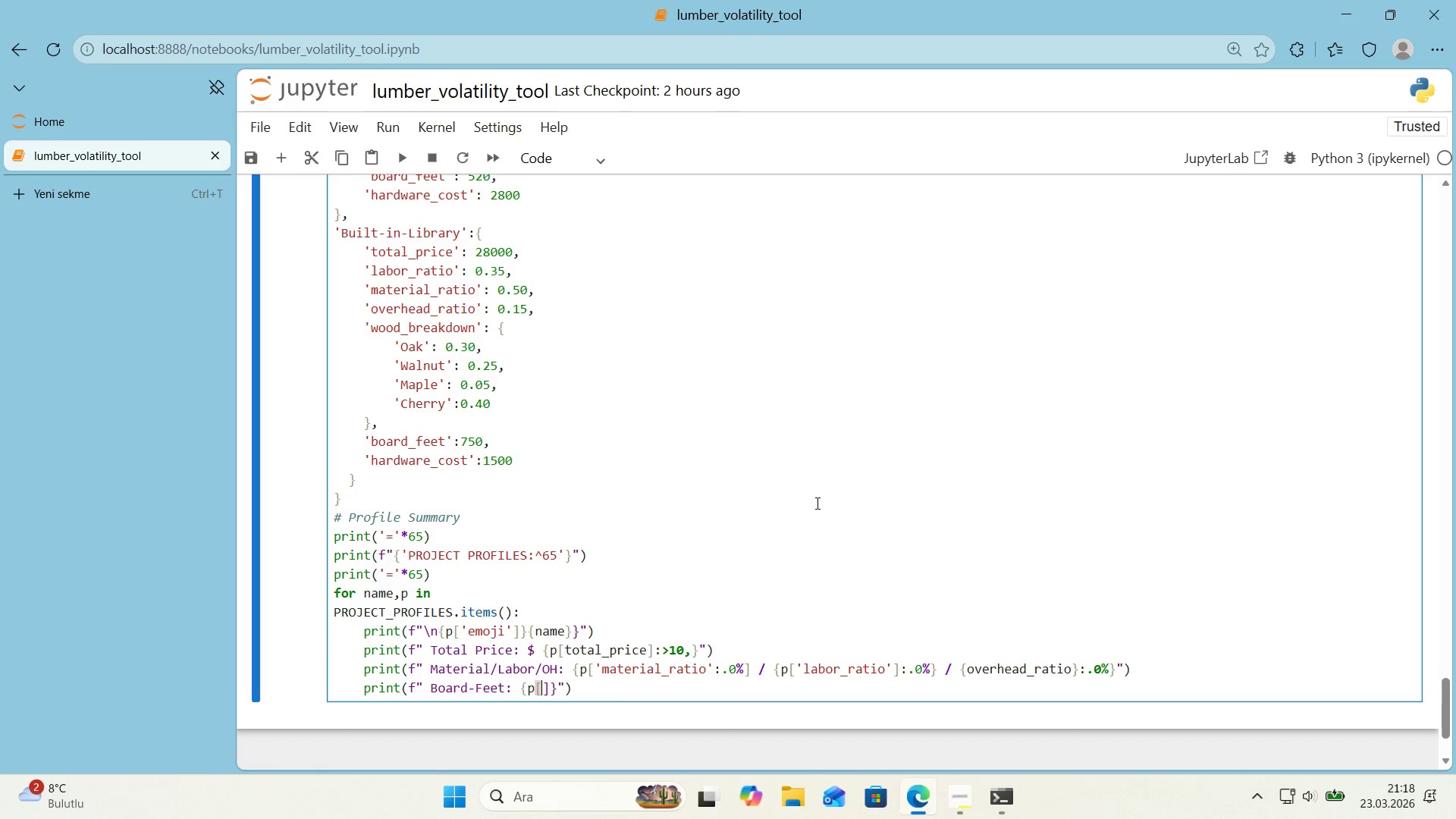 
key(Alt+Control+8)
 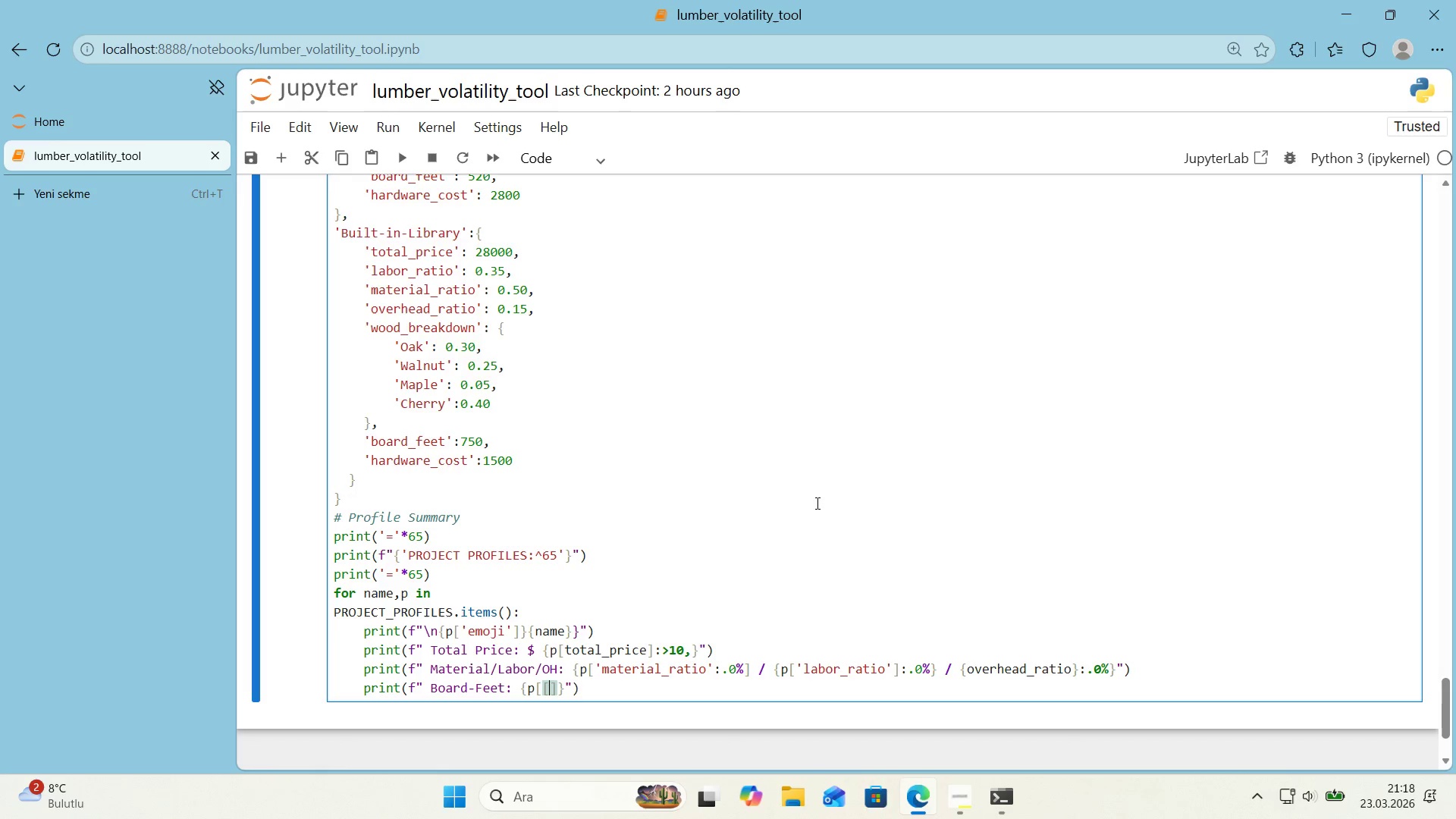 
key(Alt+Control+9)
 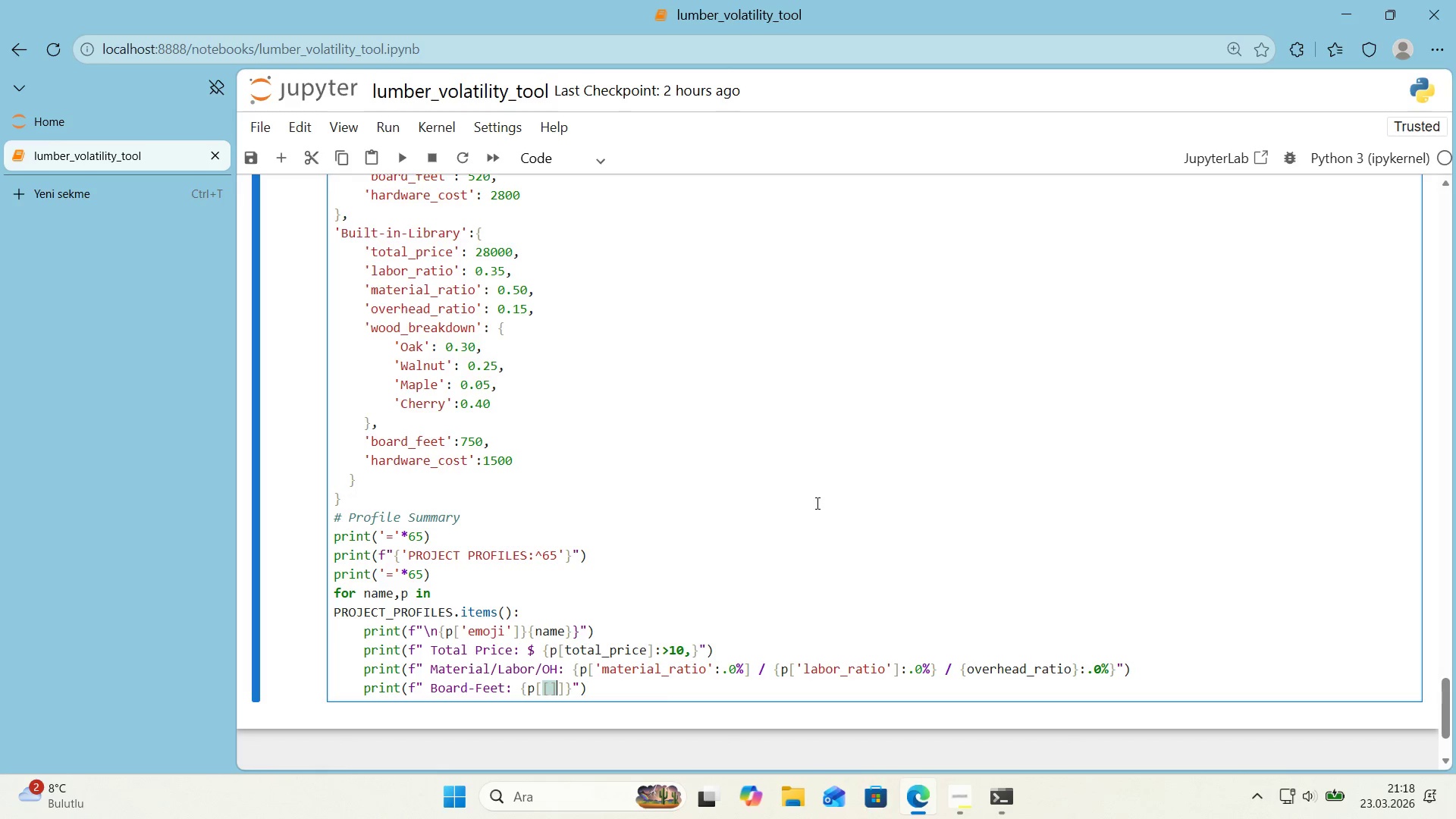 
key(ArrowLeft)
 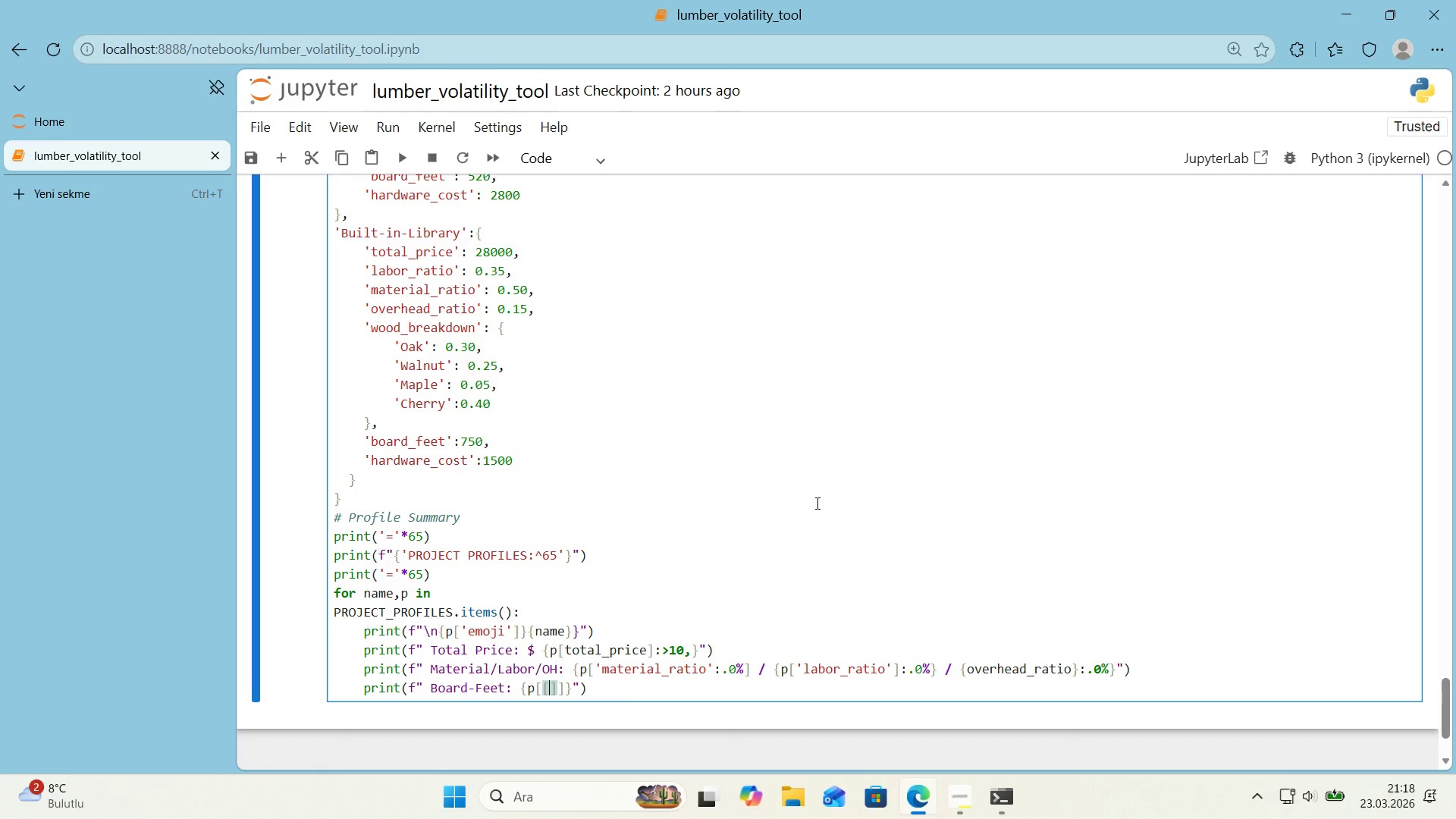 
type(@@)
 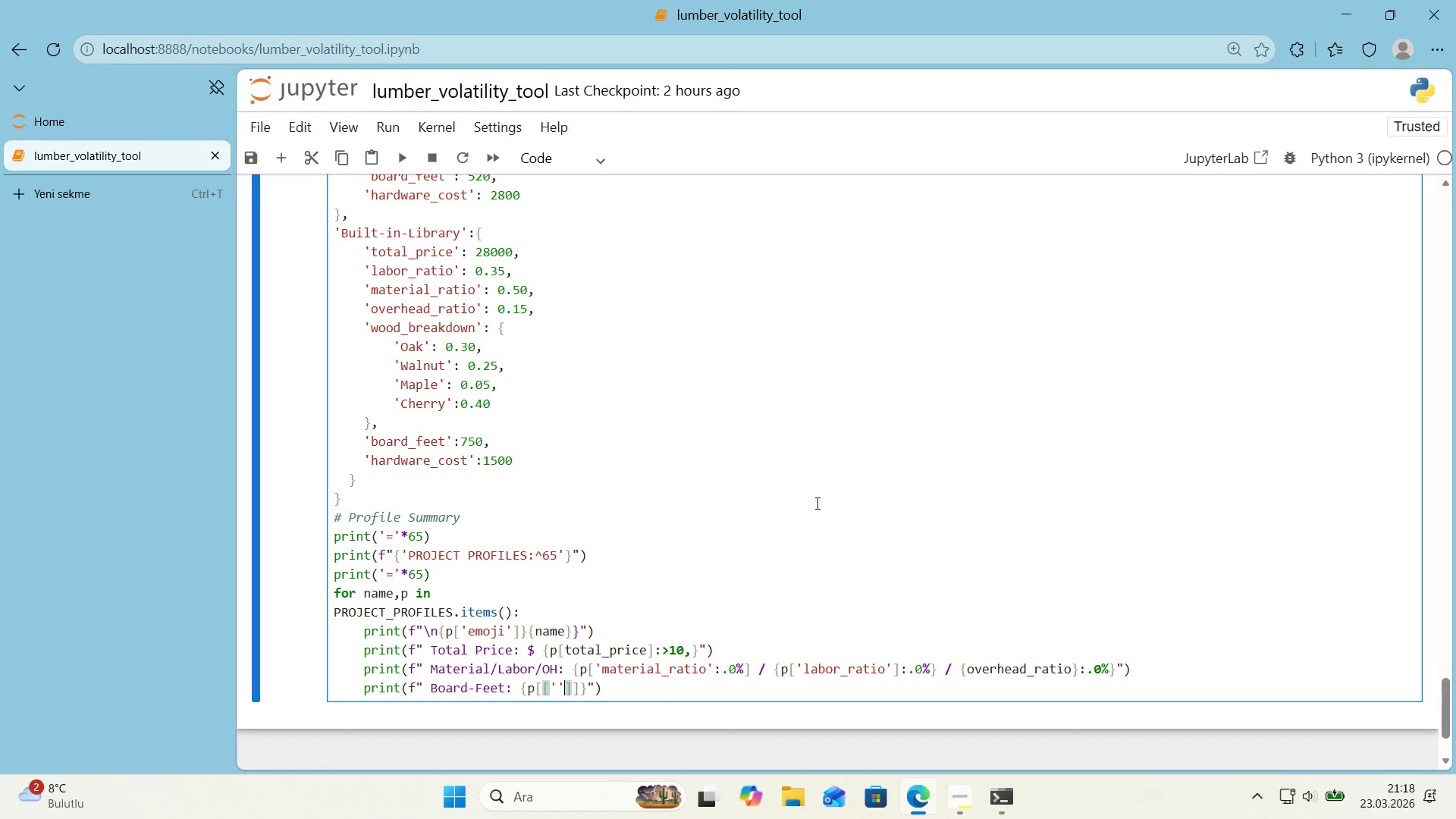 
key(ArrowLeft)
 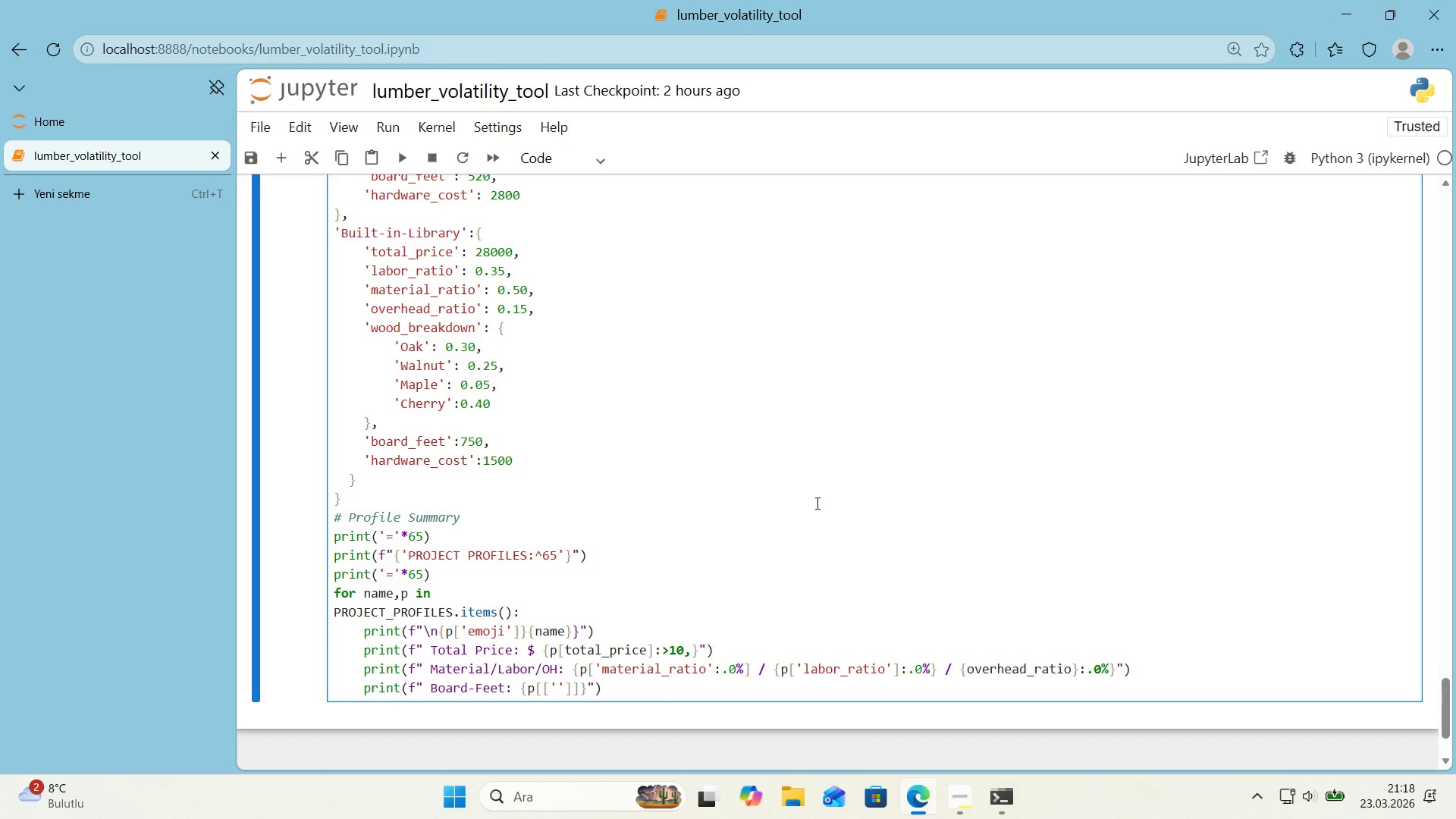 
type(bor)
key(Backspace)
type(ard_feet)
 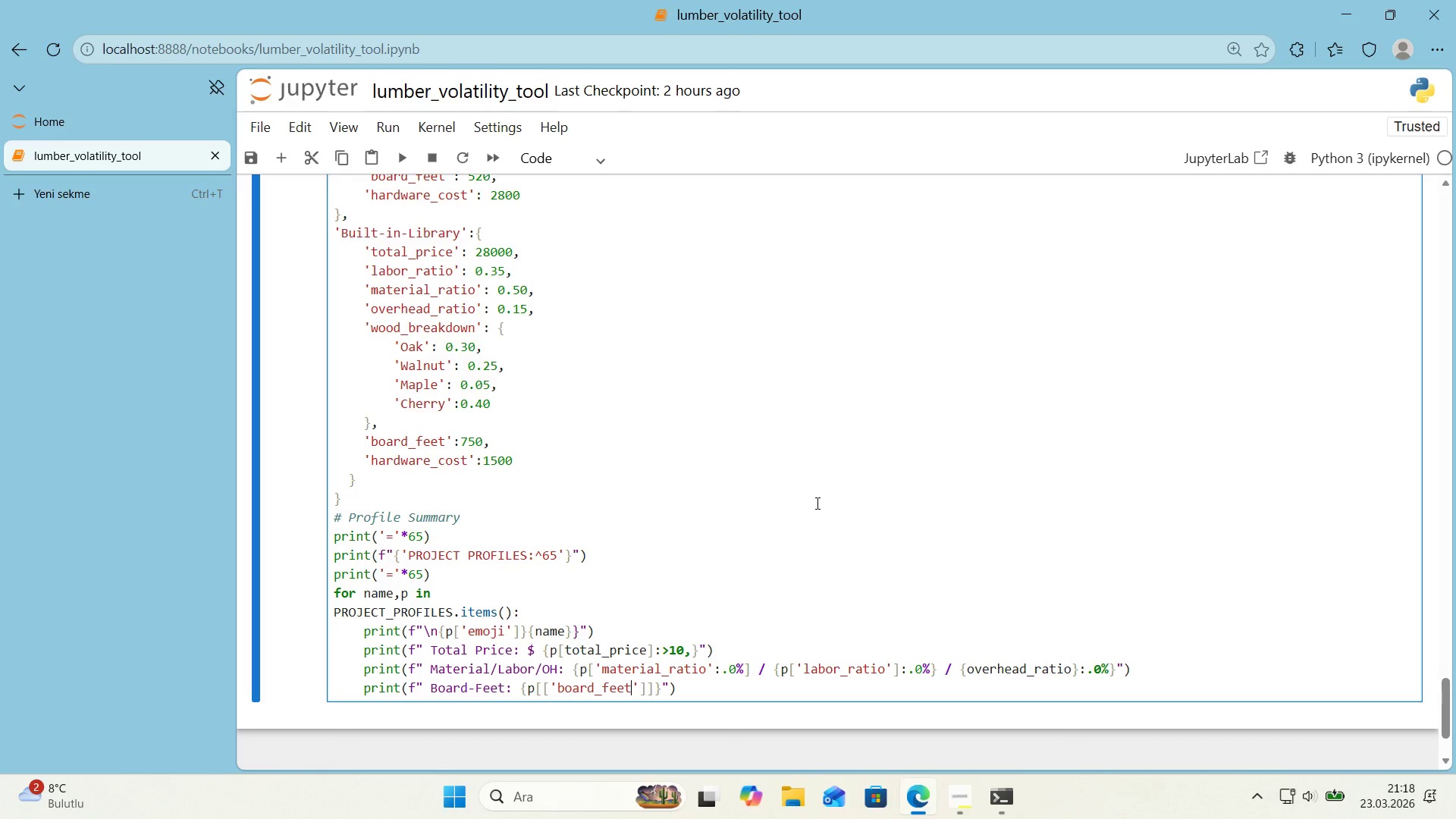 
wait(6.09)
 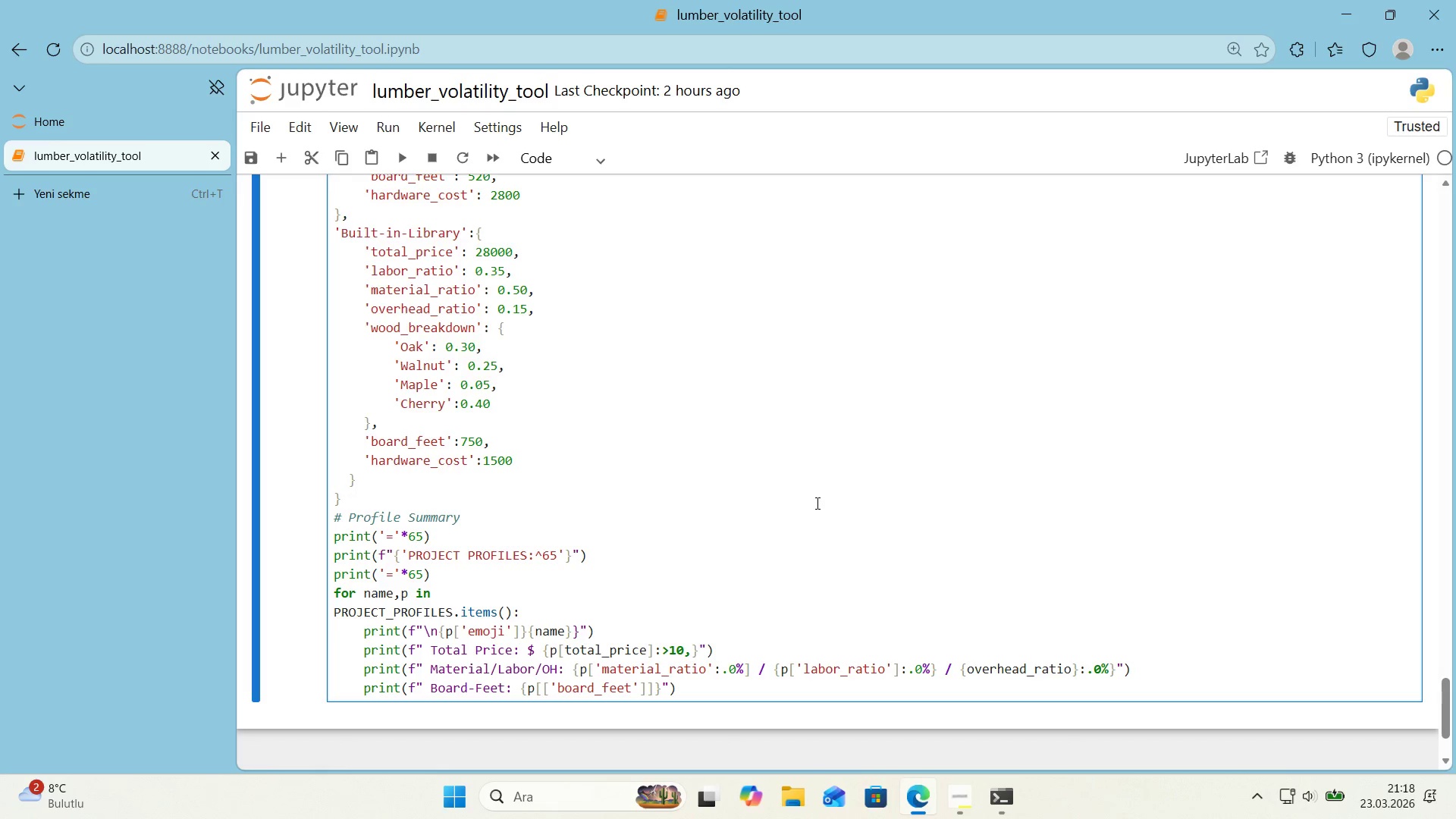 
key(ArrowRight)
 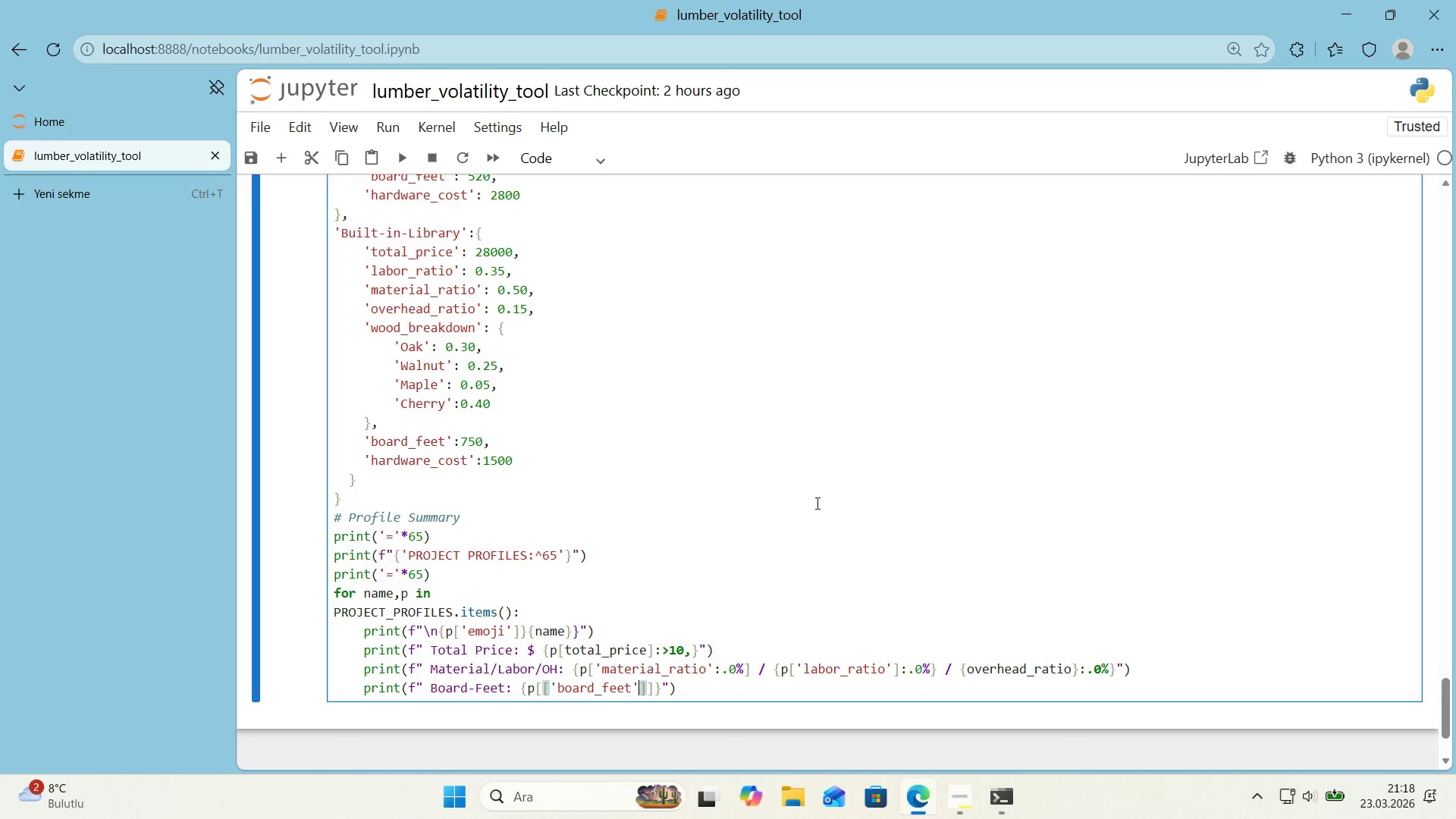 
key(ArrowRight)
 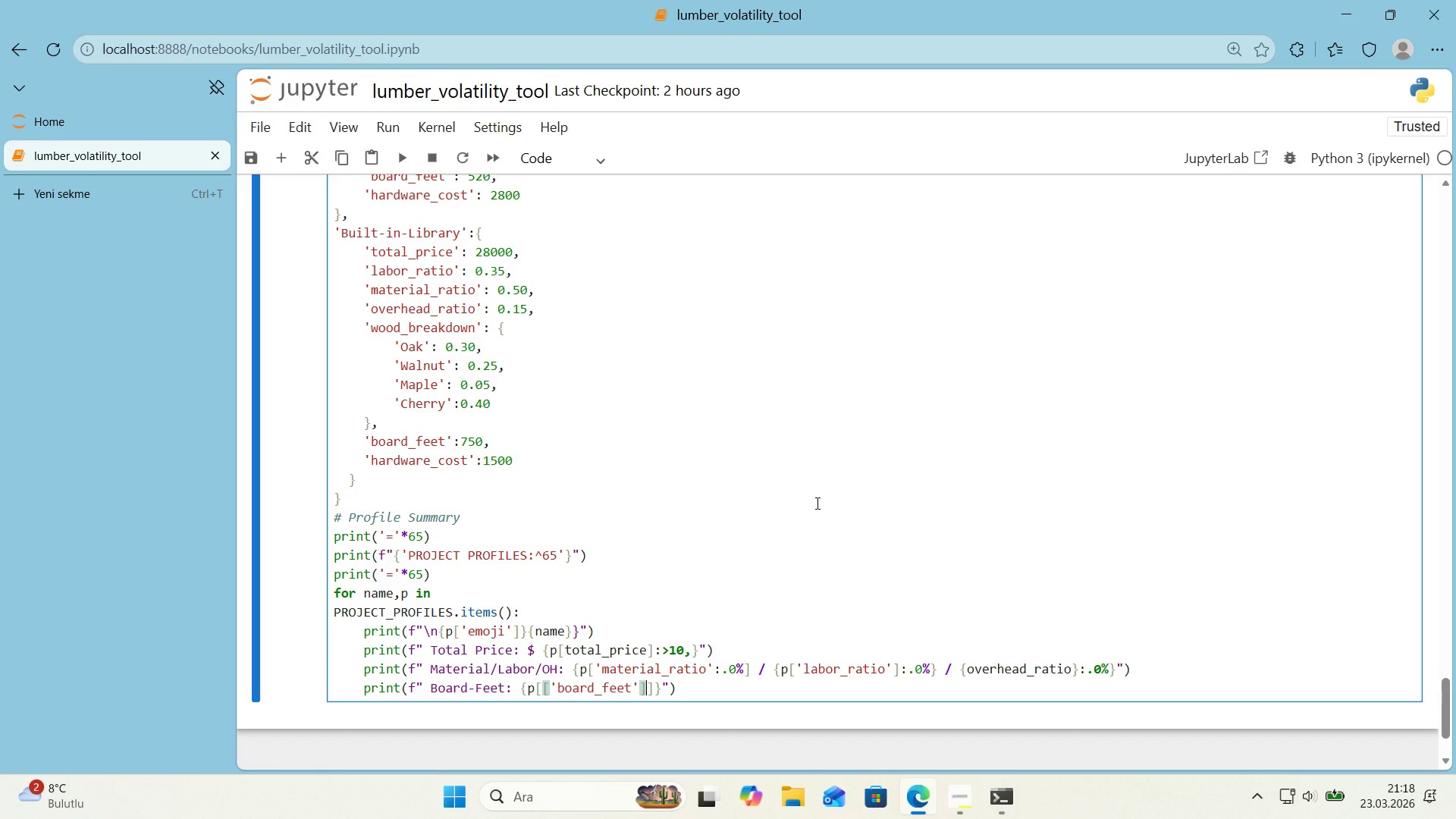 
type(>[Break]10)
 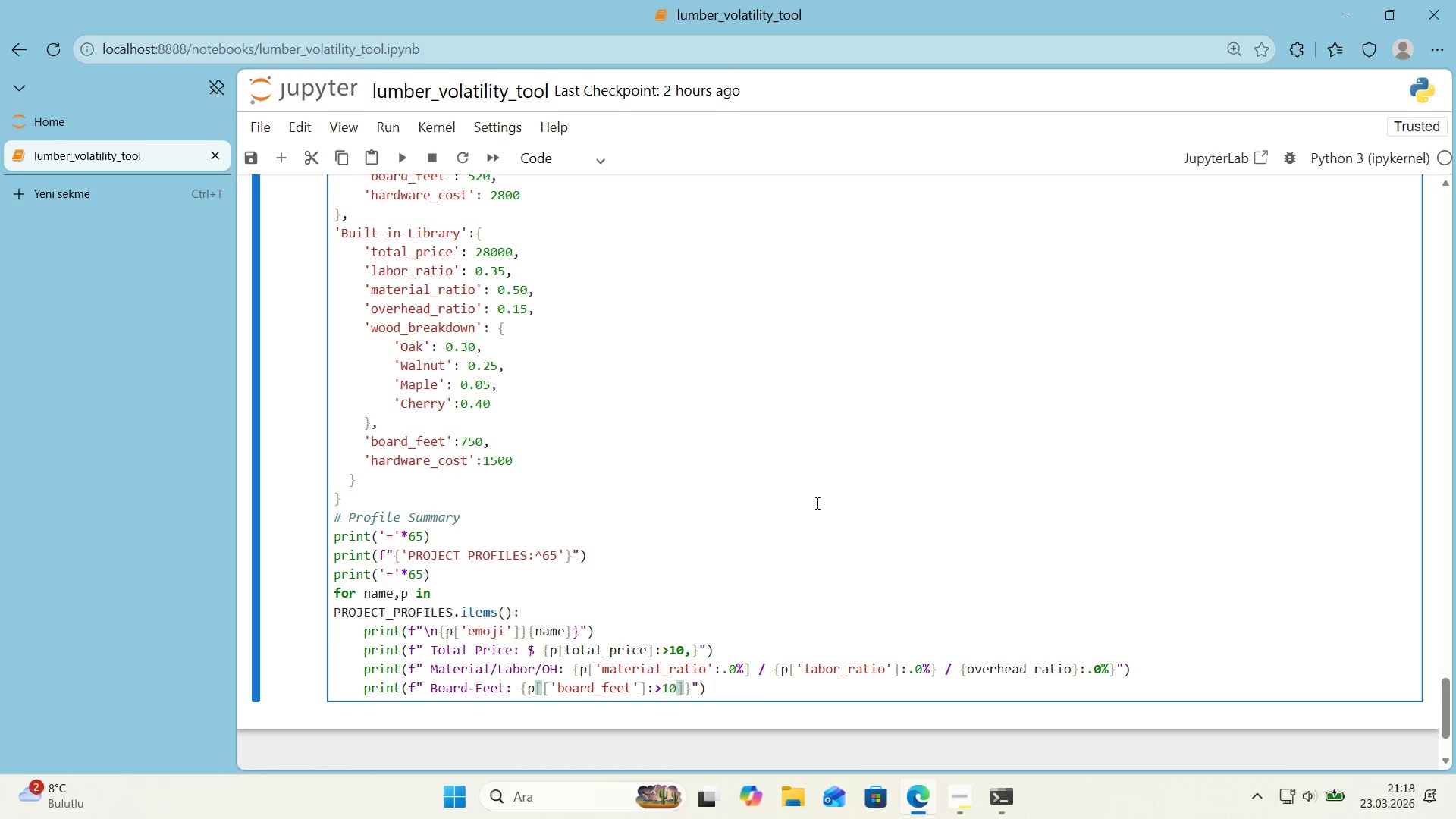 
key(ArrowRight)
 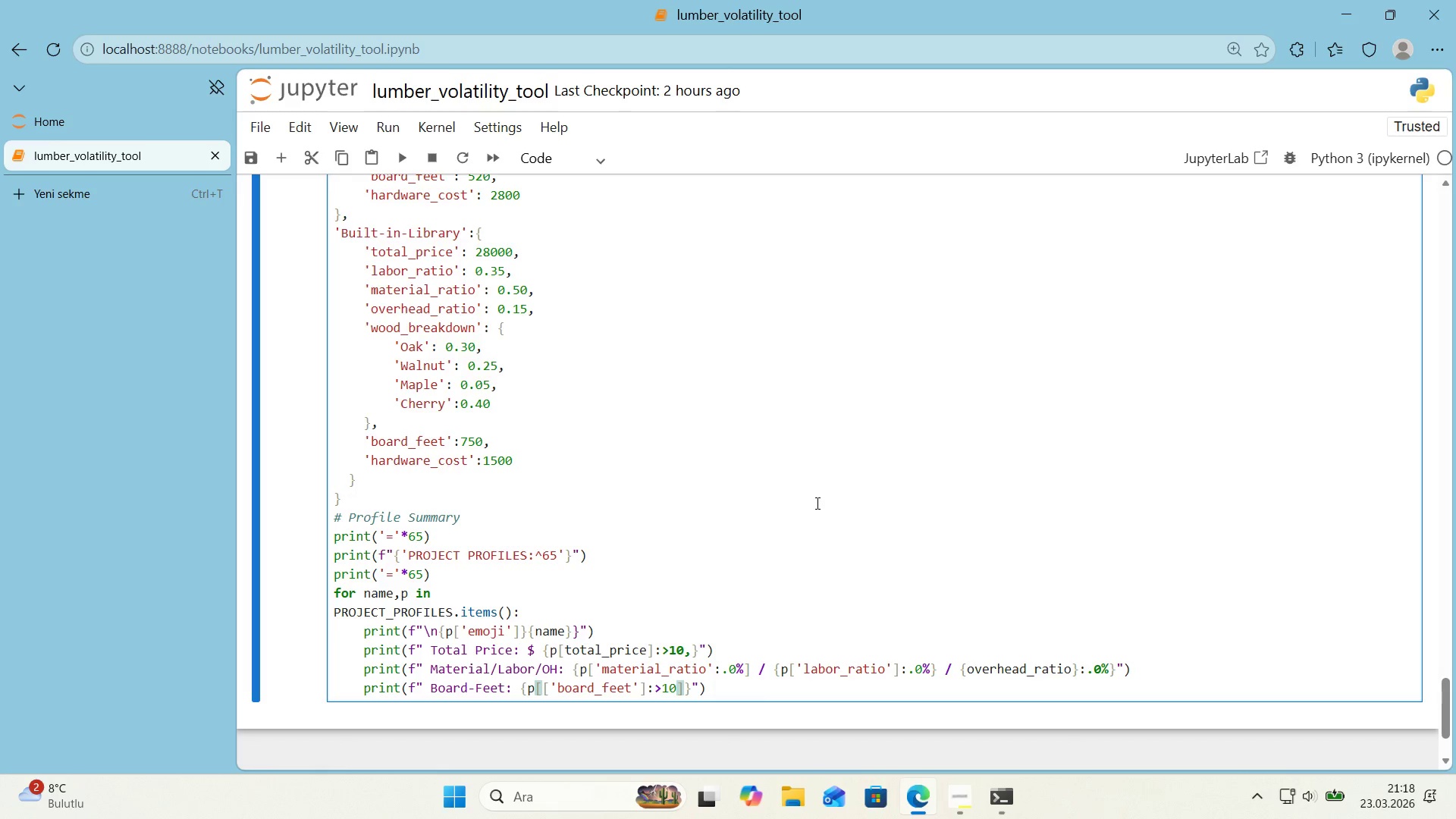 
key(ArrowRight)
 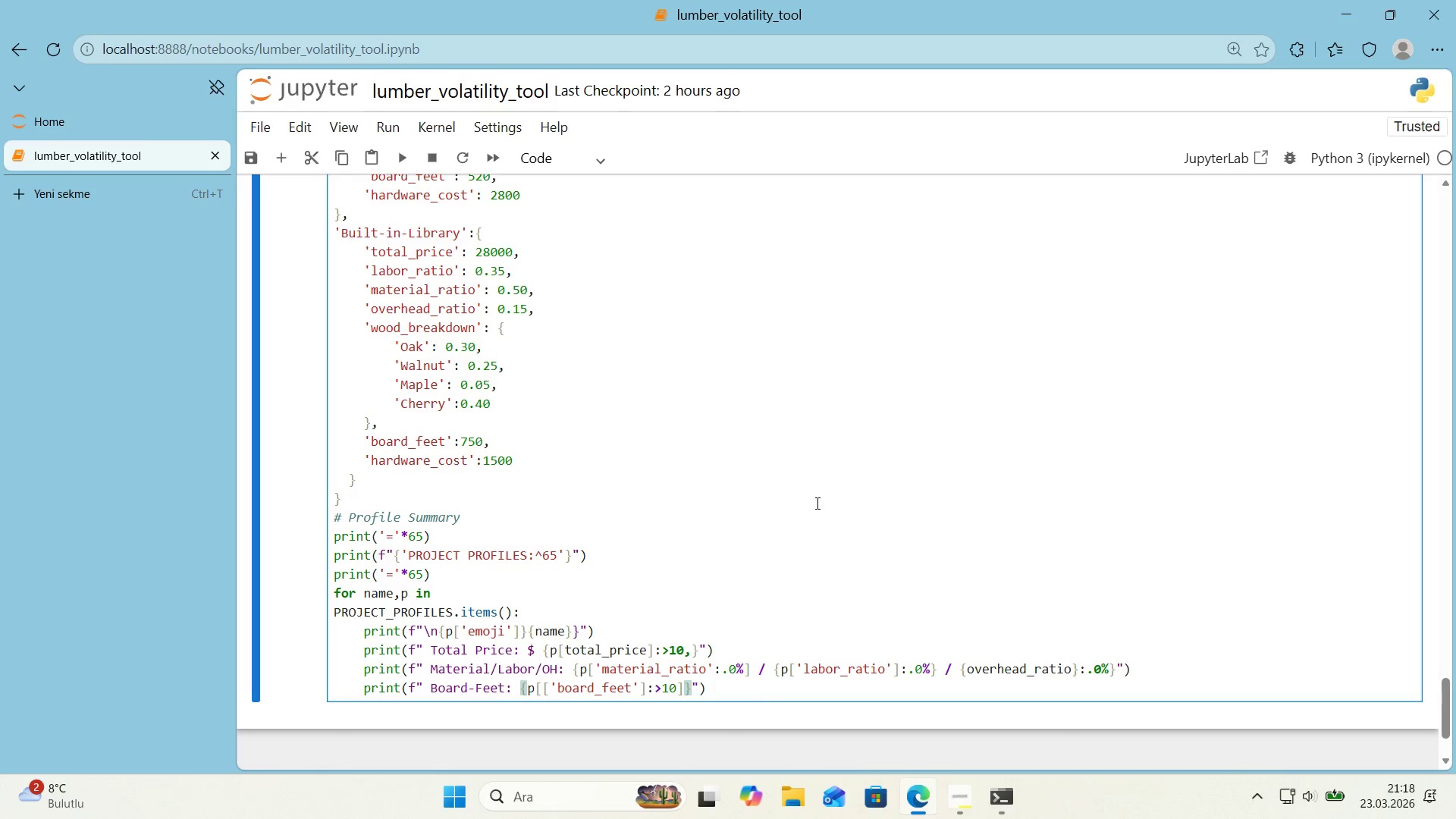 
key(ArrowLeft)
 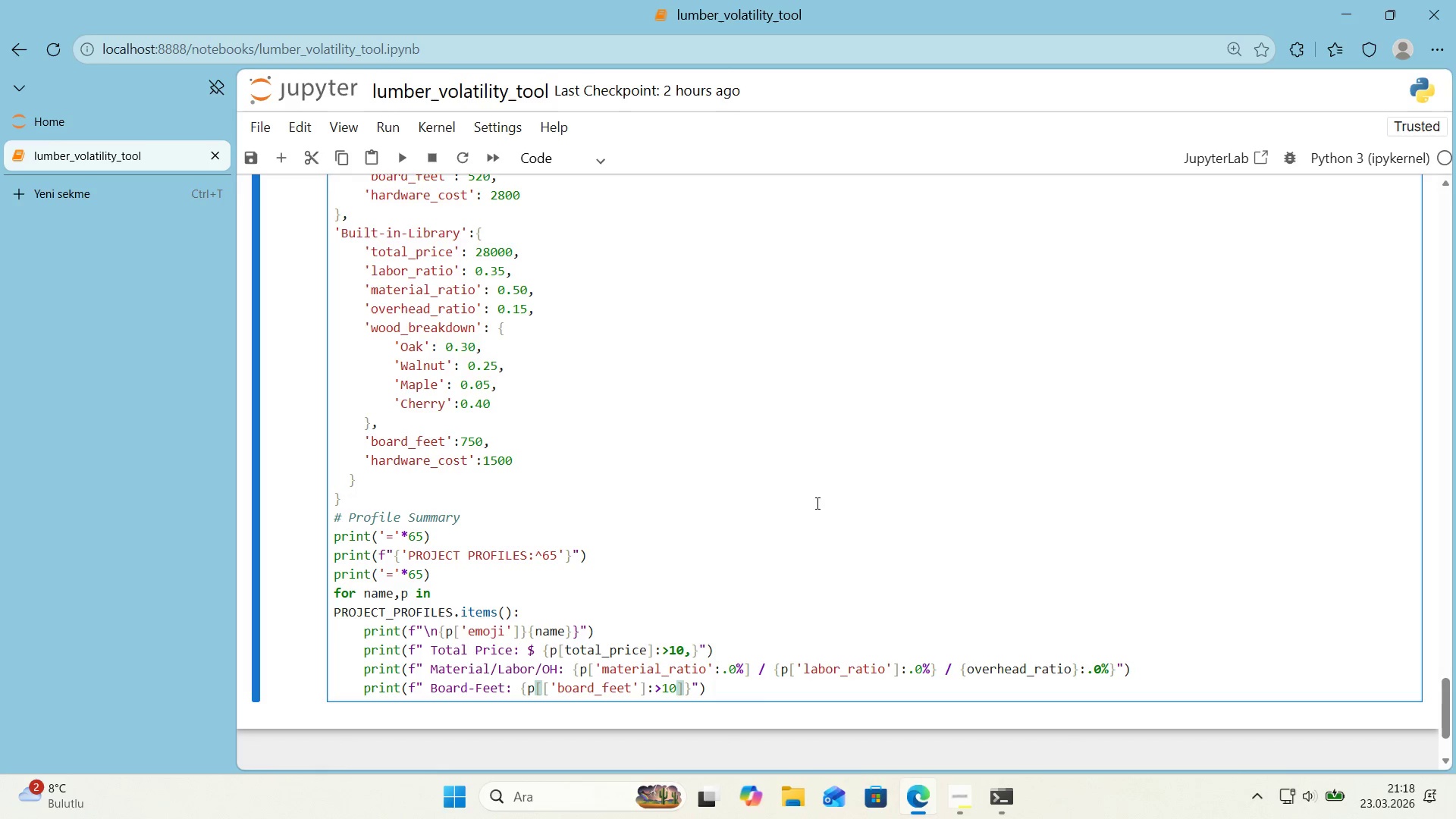 
key(ArrowRight)
 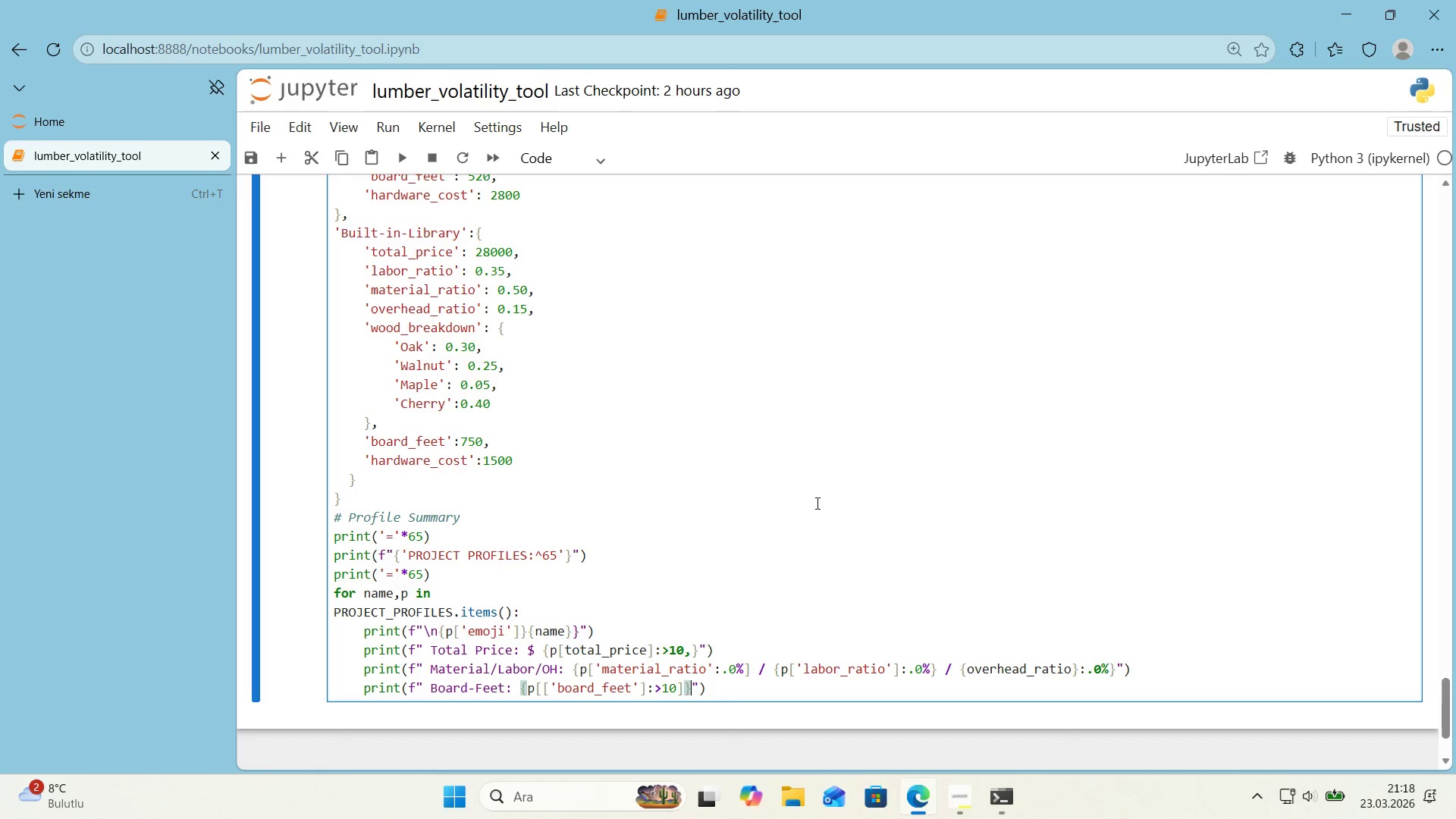 
key(ArrowRight)
 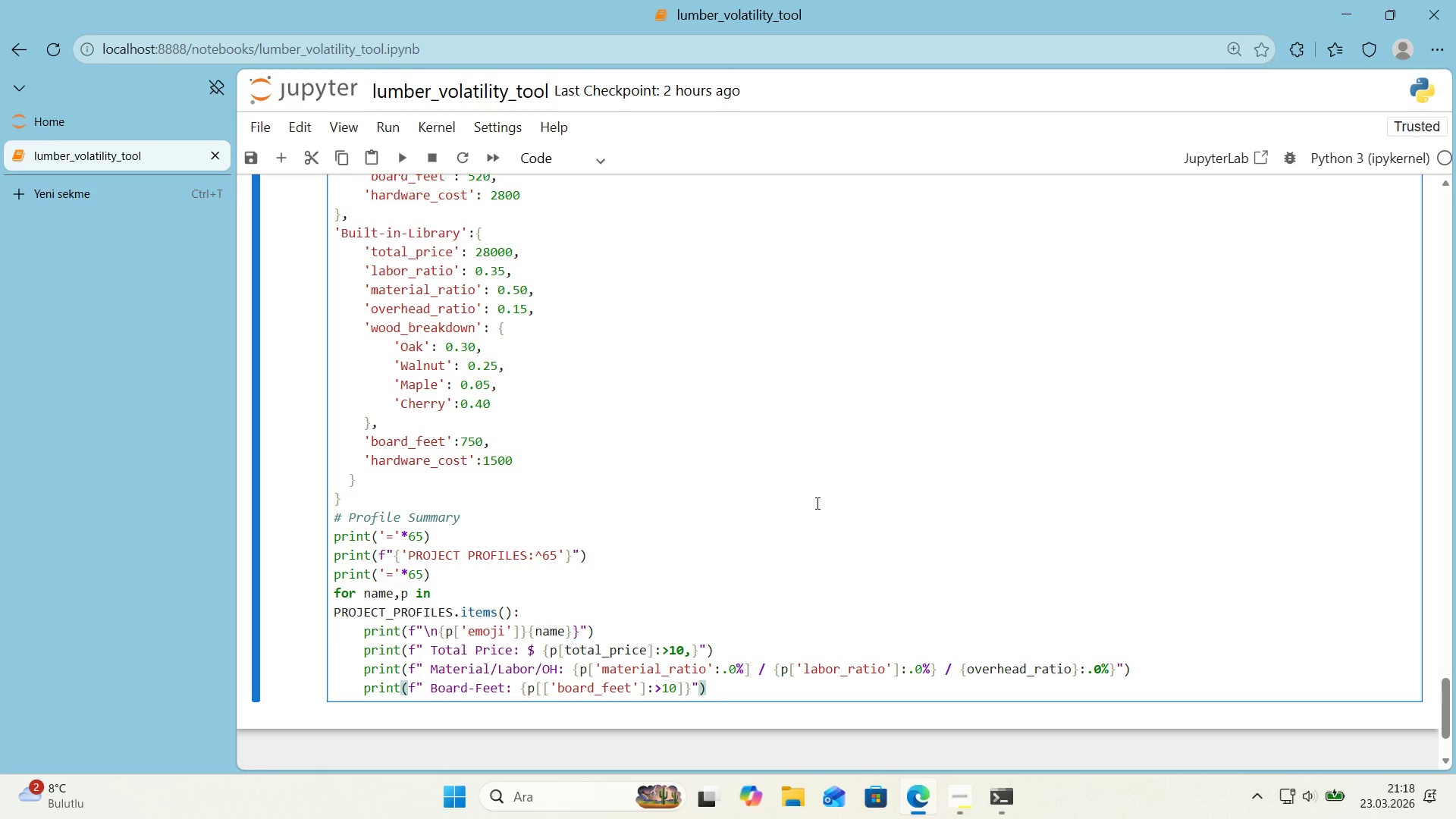 
key(ArrowLeft)
 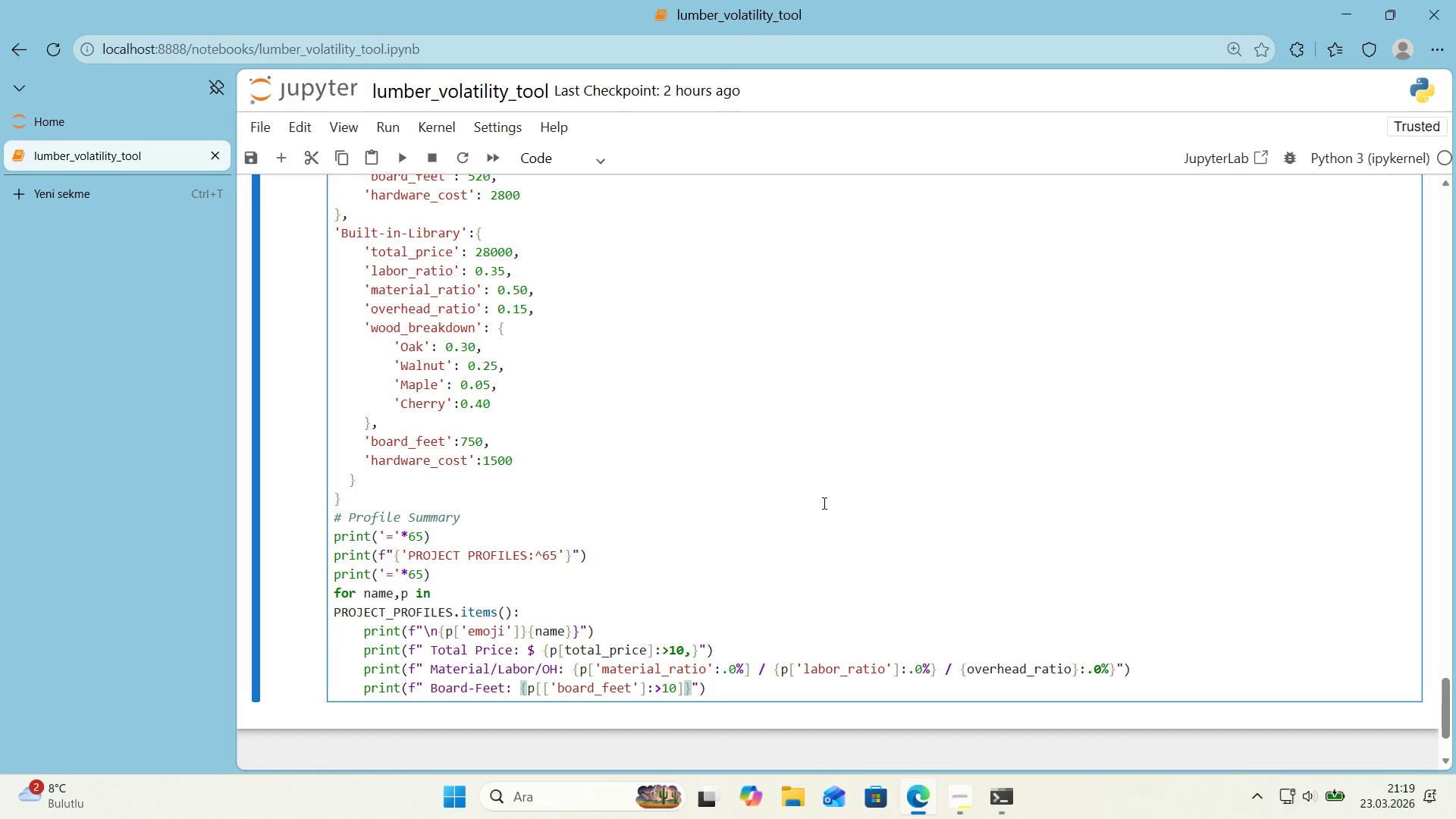 
wait(13.31)
 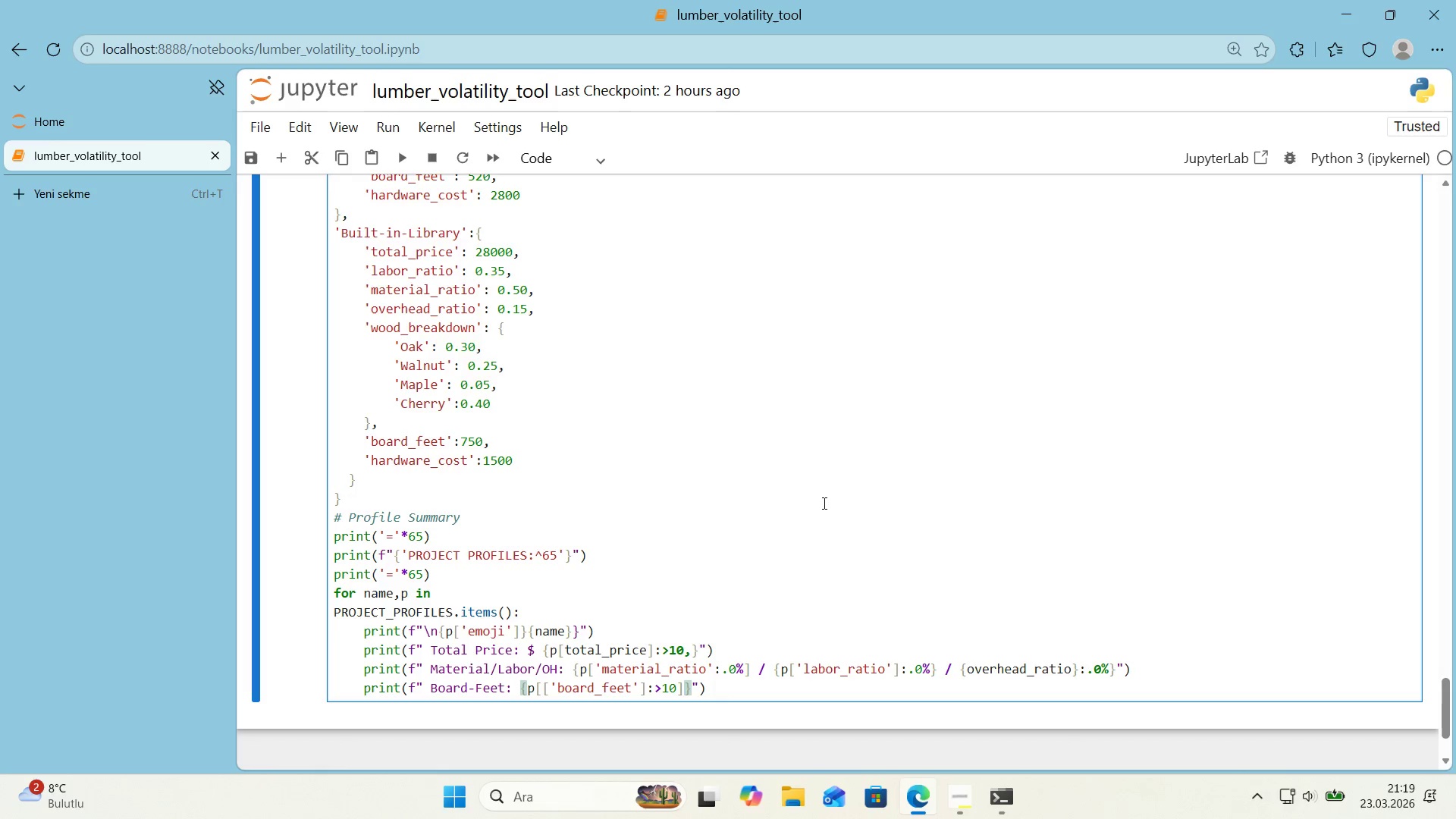 
left_click([540, 687])
 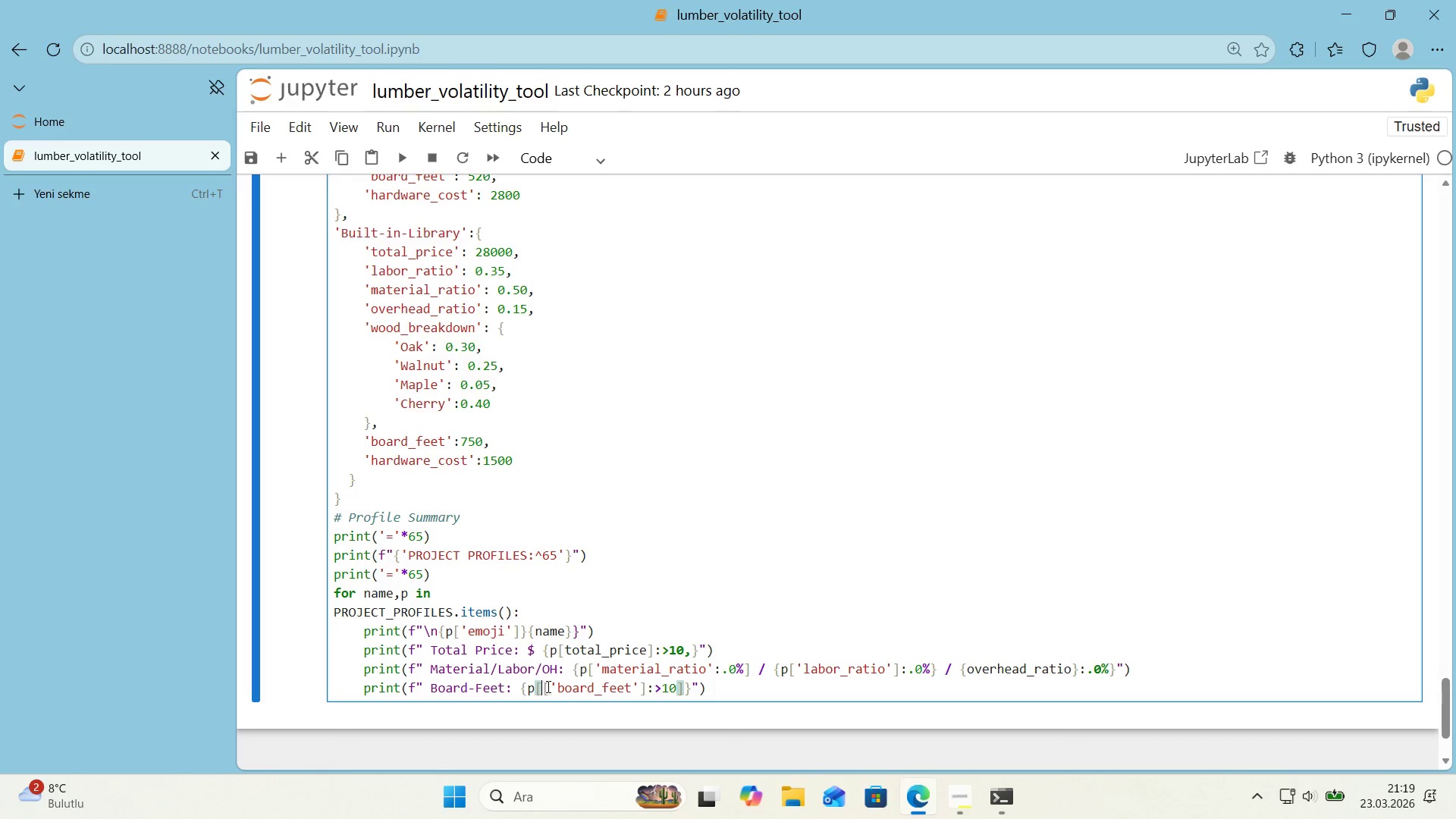 
key(Backspace)
 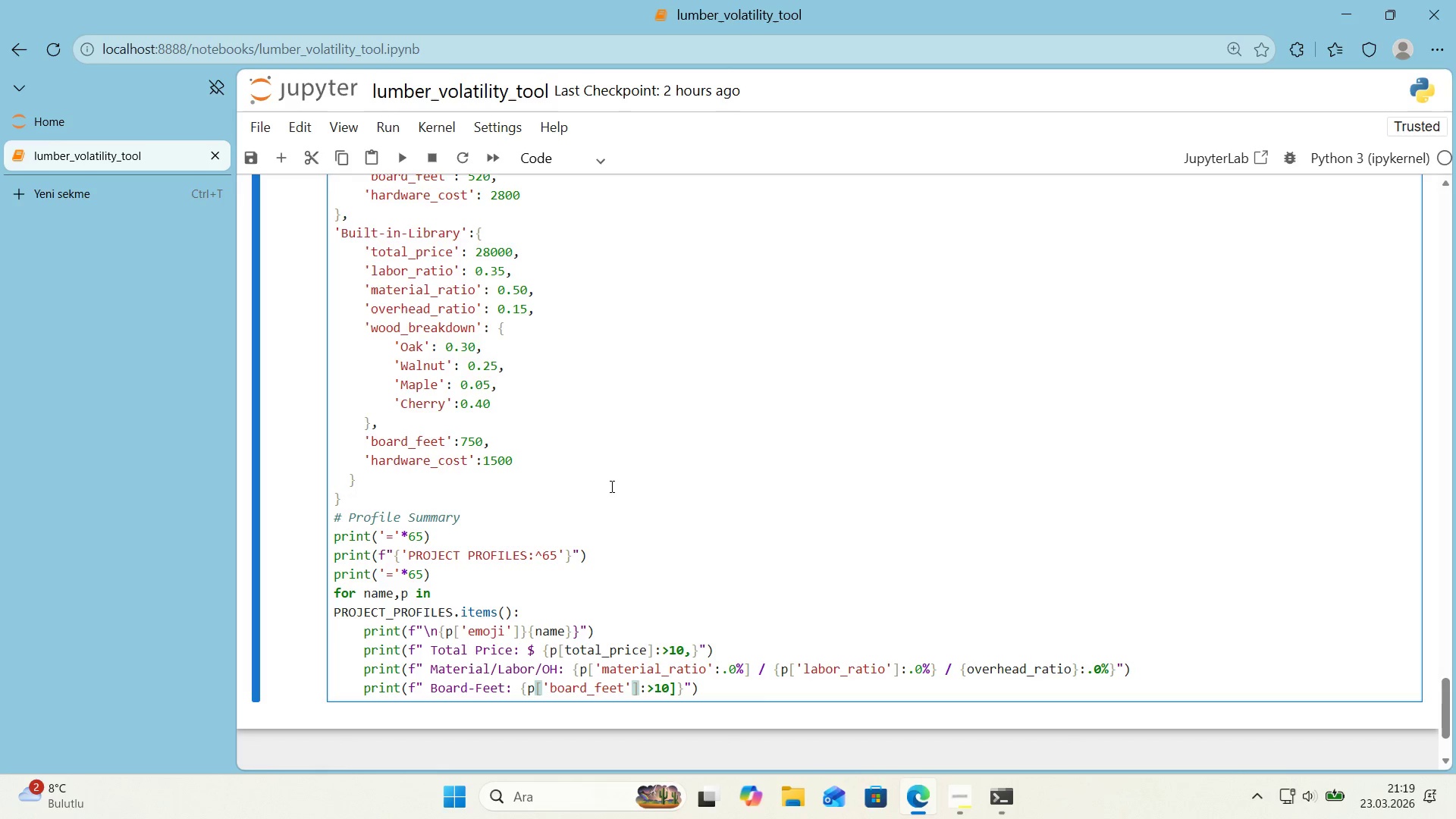 
wait(10.39)
 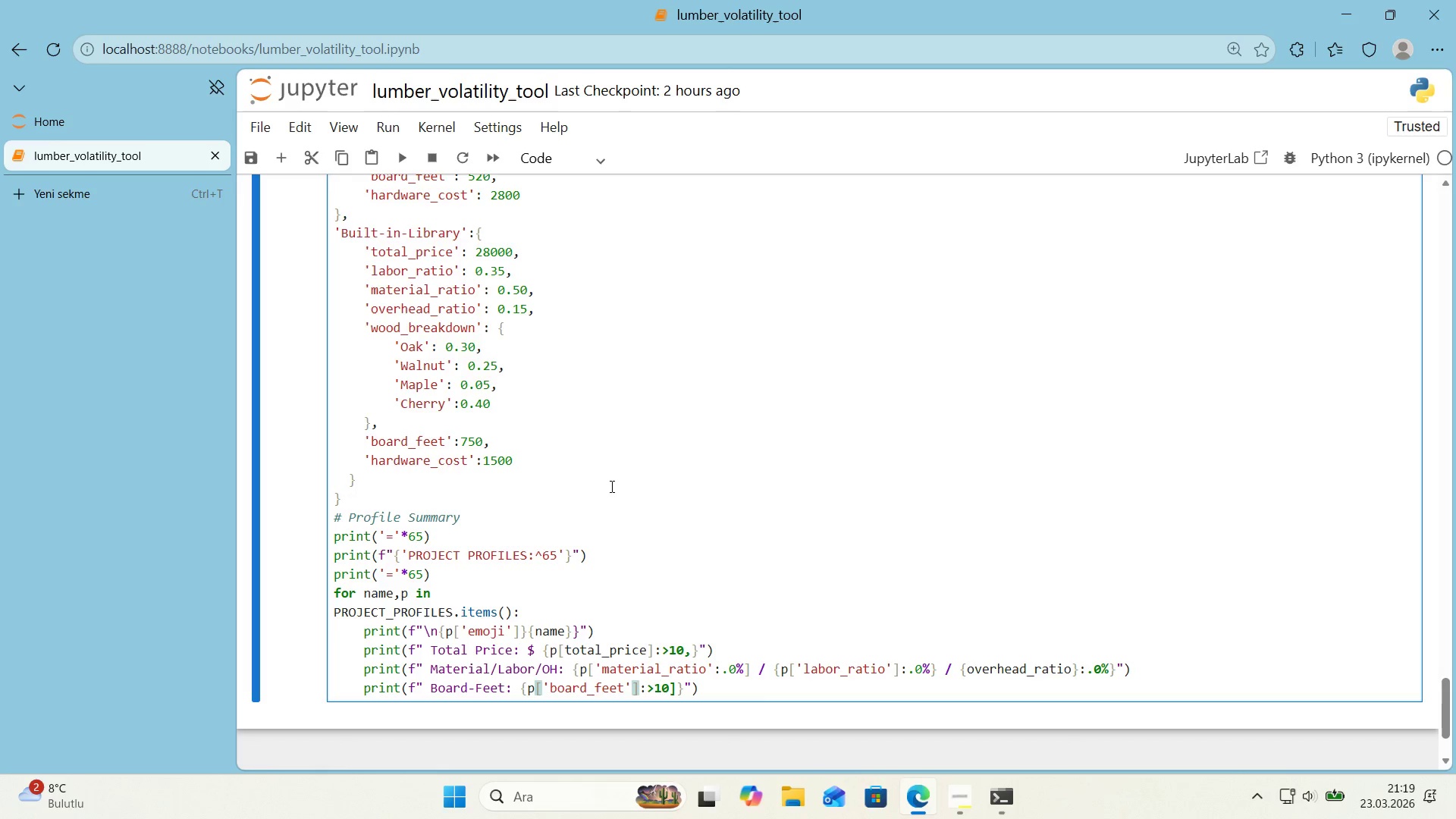 
left_click([720, 693])
 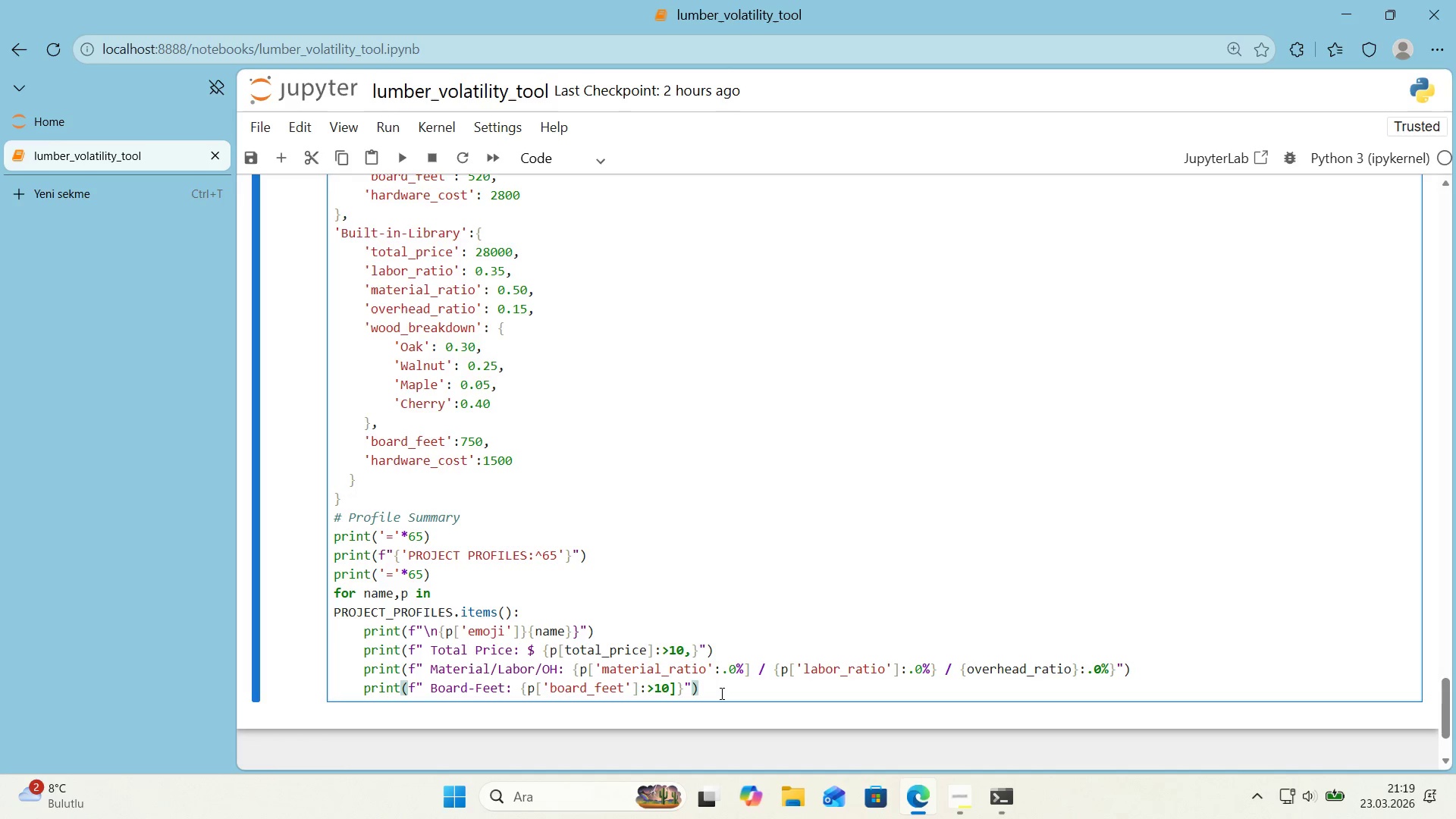 
key(Enter)
 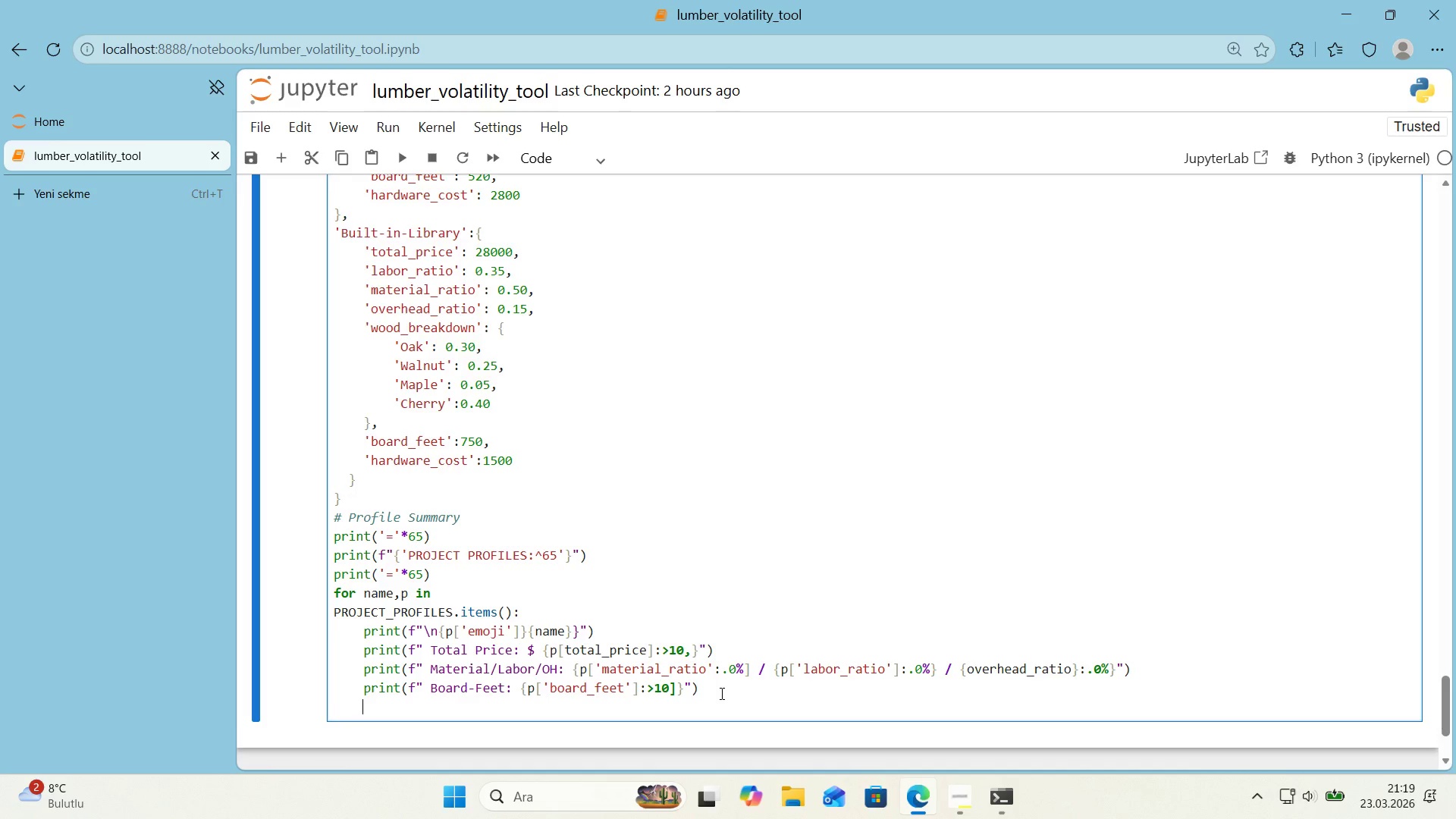 
type(pr'nt*()
 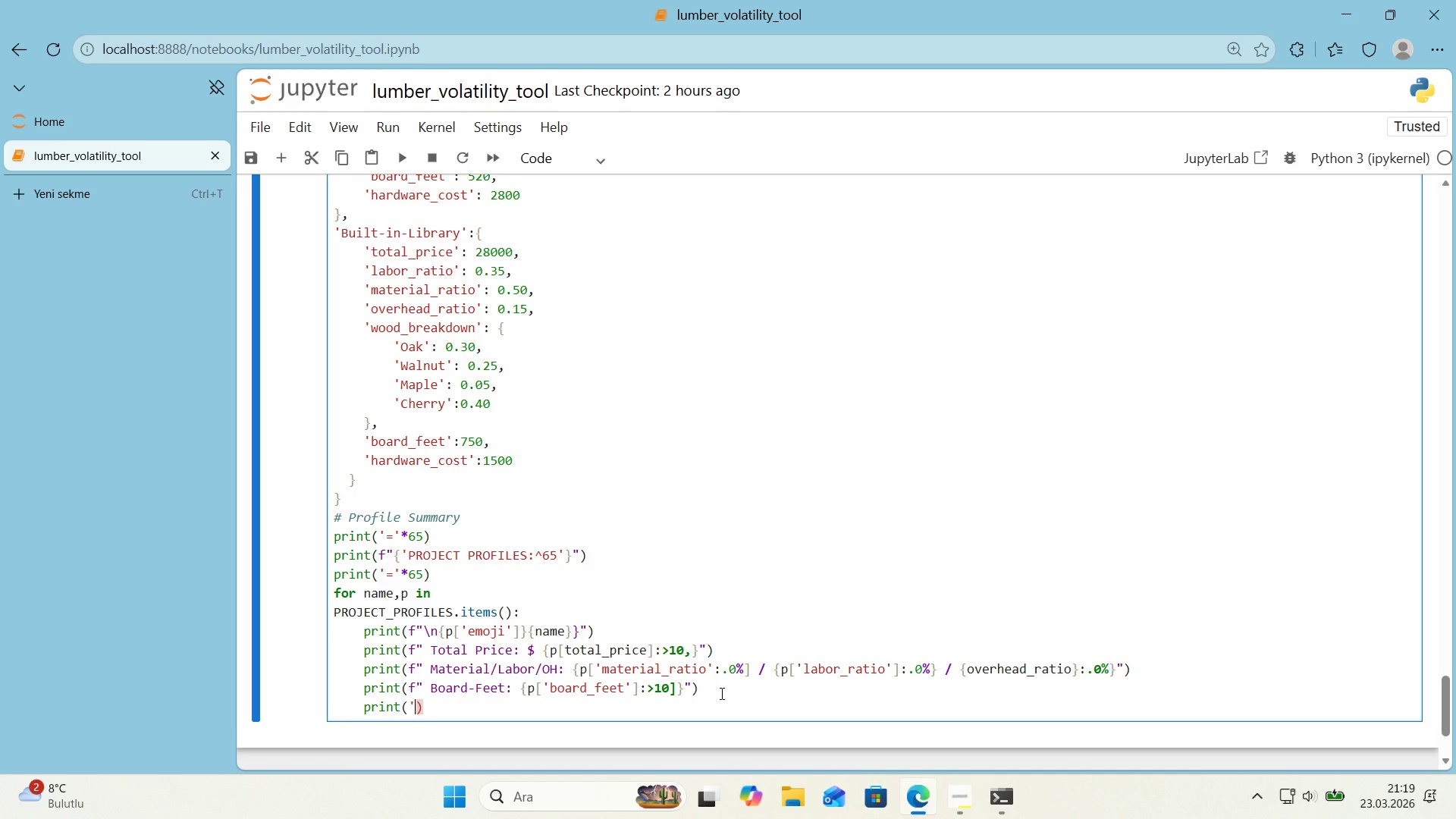 
 